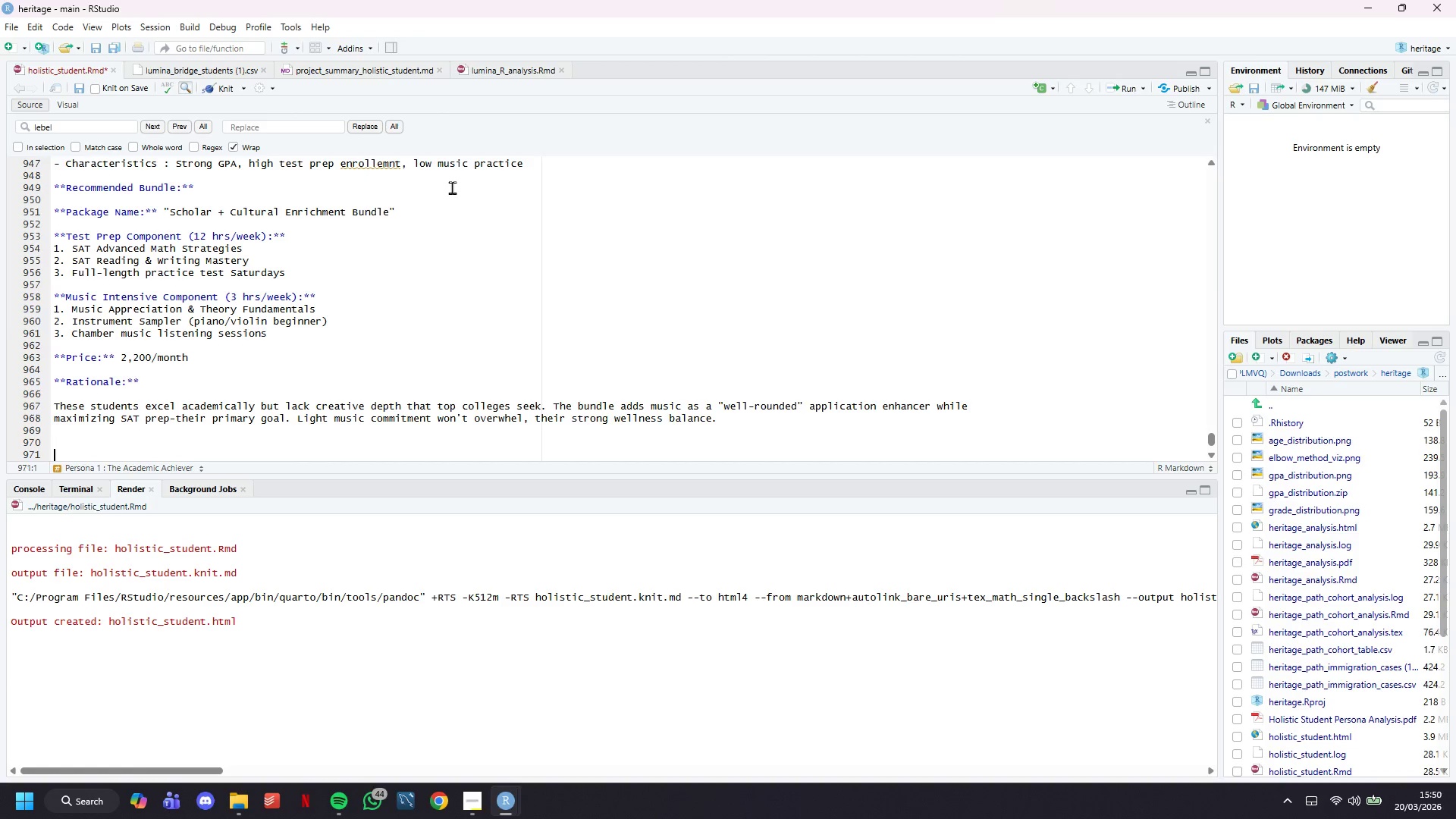 
key(Enter)
 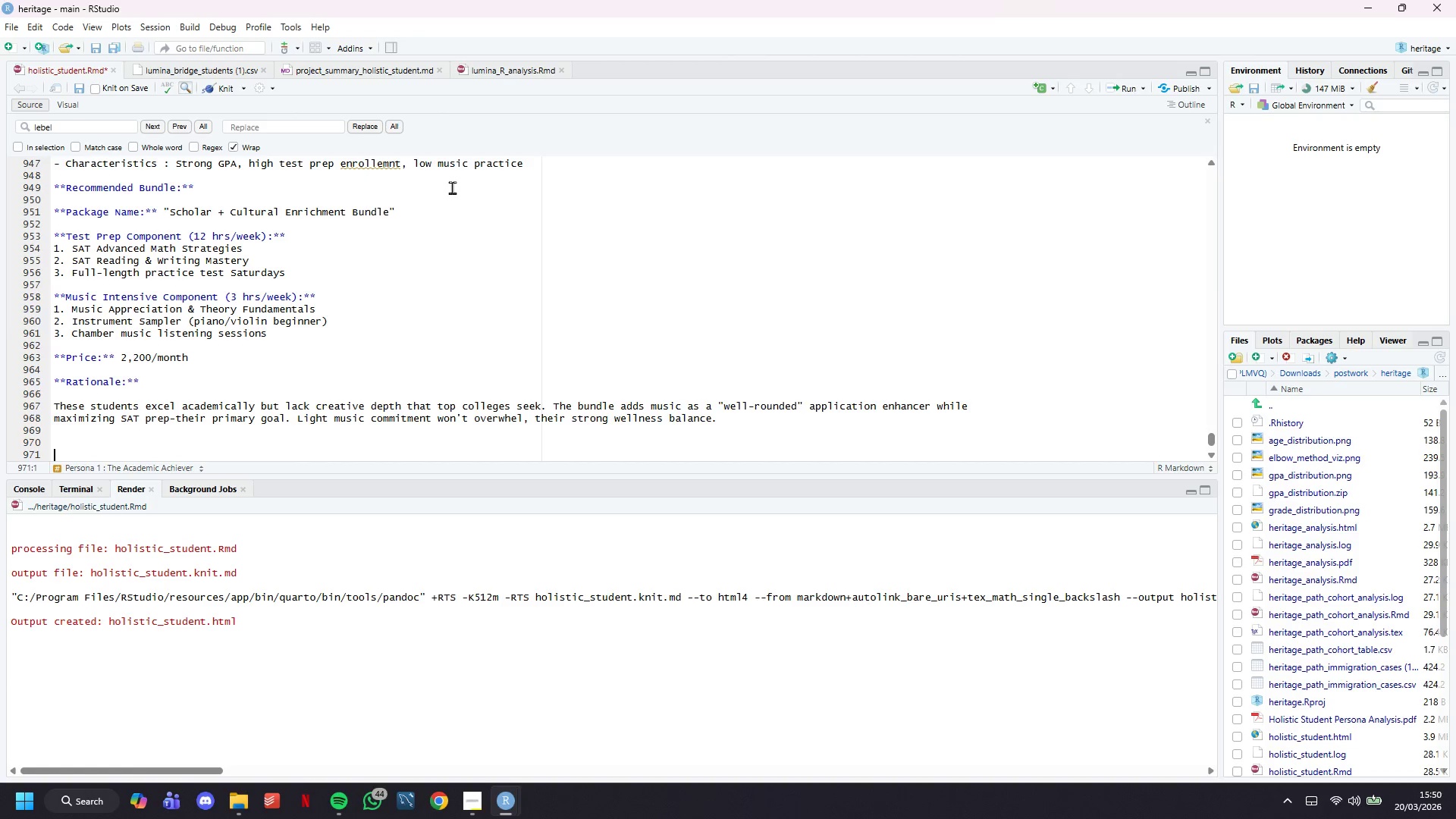 
key(Enter)
 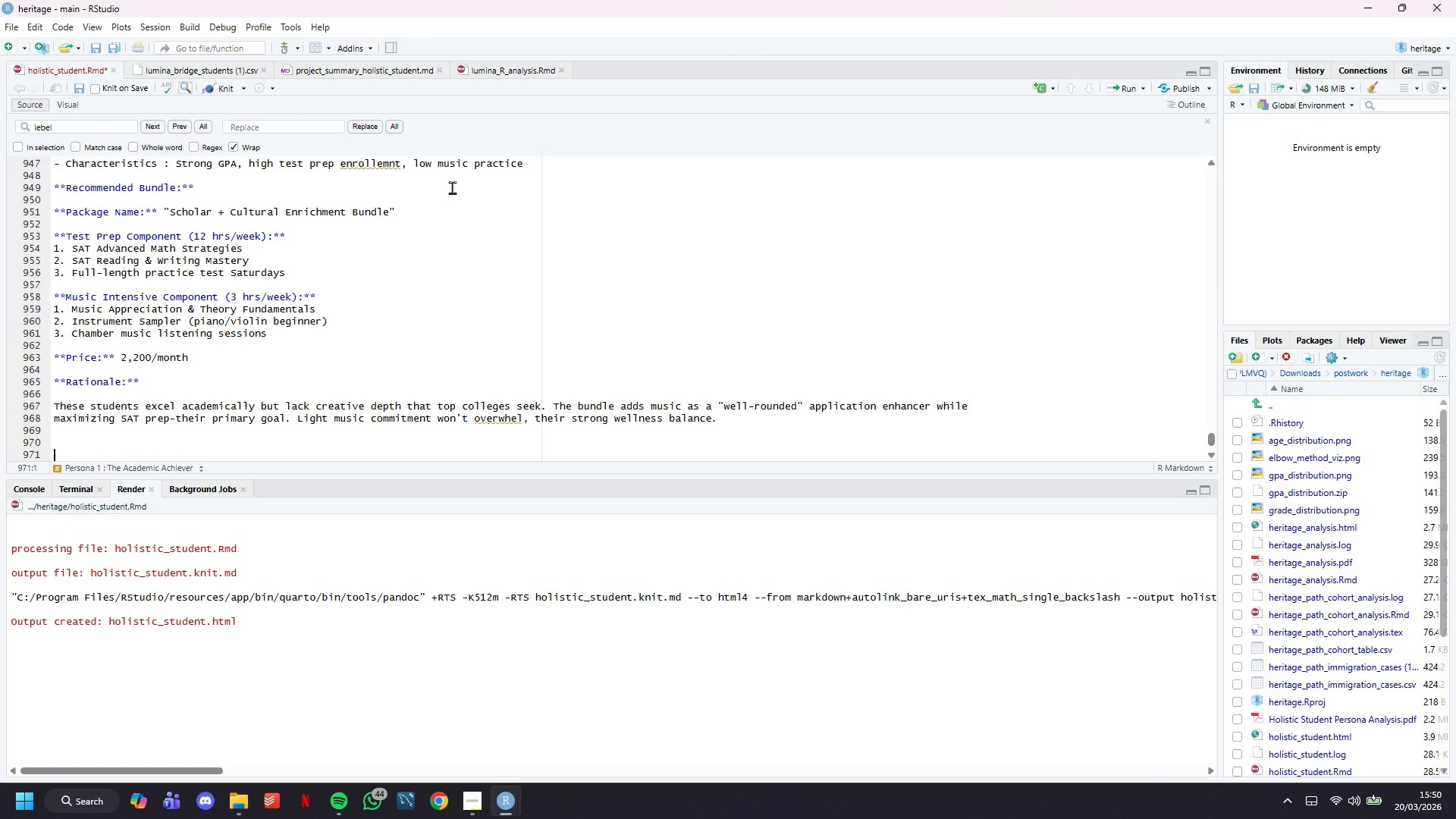 
wait(5.22)
 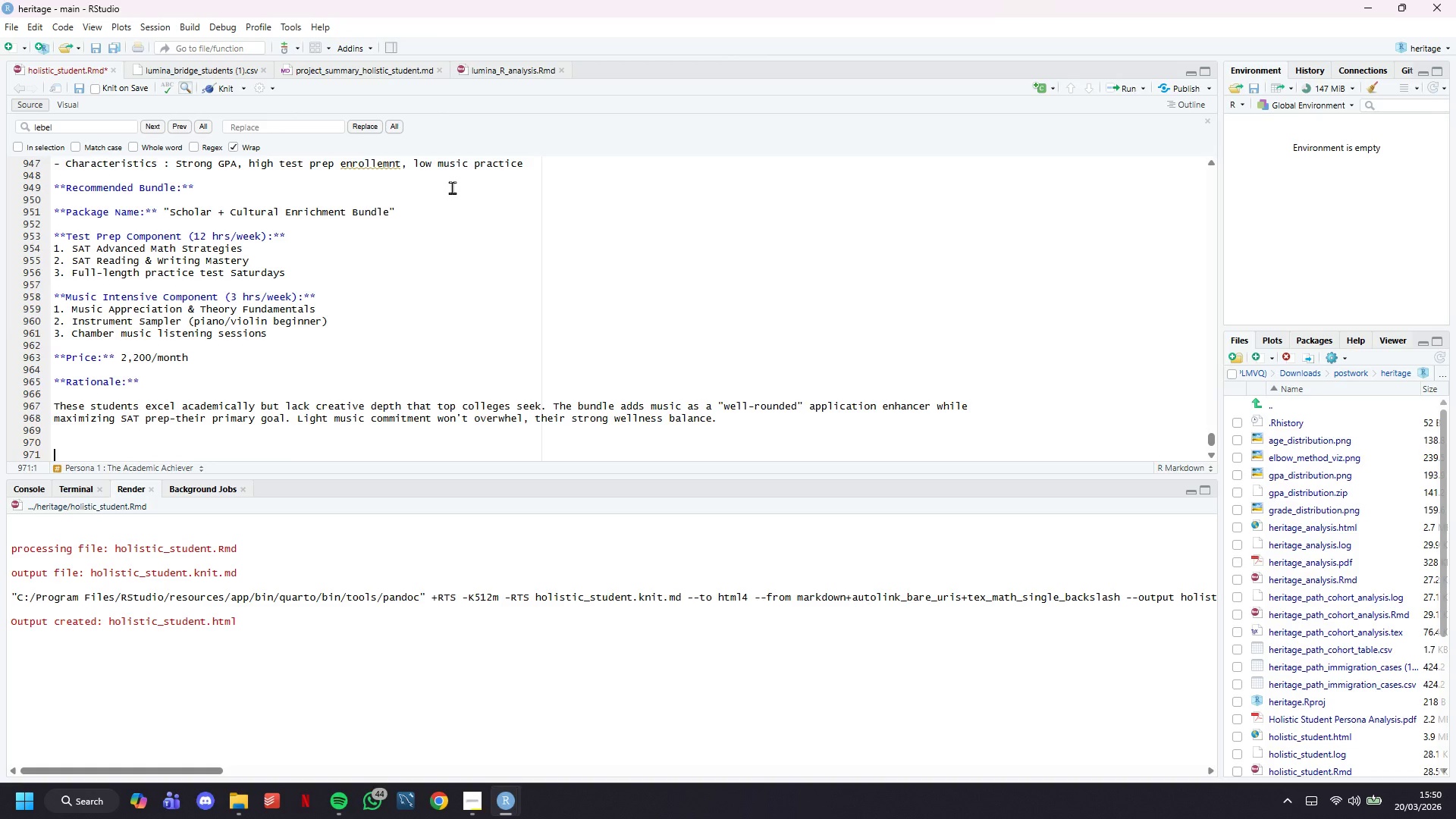 
type(****)
 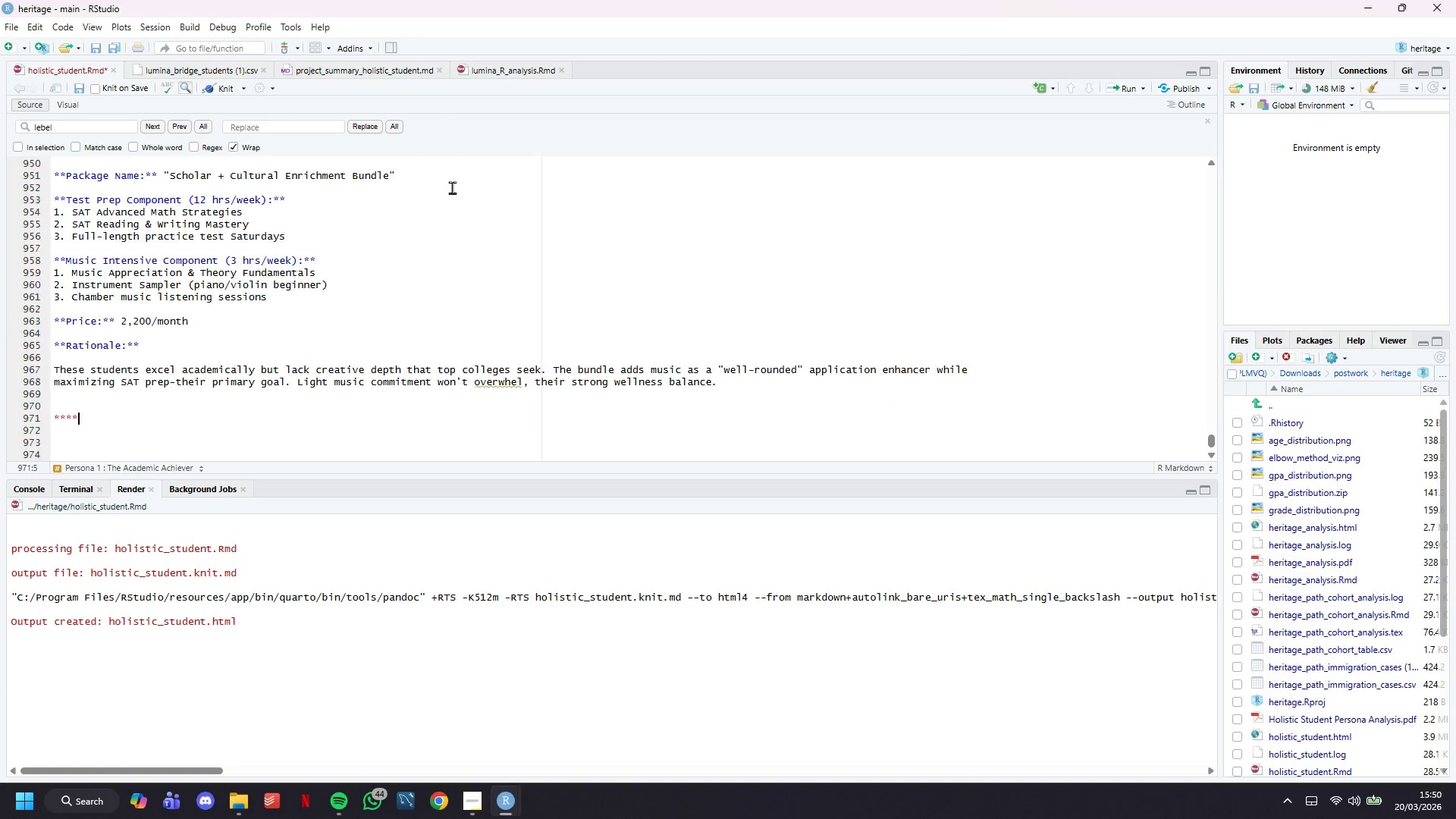 
scroll: coordinate [452, 187], scroll_direction: down, amount: 5.0
 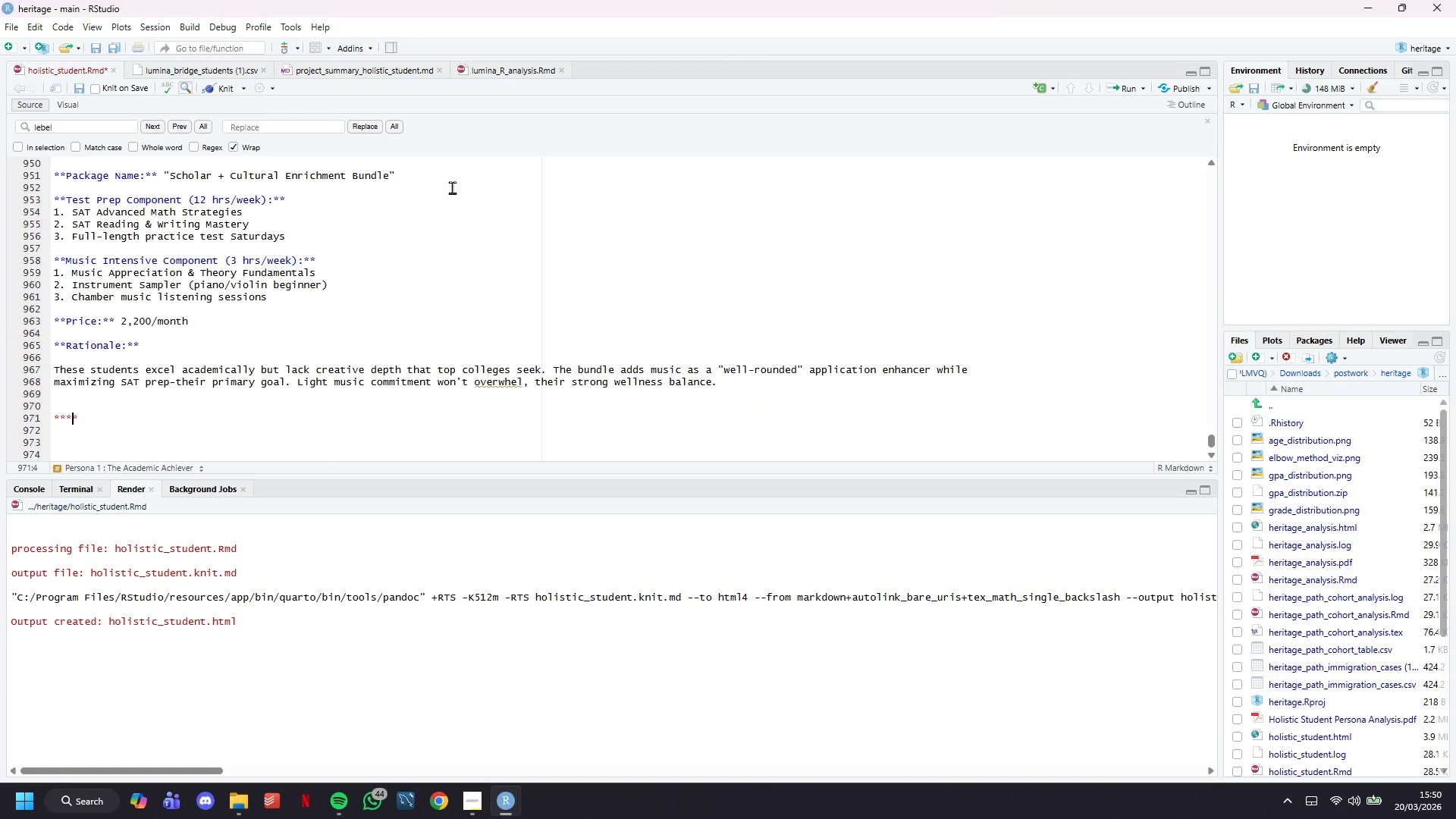 
key(ArrowLeft)
 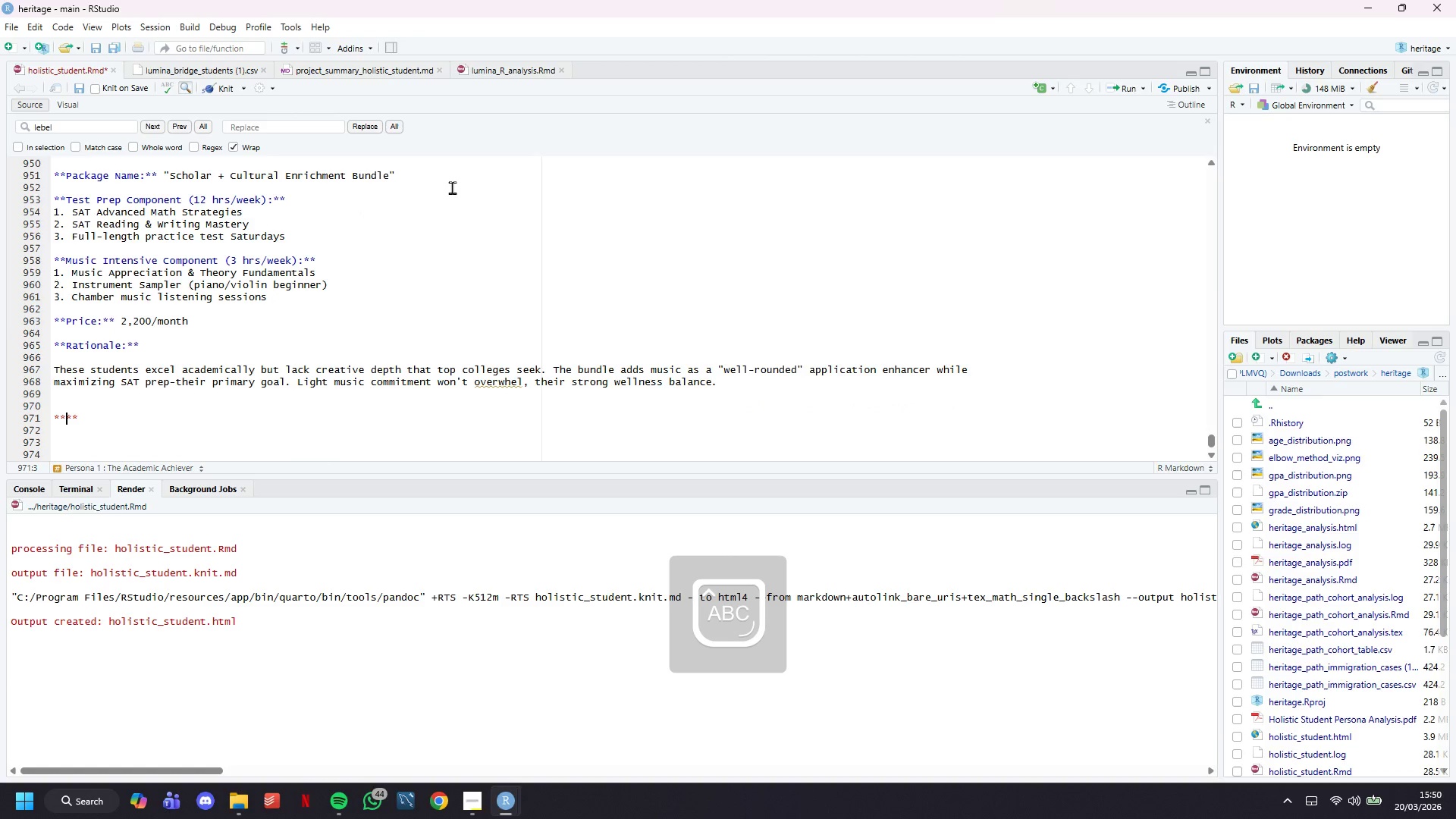 
key(ArrowLeft)
 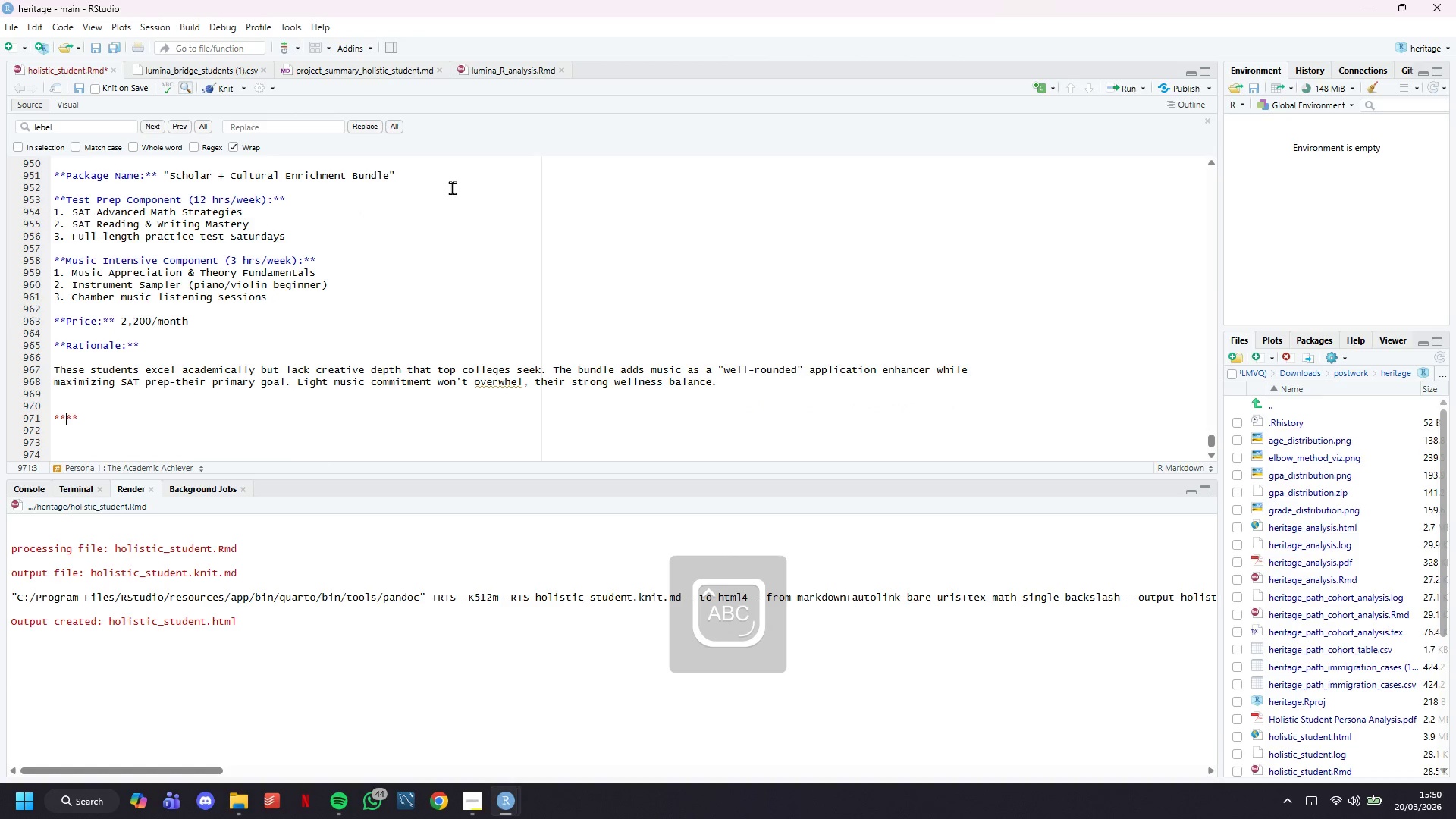 
type(Marketing Message:)
 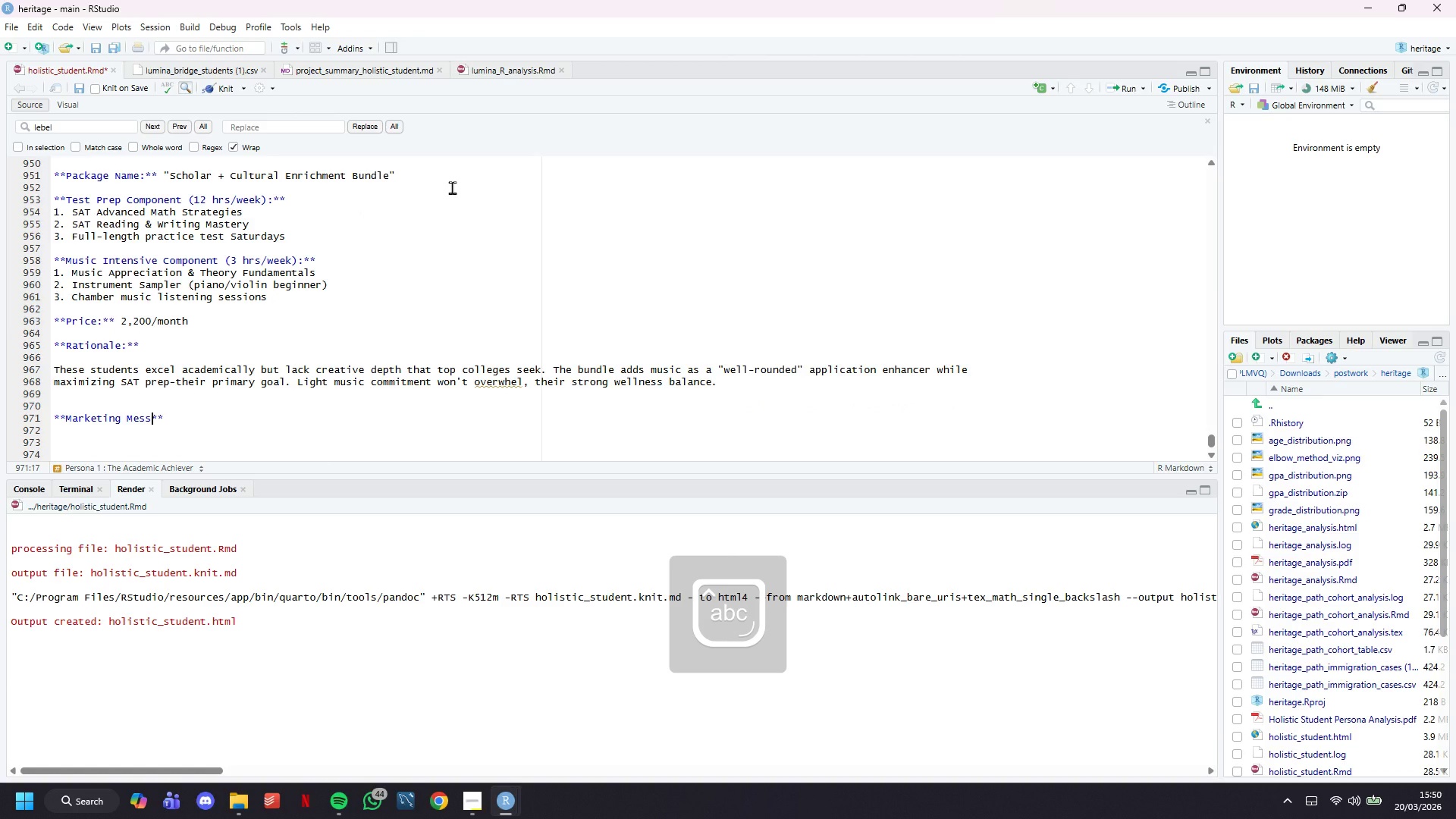 
key(ArrowDown)
 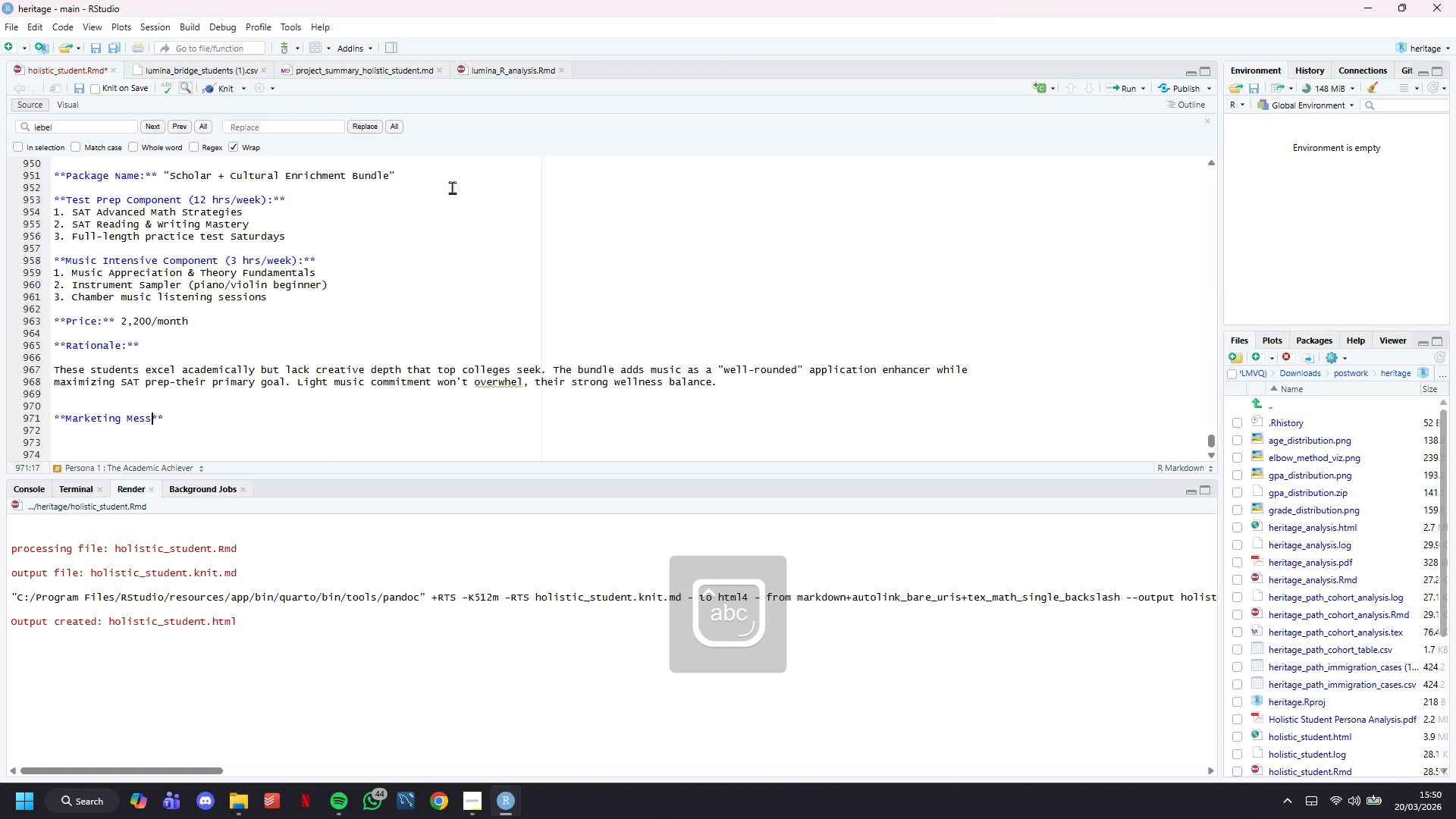 
key(Shift+Period)
 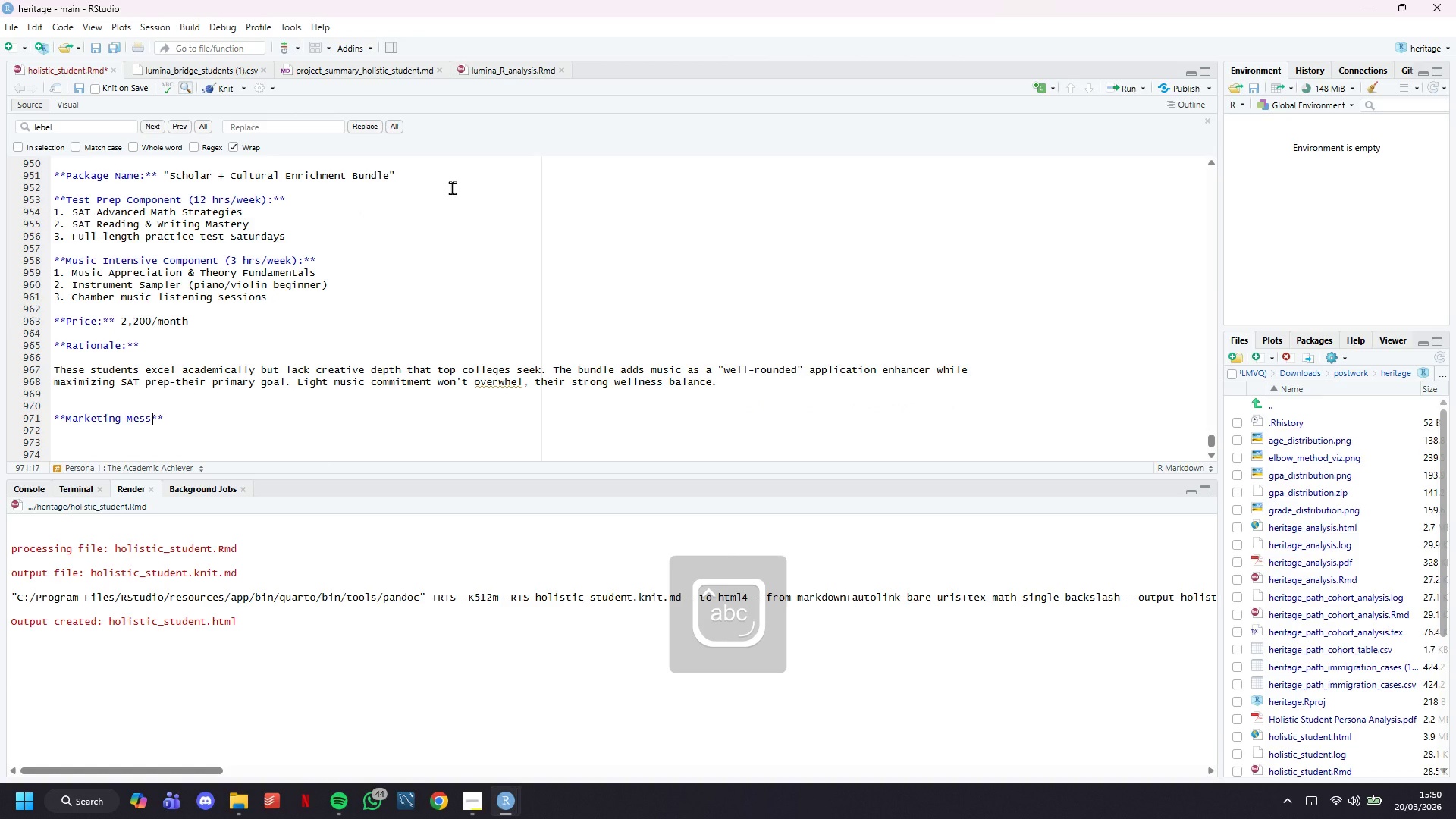 
key(Space)
 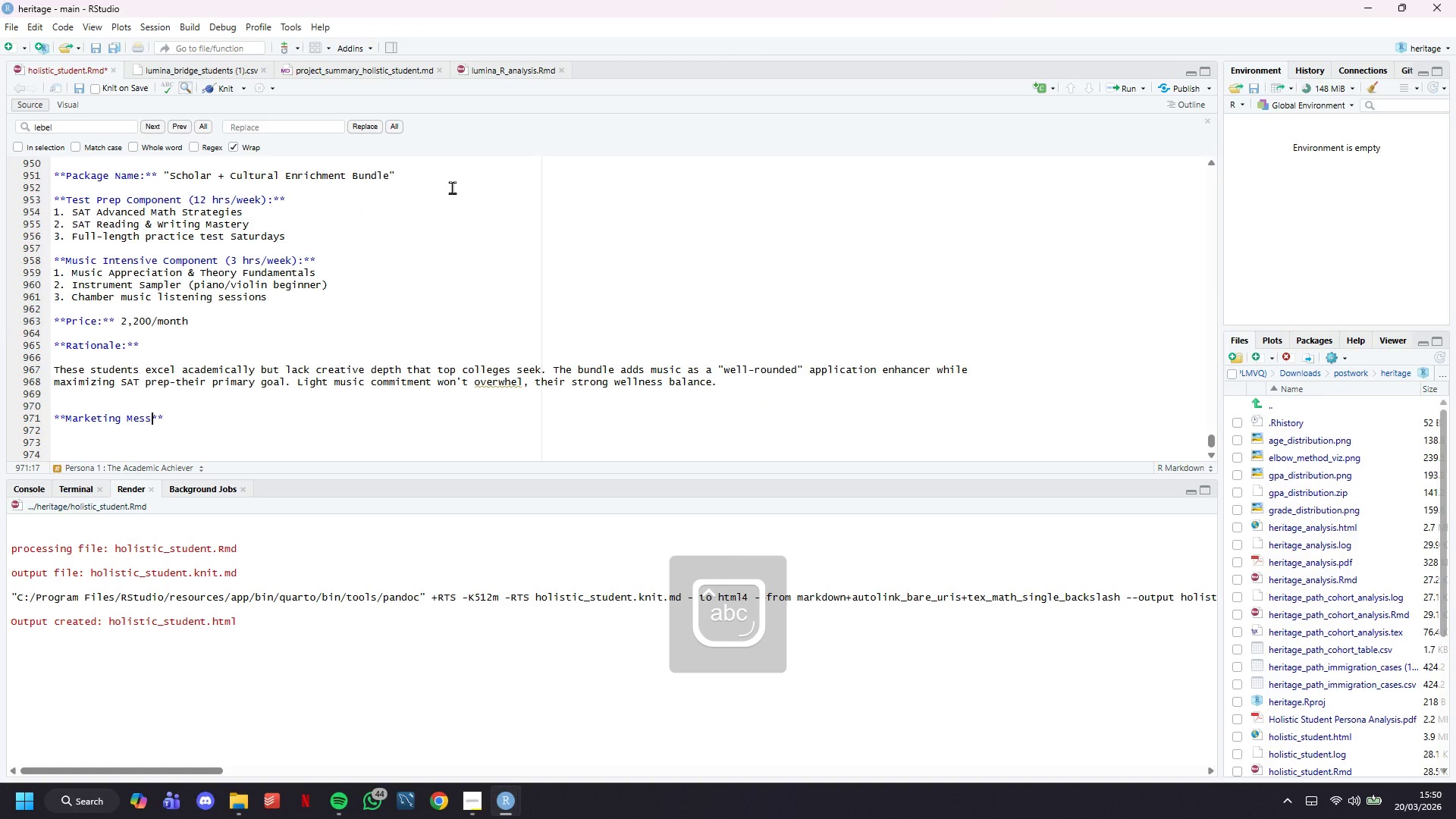 
key(Shift+Quote)
 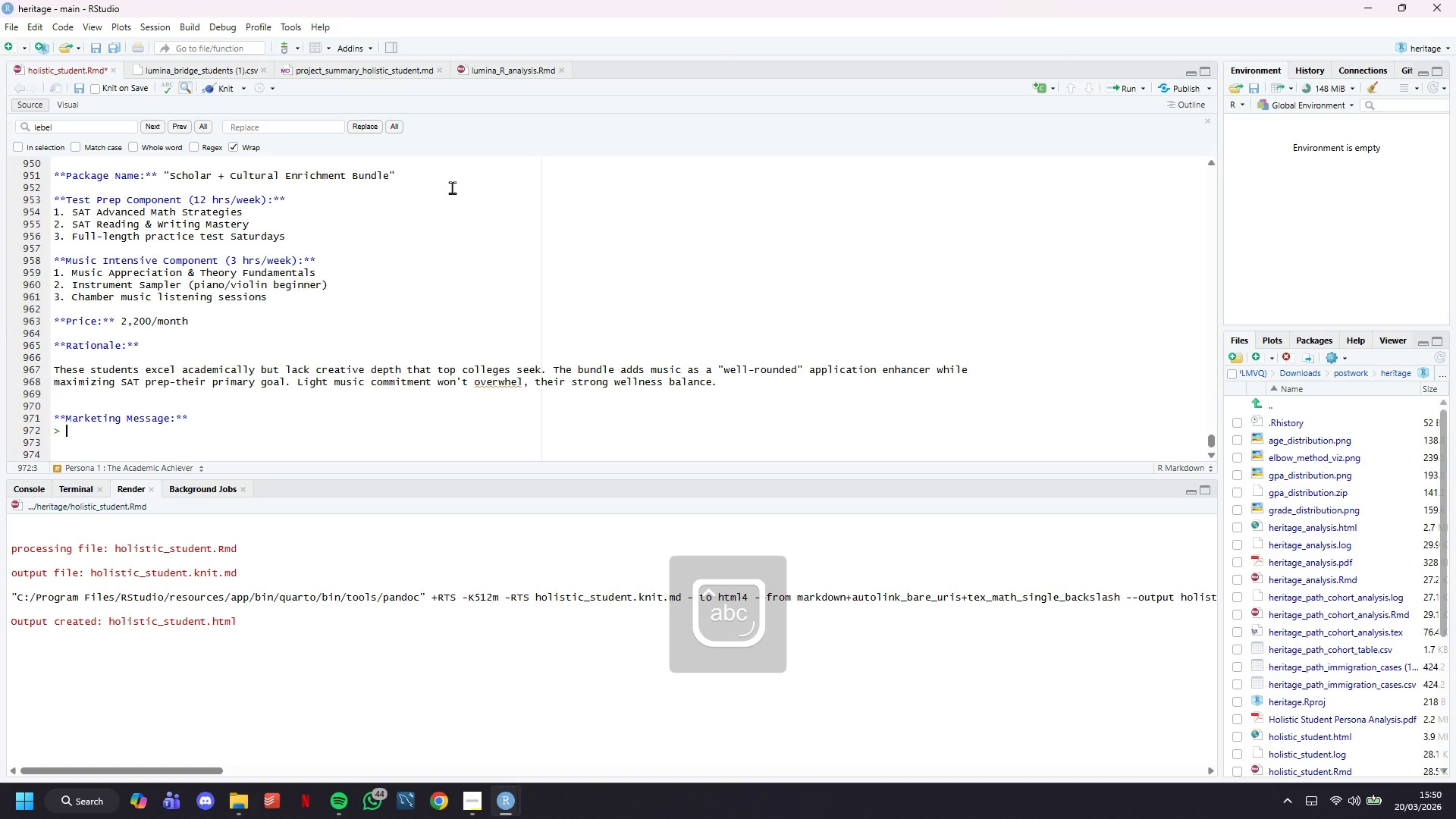 
key(Shift+Quote)
 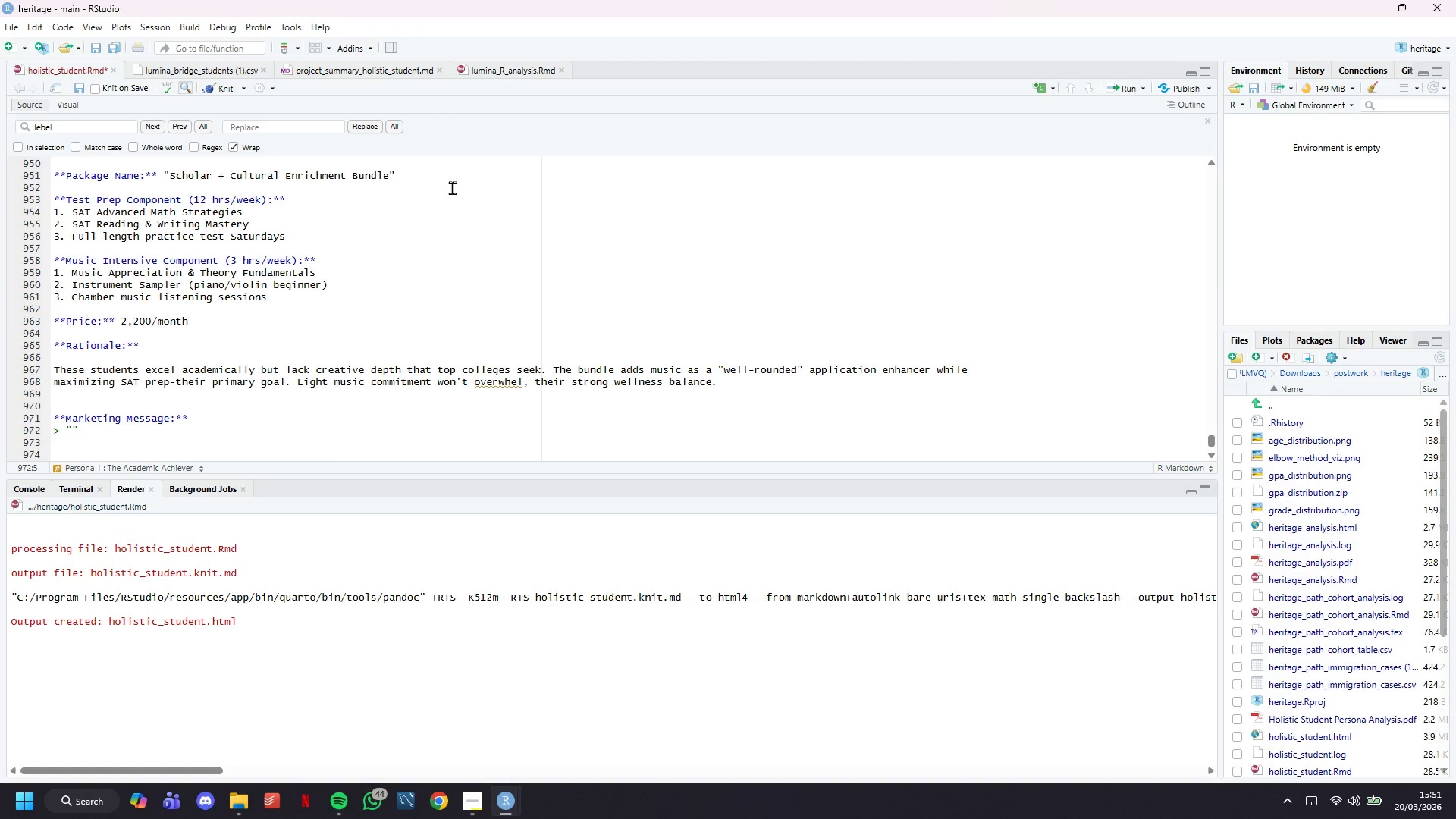 
wait(38.48)
 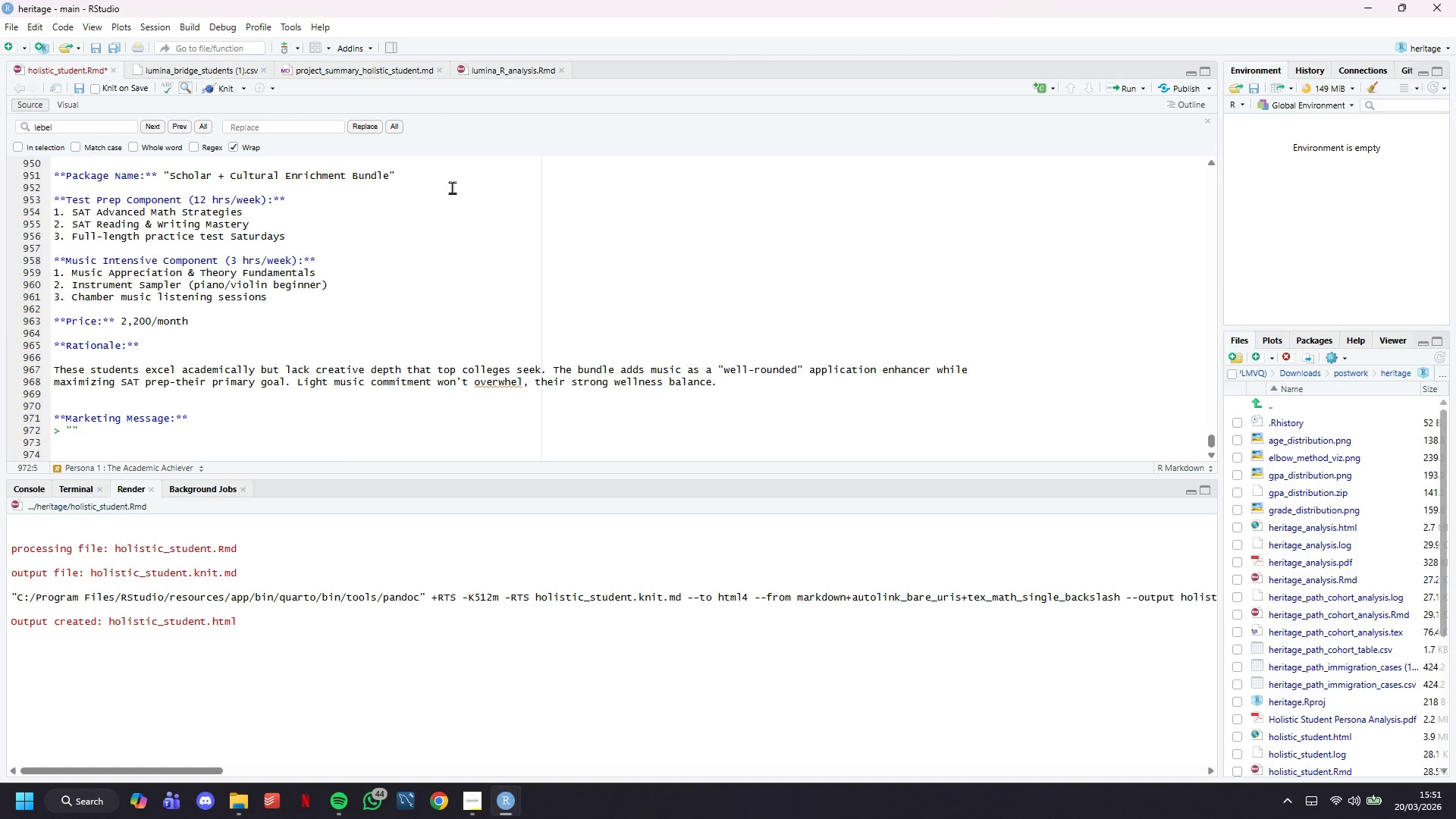 
key(CapsLock)
 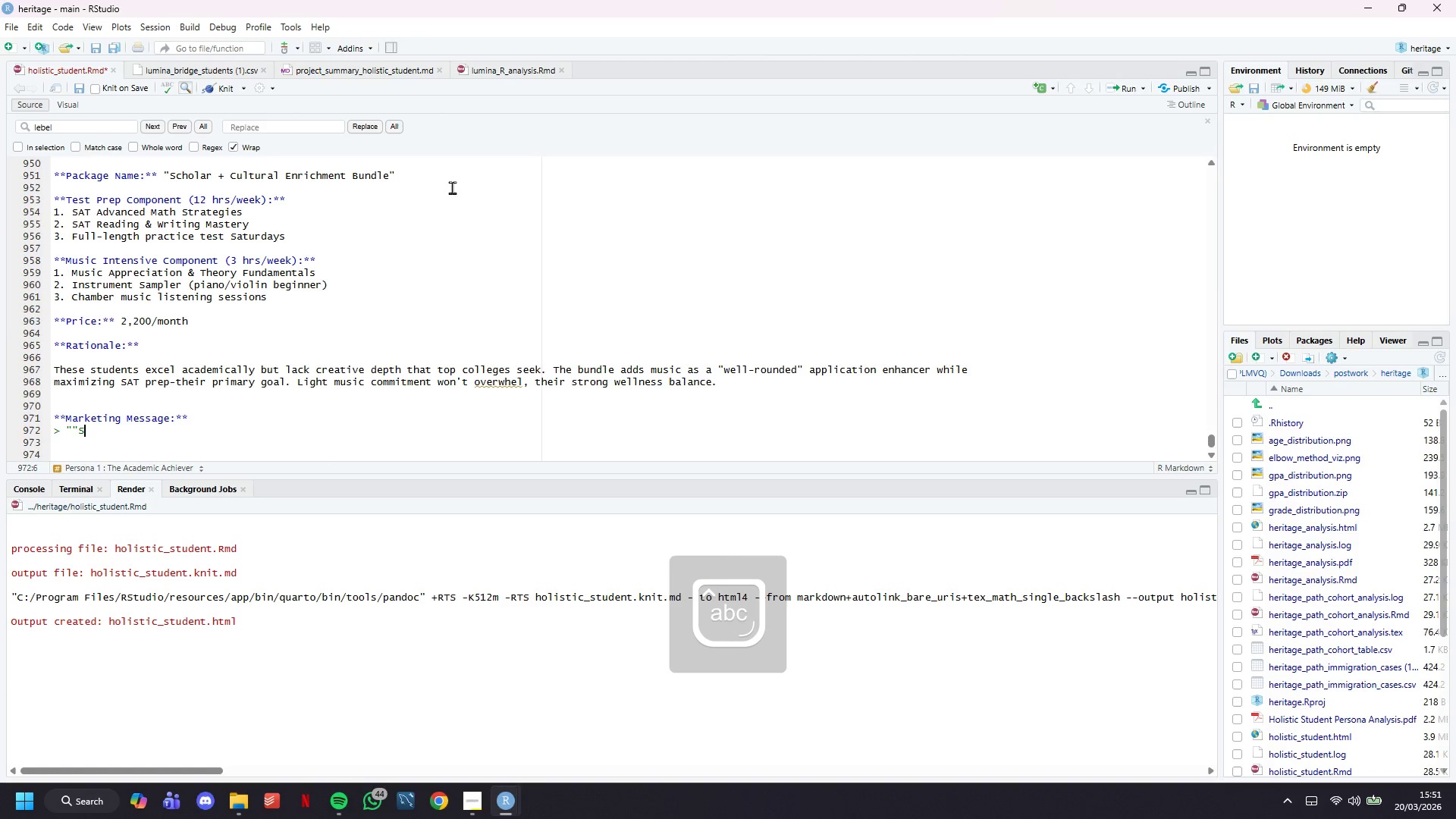 
key(S)
 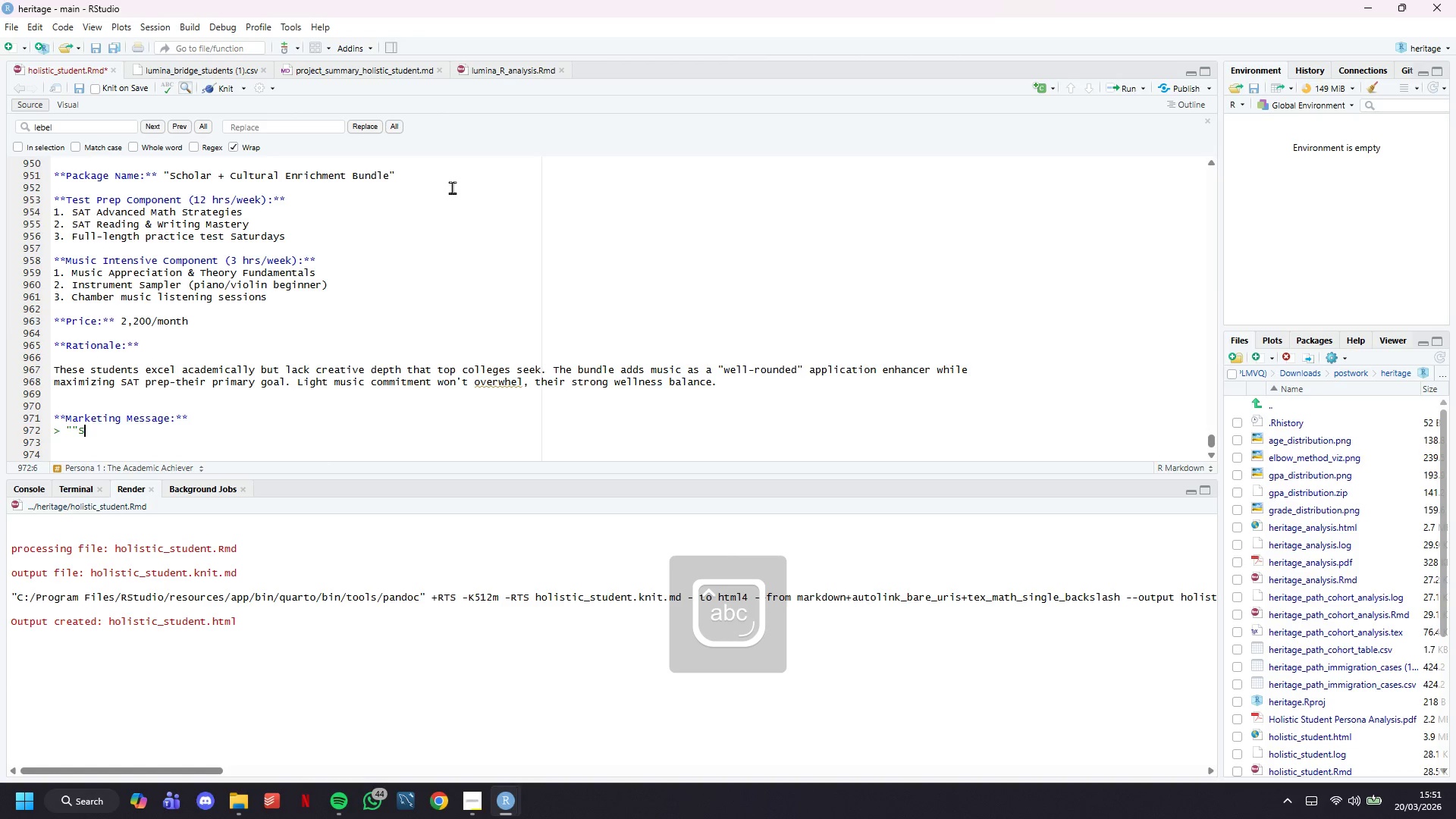 
key(CapsLock)
 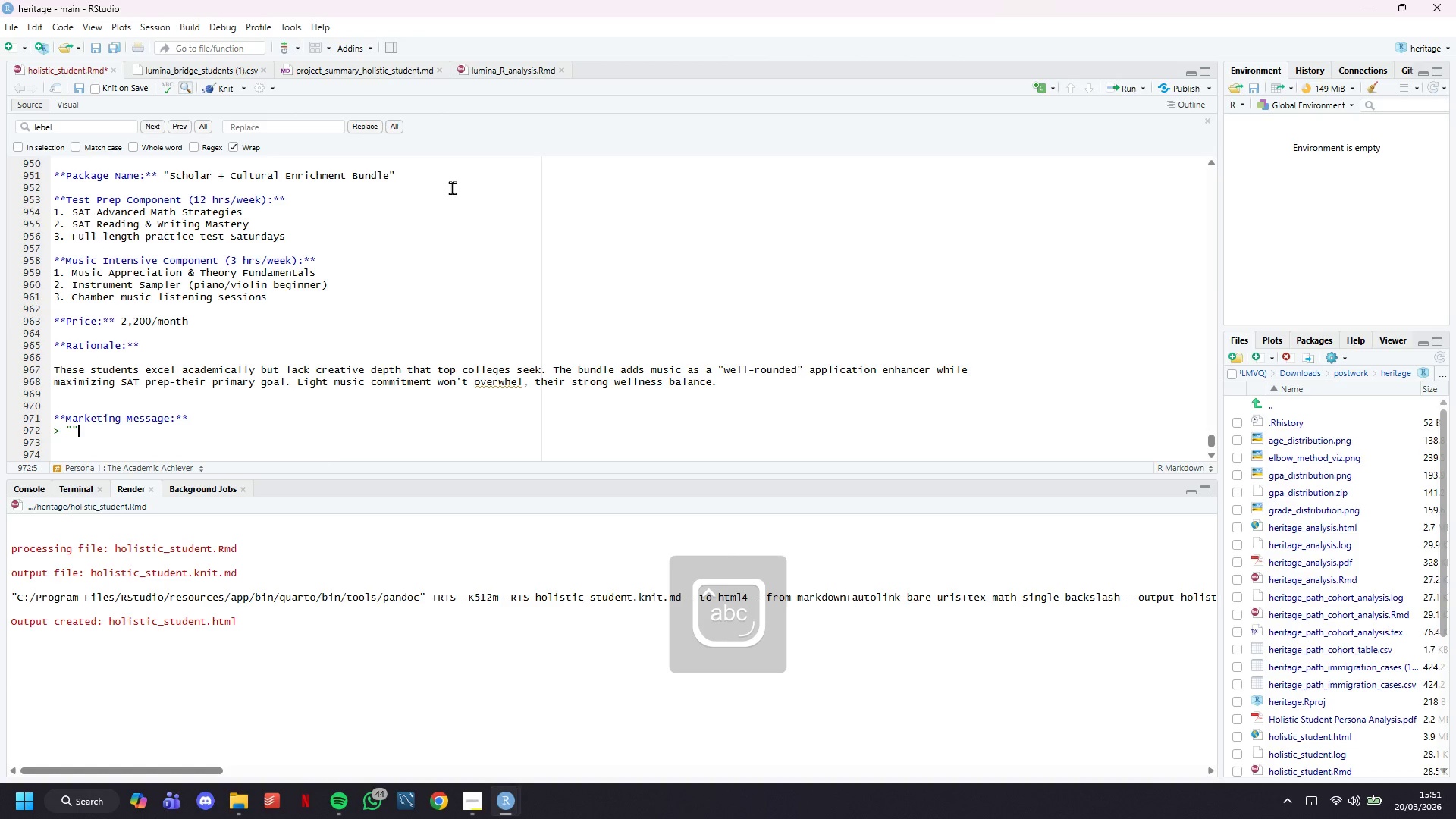 
key(Backspace)
 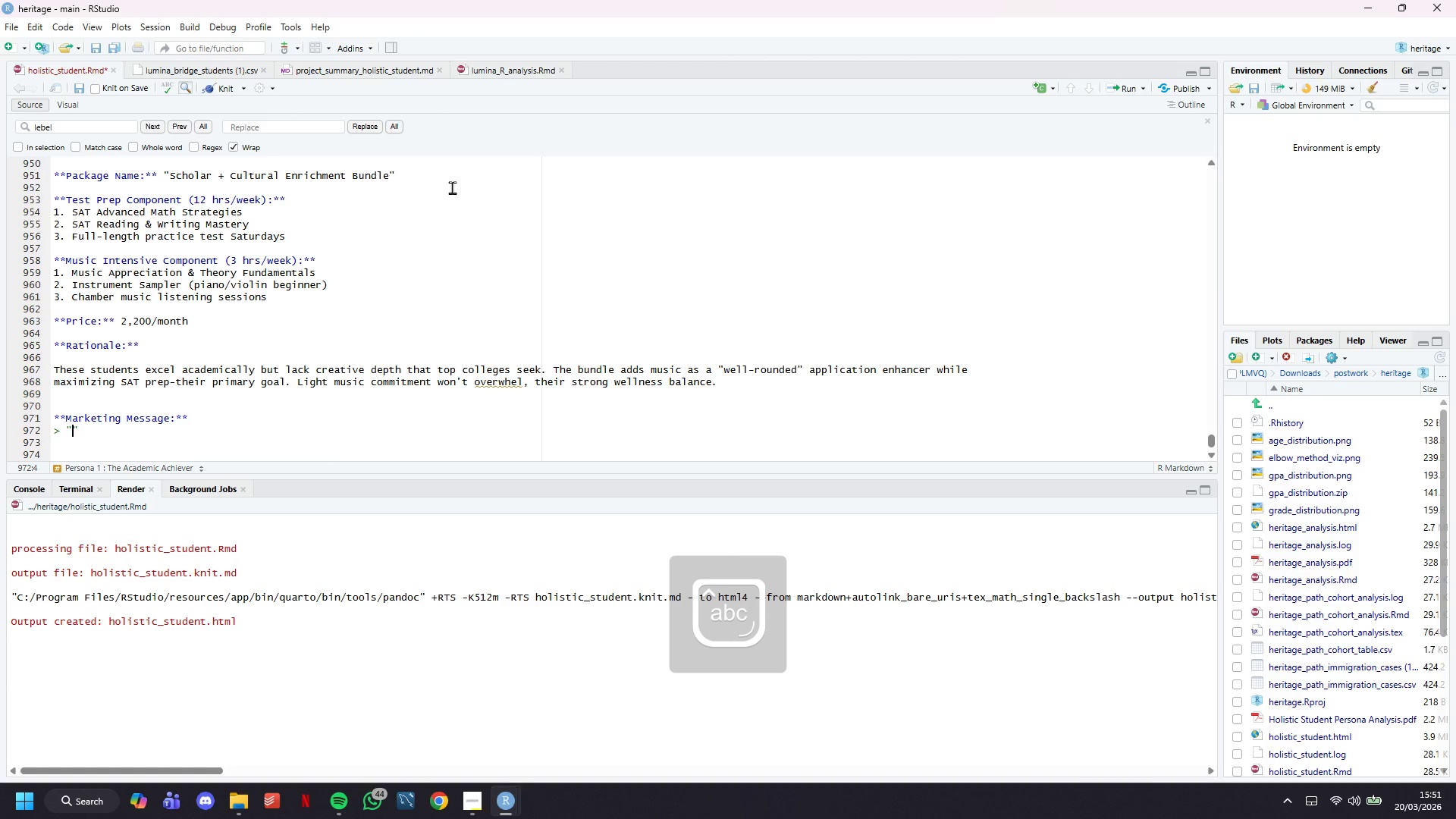 
key(ArrowLeft)
 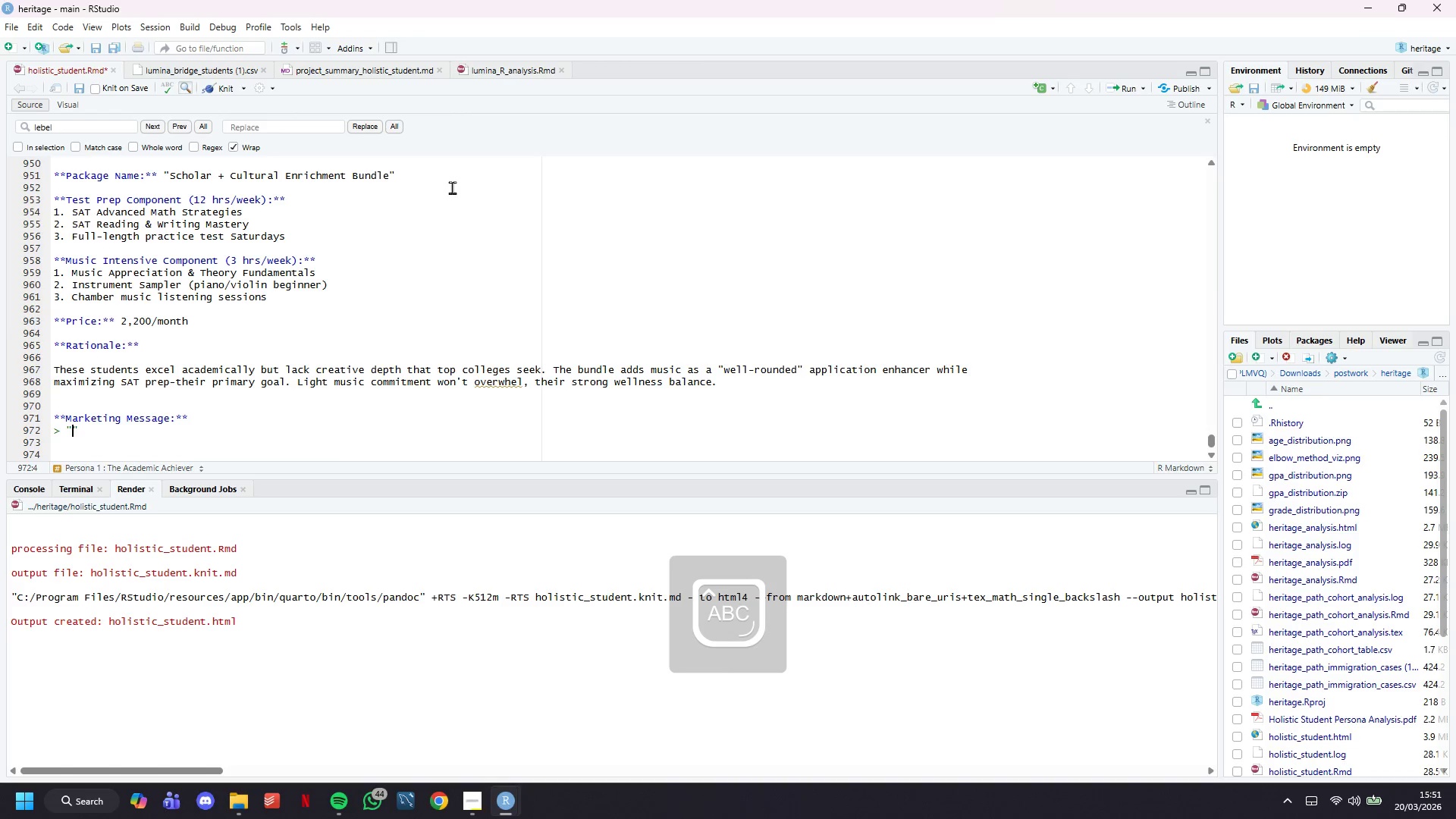 
type(Stado)
key(Backspace)
key(Backspace)
type(ndo)
key(Backspace)
type( out to Ivy League admissions: Combine 1200)
key(Backspace)
key(Backspace)
key(Backspace)
type(500+ SAT scores with artistic sophistication)
 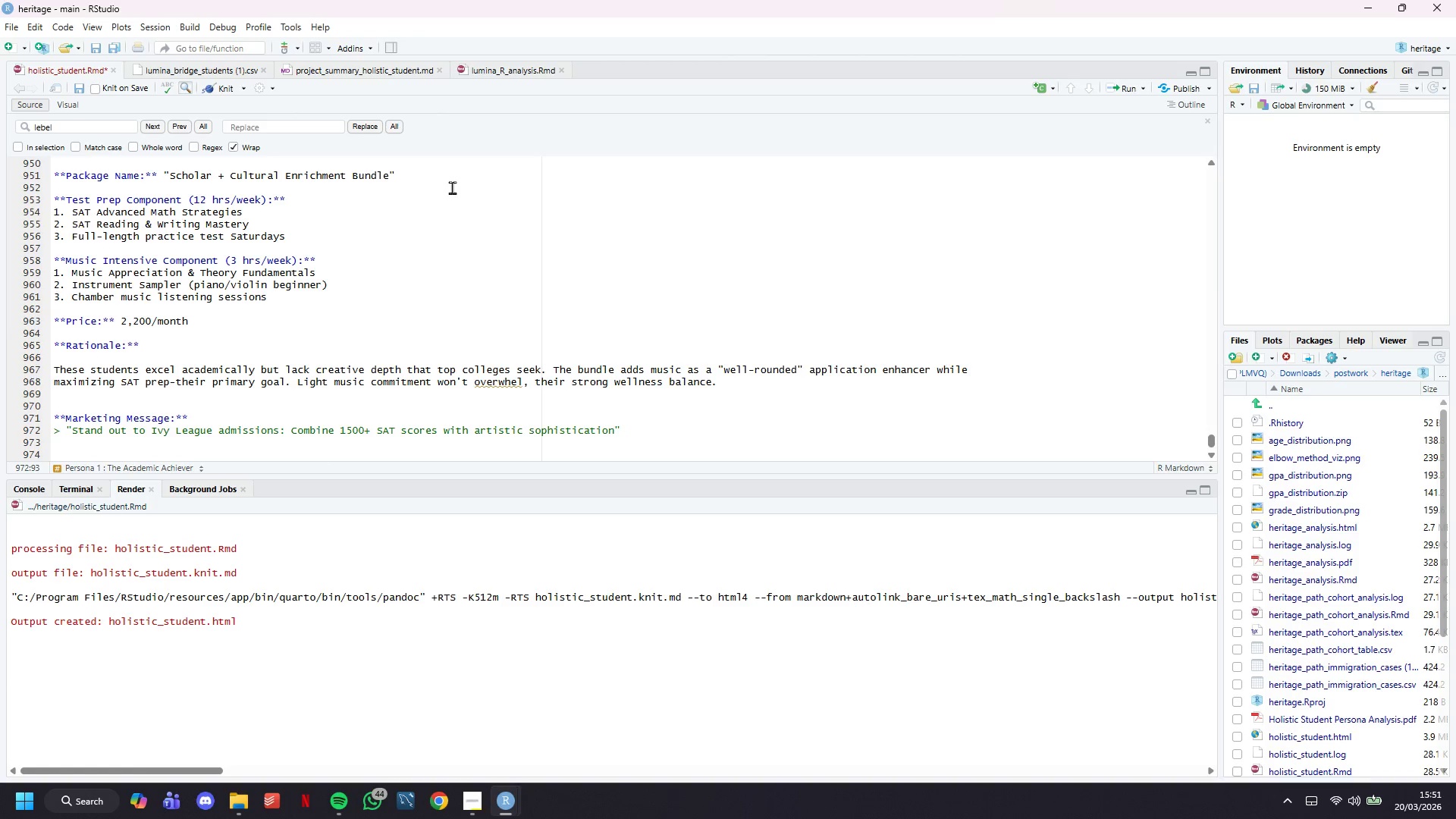 
key(ArrowRight)
 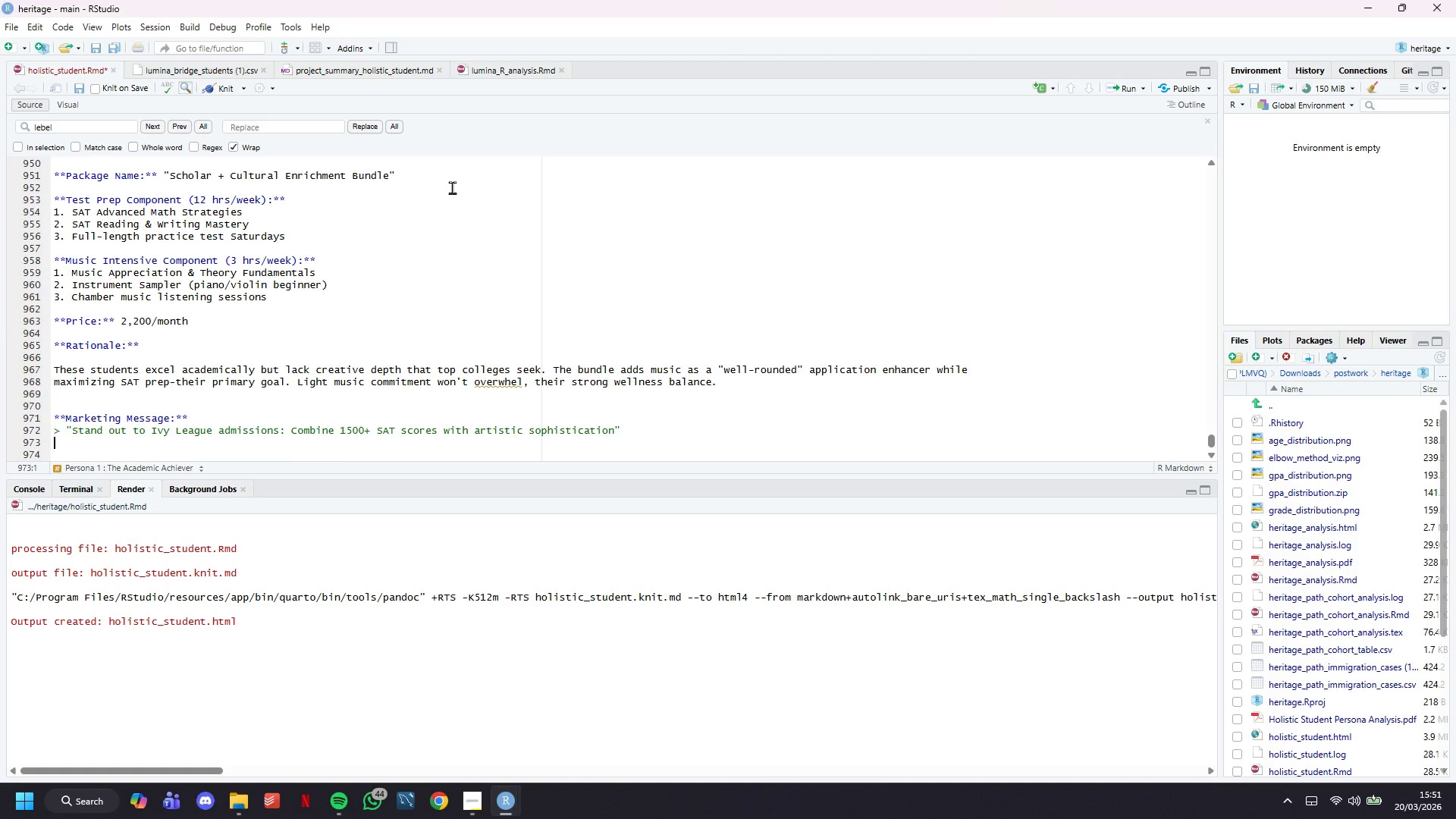 
key(ArrowDown)
 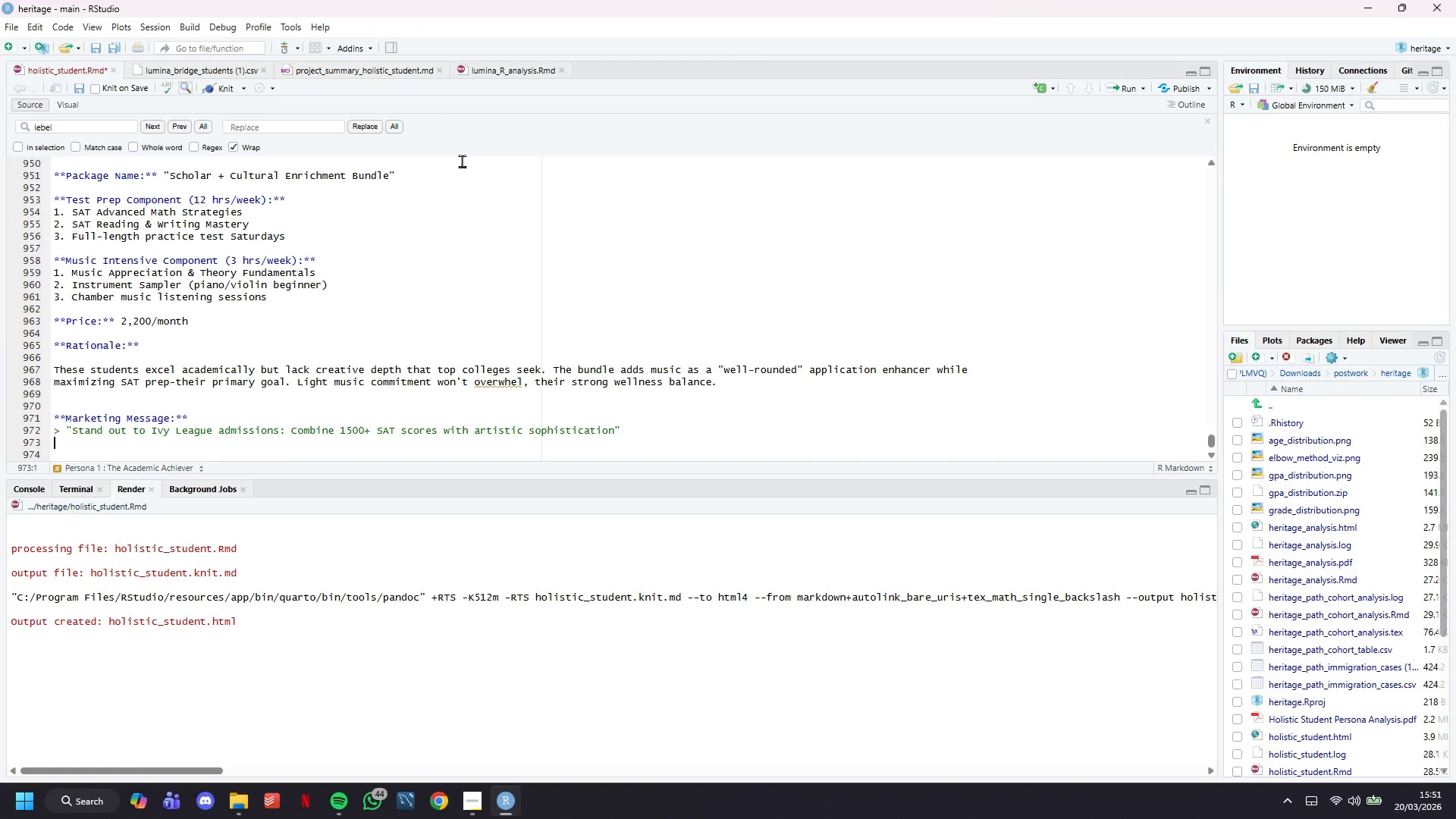 
scroll: coordinate [466, 157], scroll_direction: down, amount: 5.0
 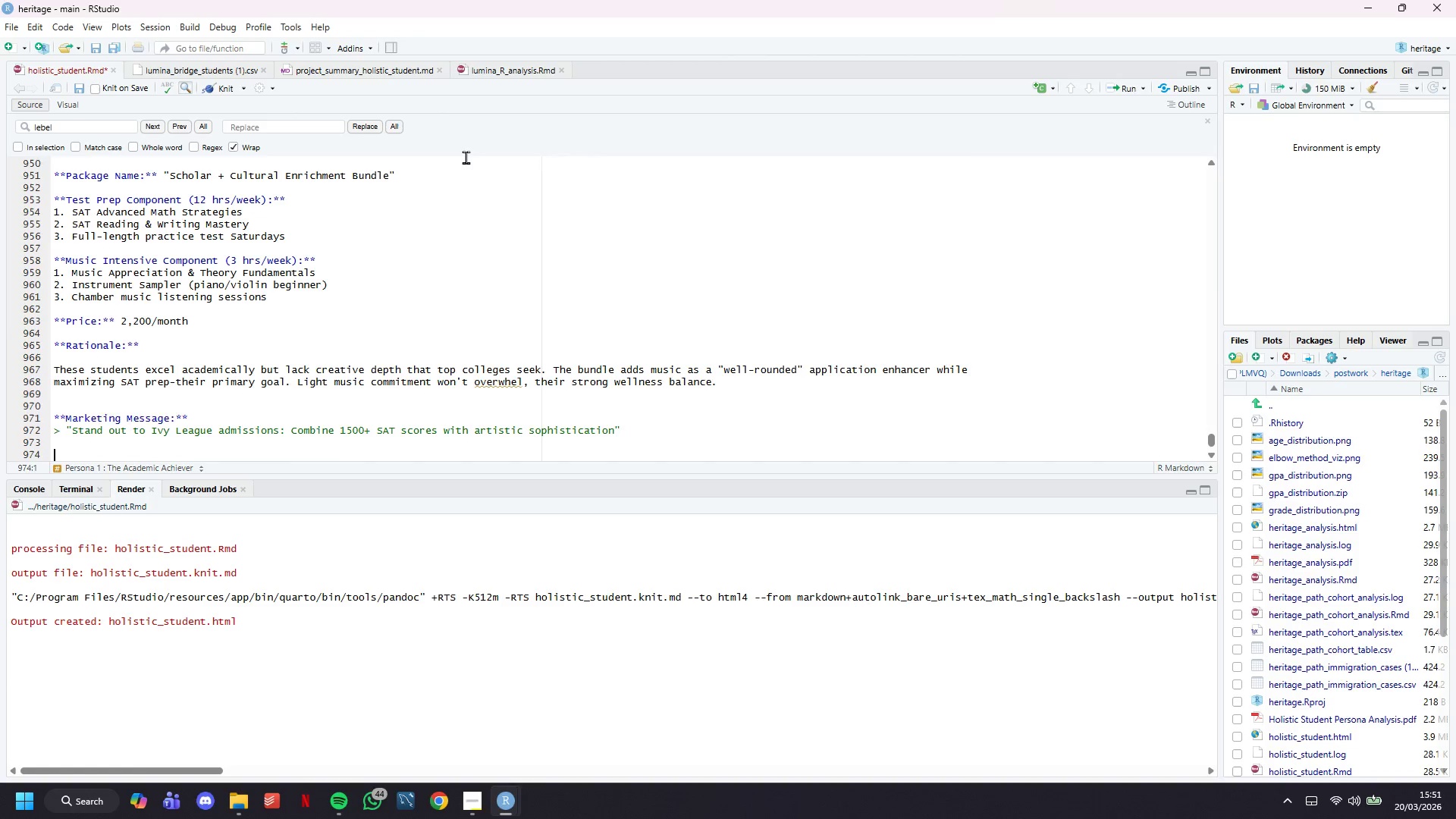 
key(Enter)
 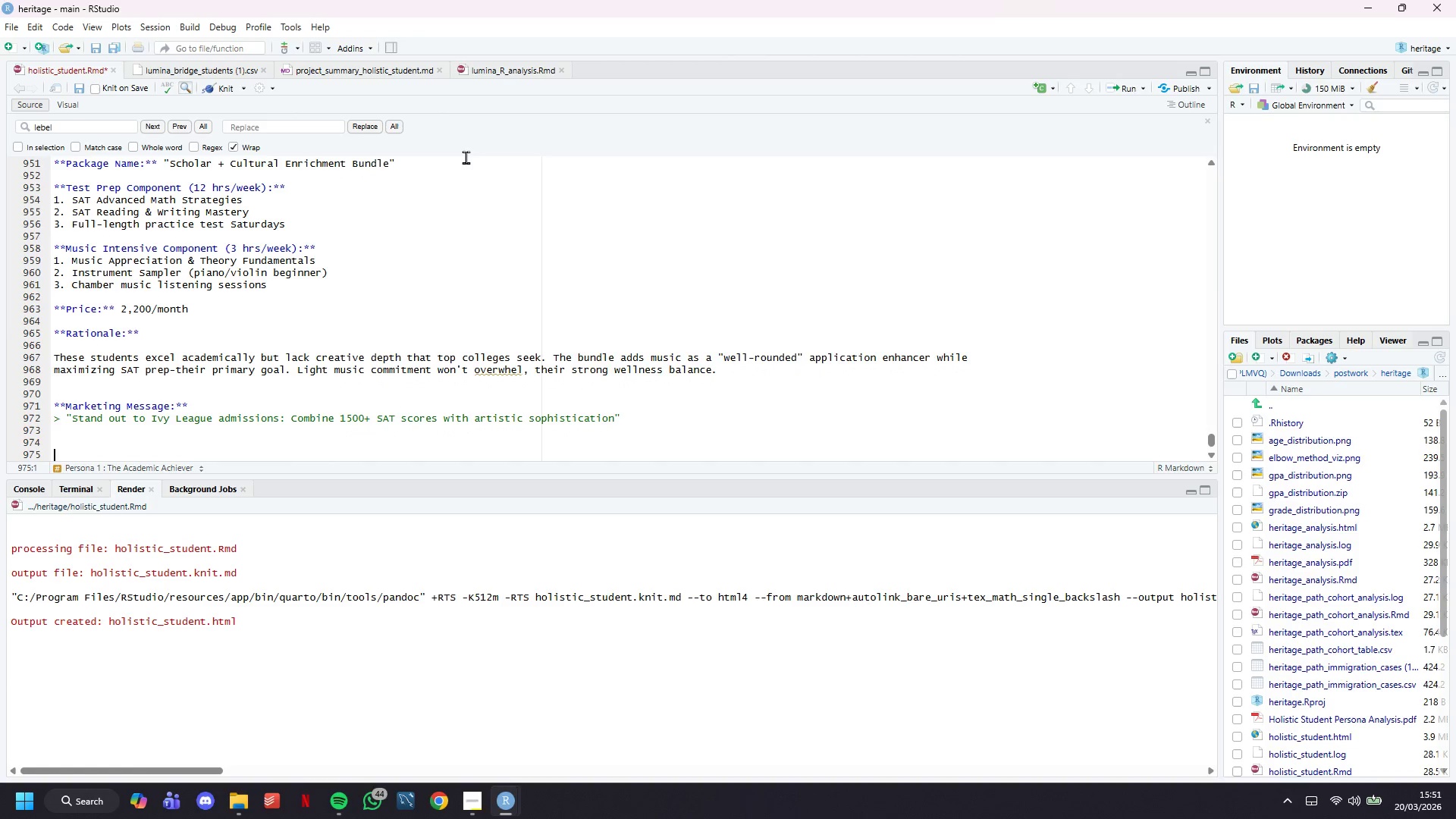 
key(Enter)
 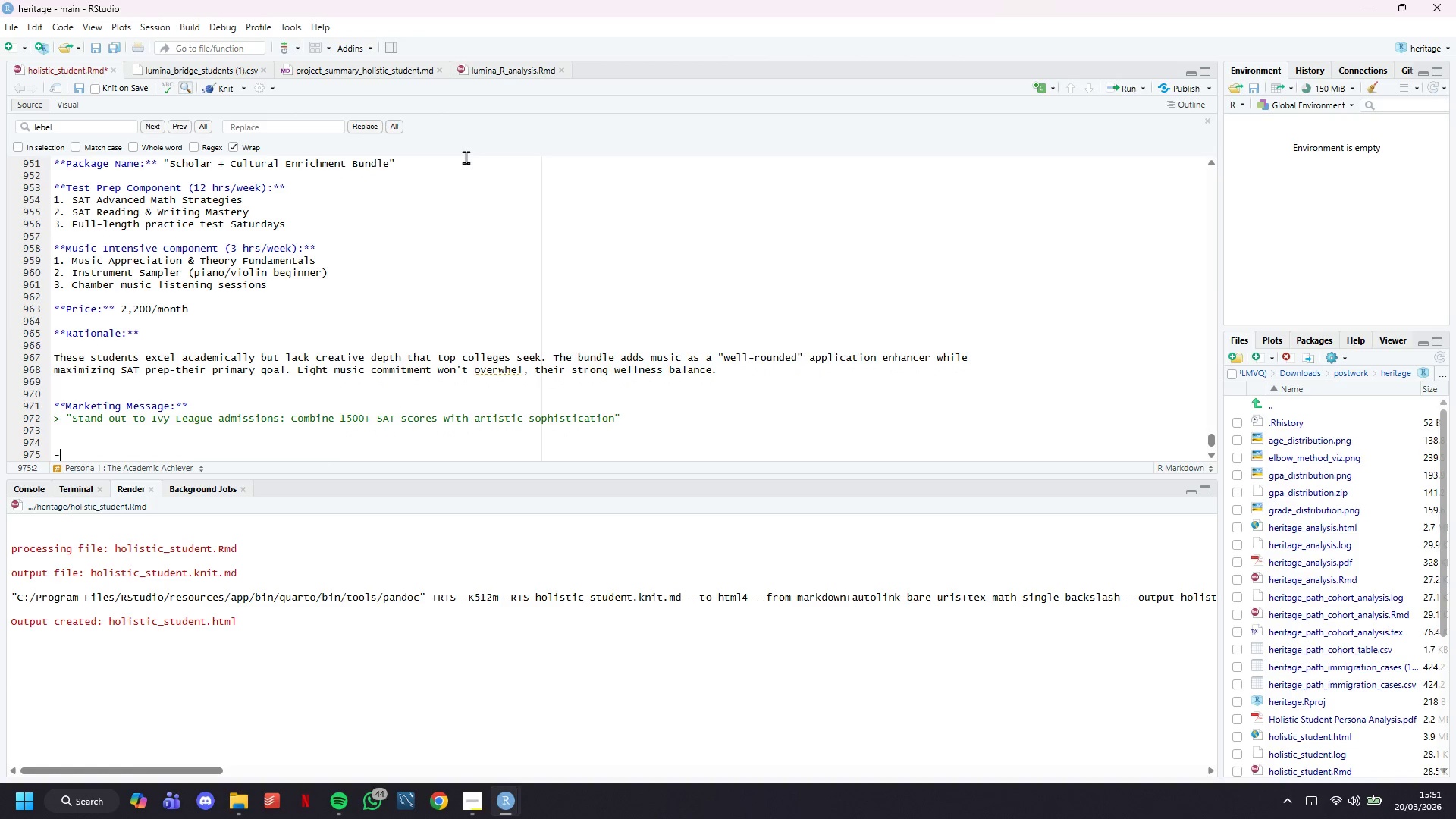 
key(Minus)
 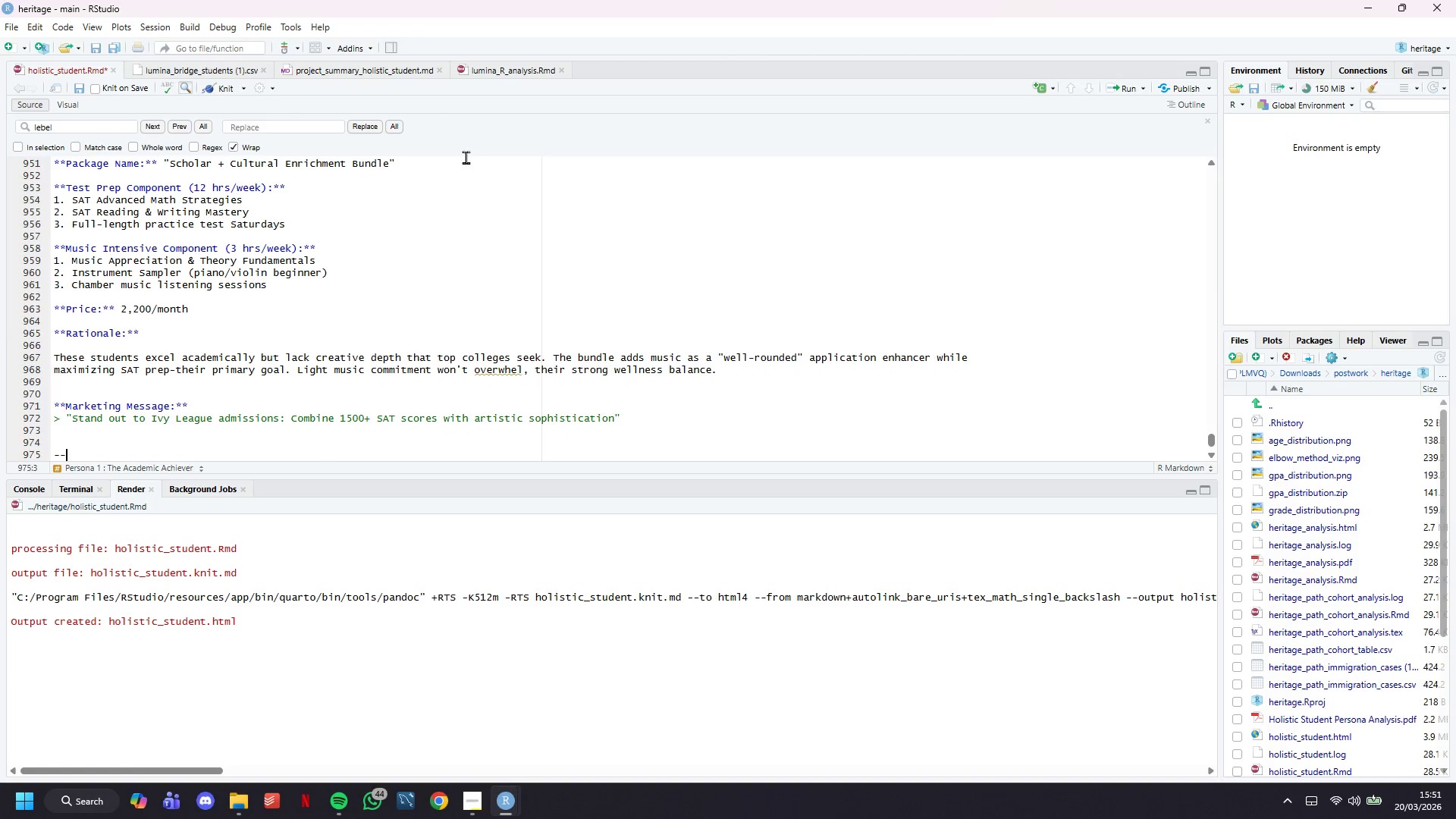 
key(Minus)
 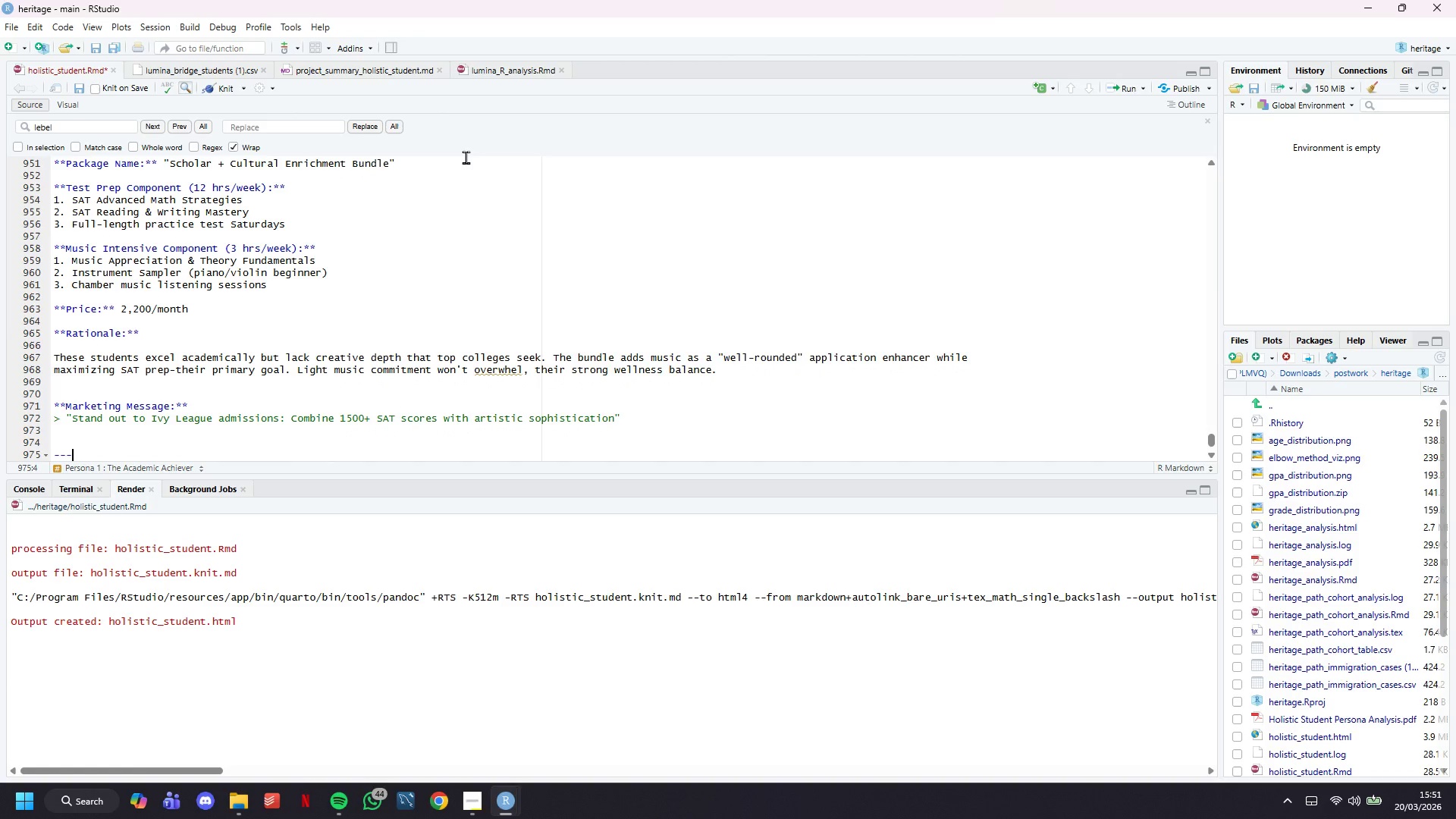 
key(Minus)
 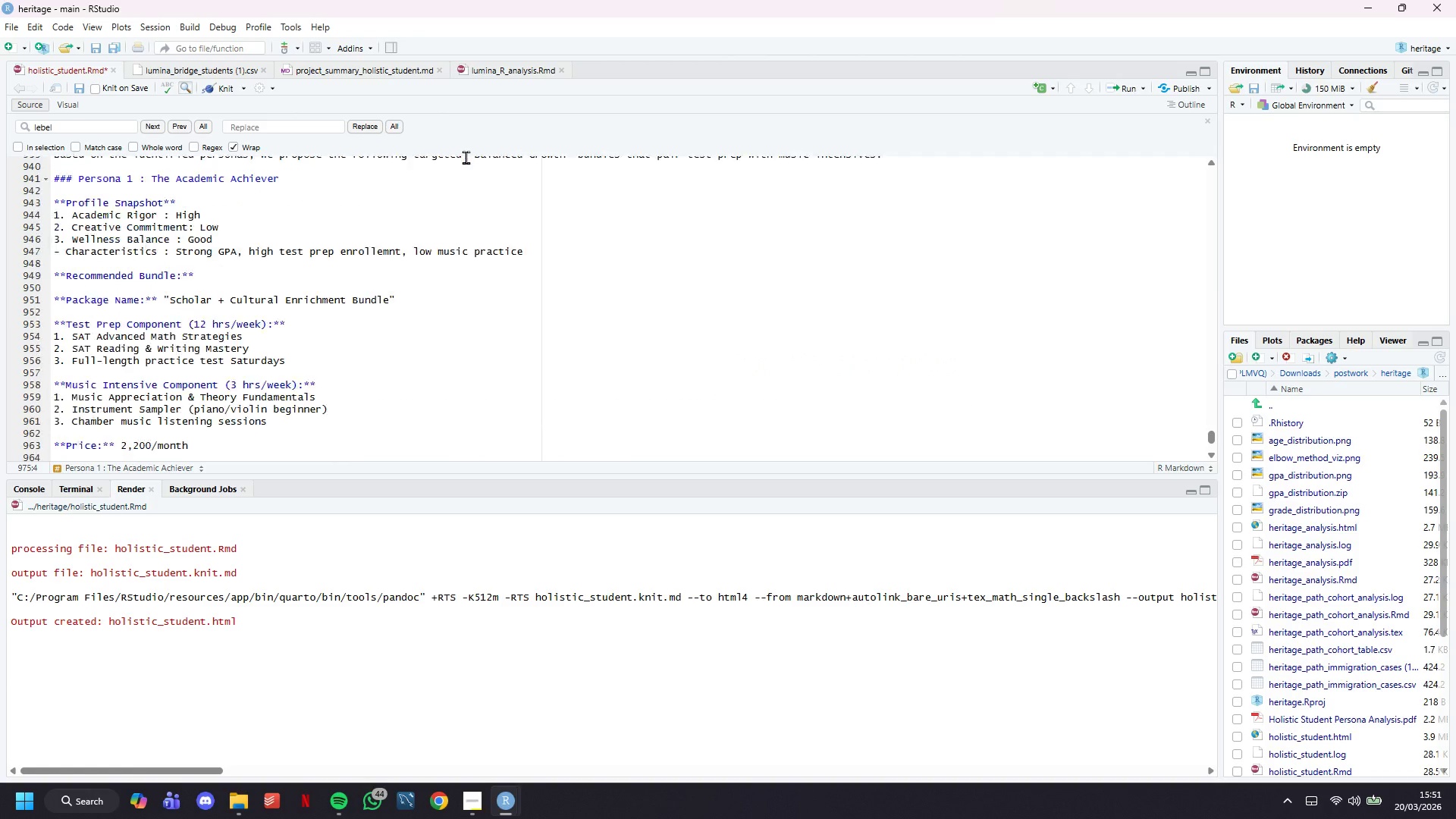 
scroll: coordinate [466, 157], scroll_direction: up, amount: 4.0
 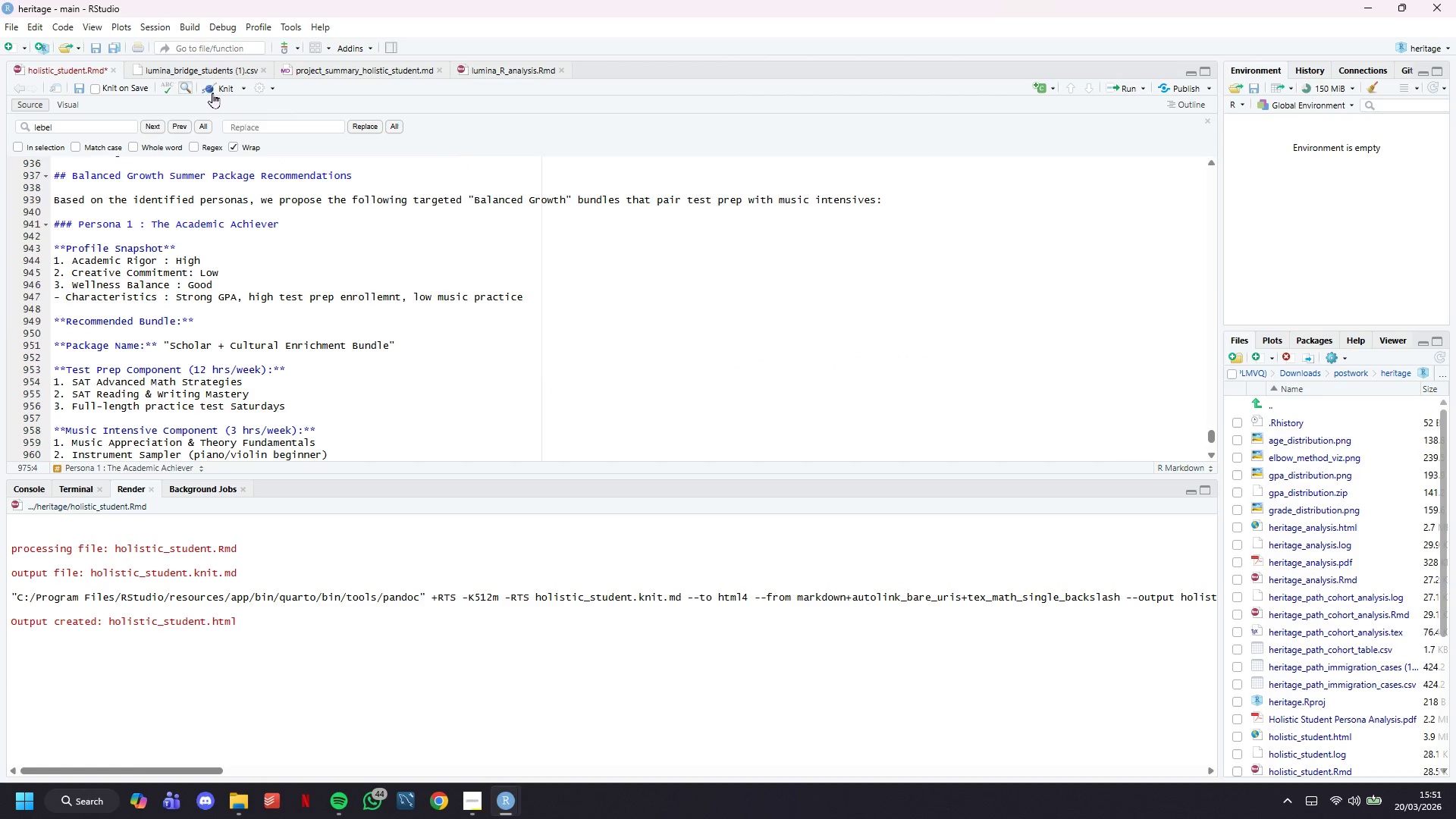 
left_click([212, 93])
 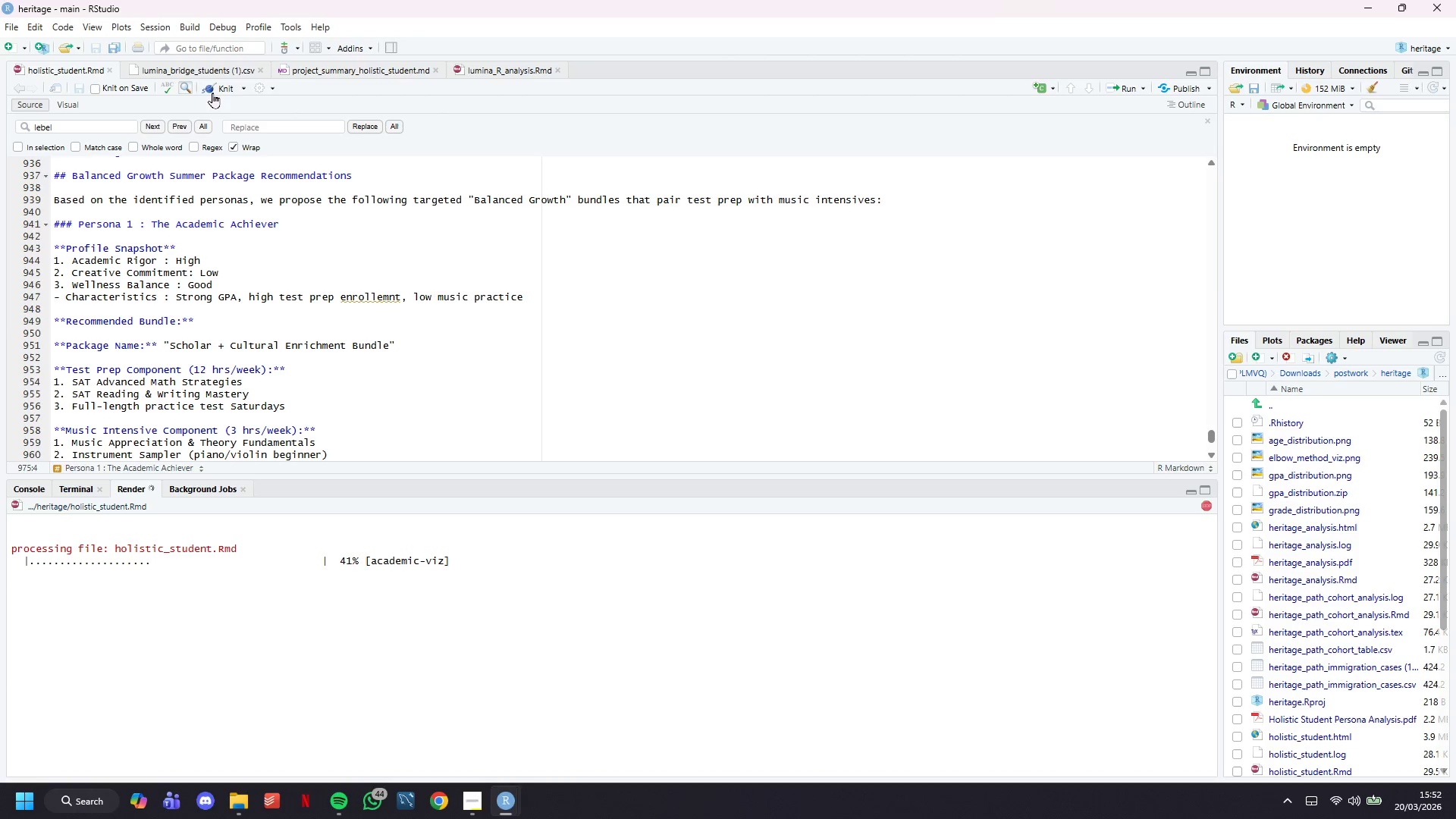 
wait(22.31)
 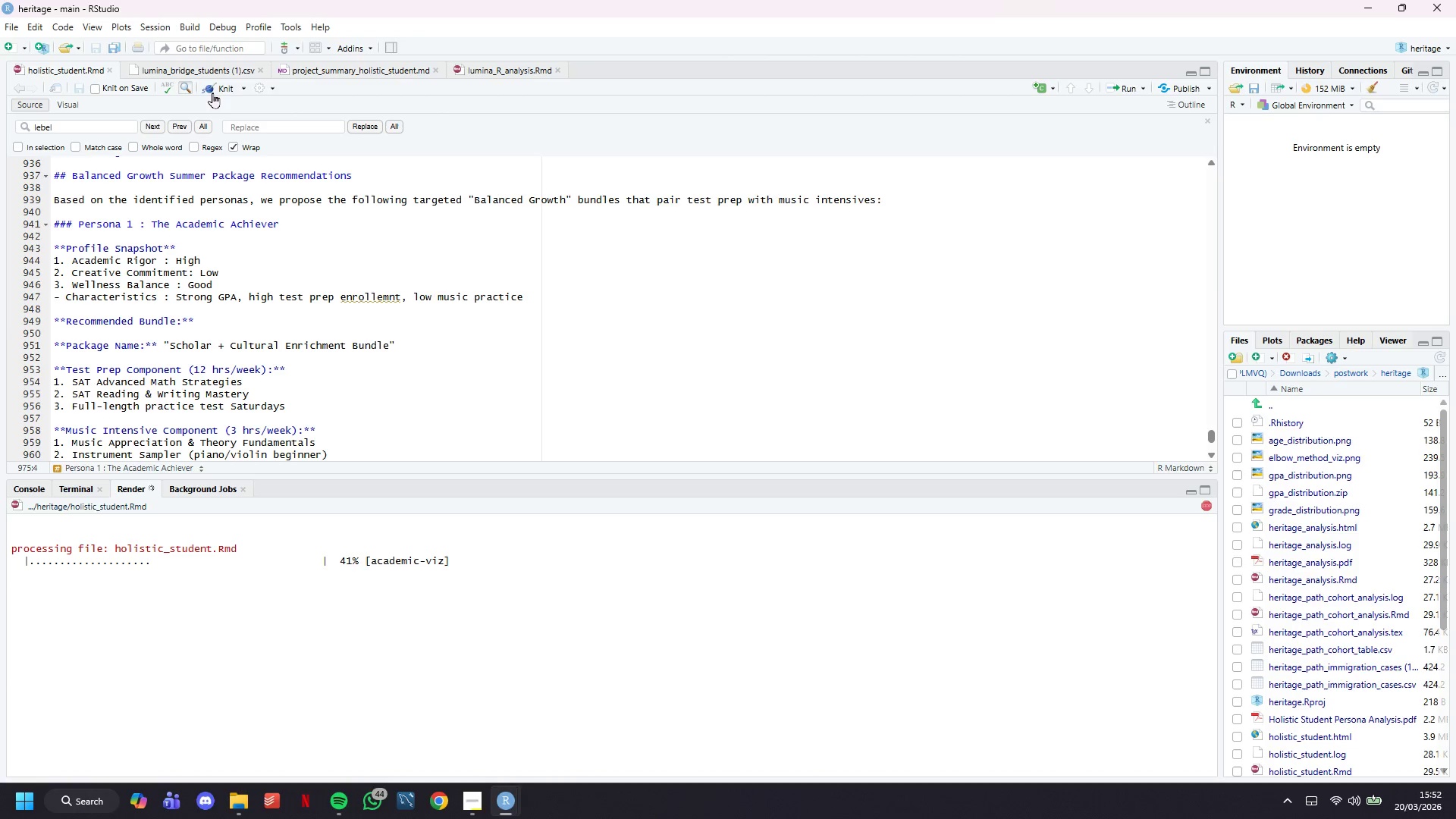 
scroll: coordinate [410, 328], scroll_direction: down, amount: 8.0
 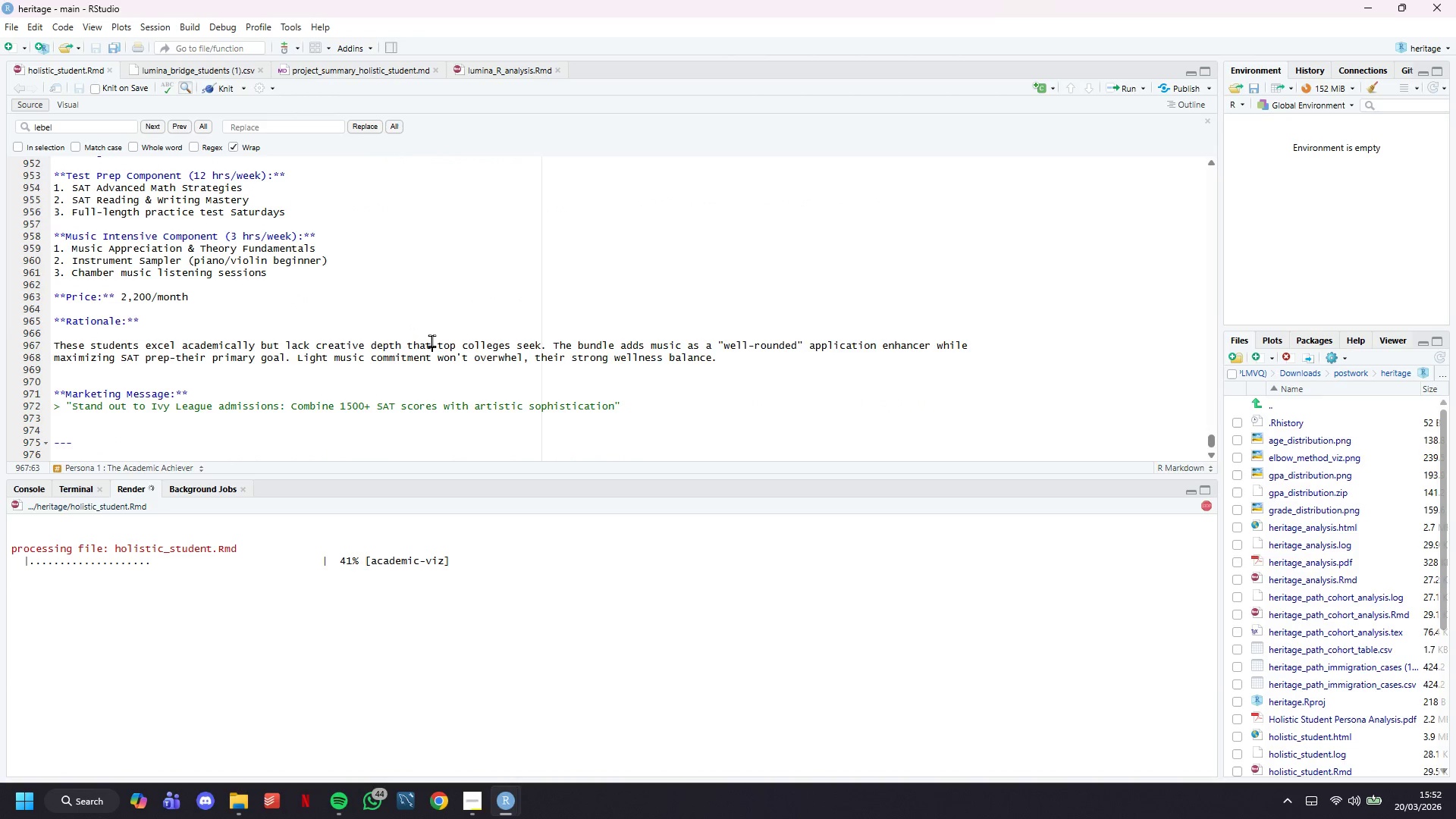 
double_click([431, 340])
 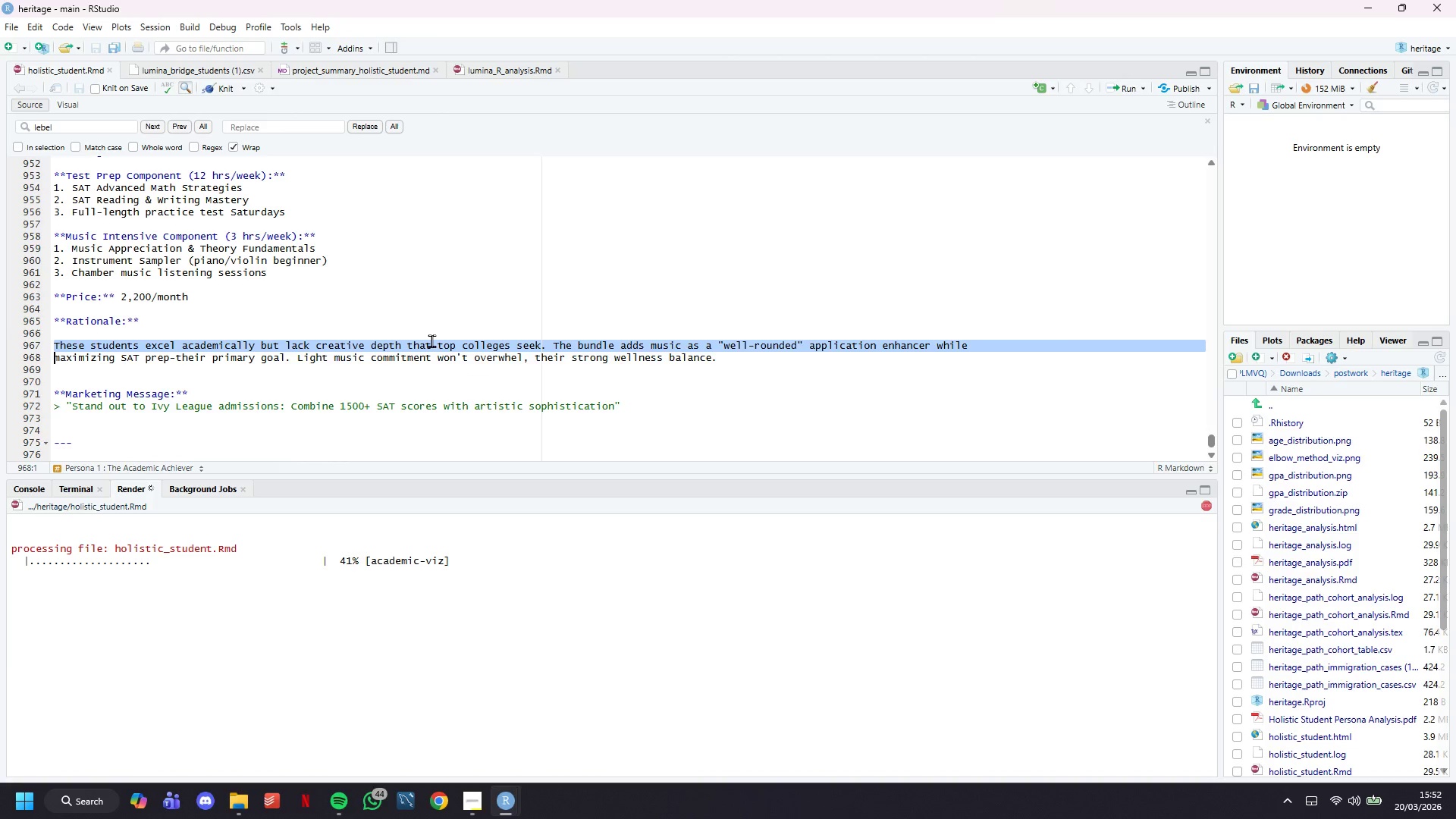 
triple_click([431, 340])
 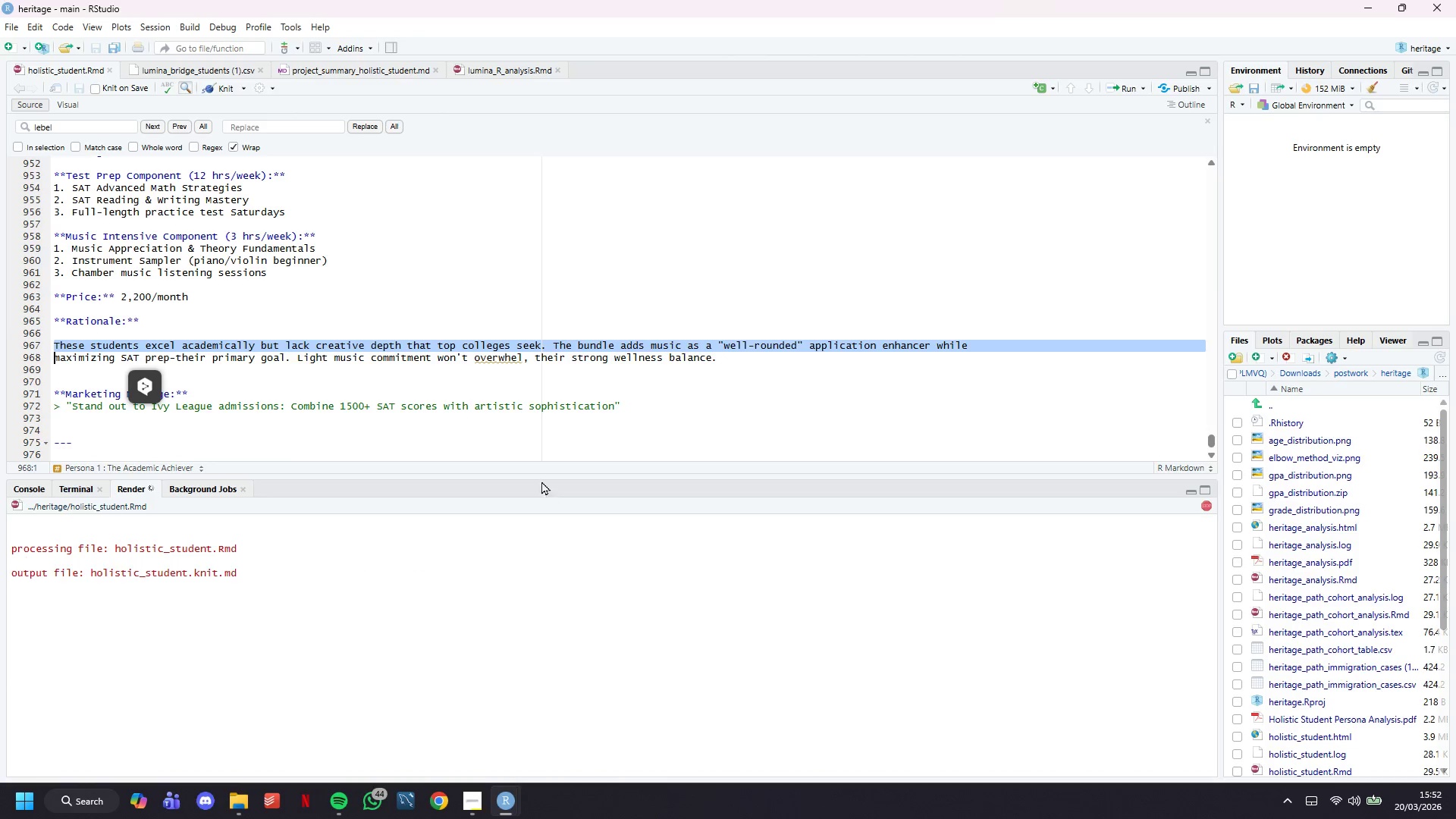 
wait(36.42)
 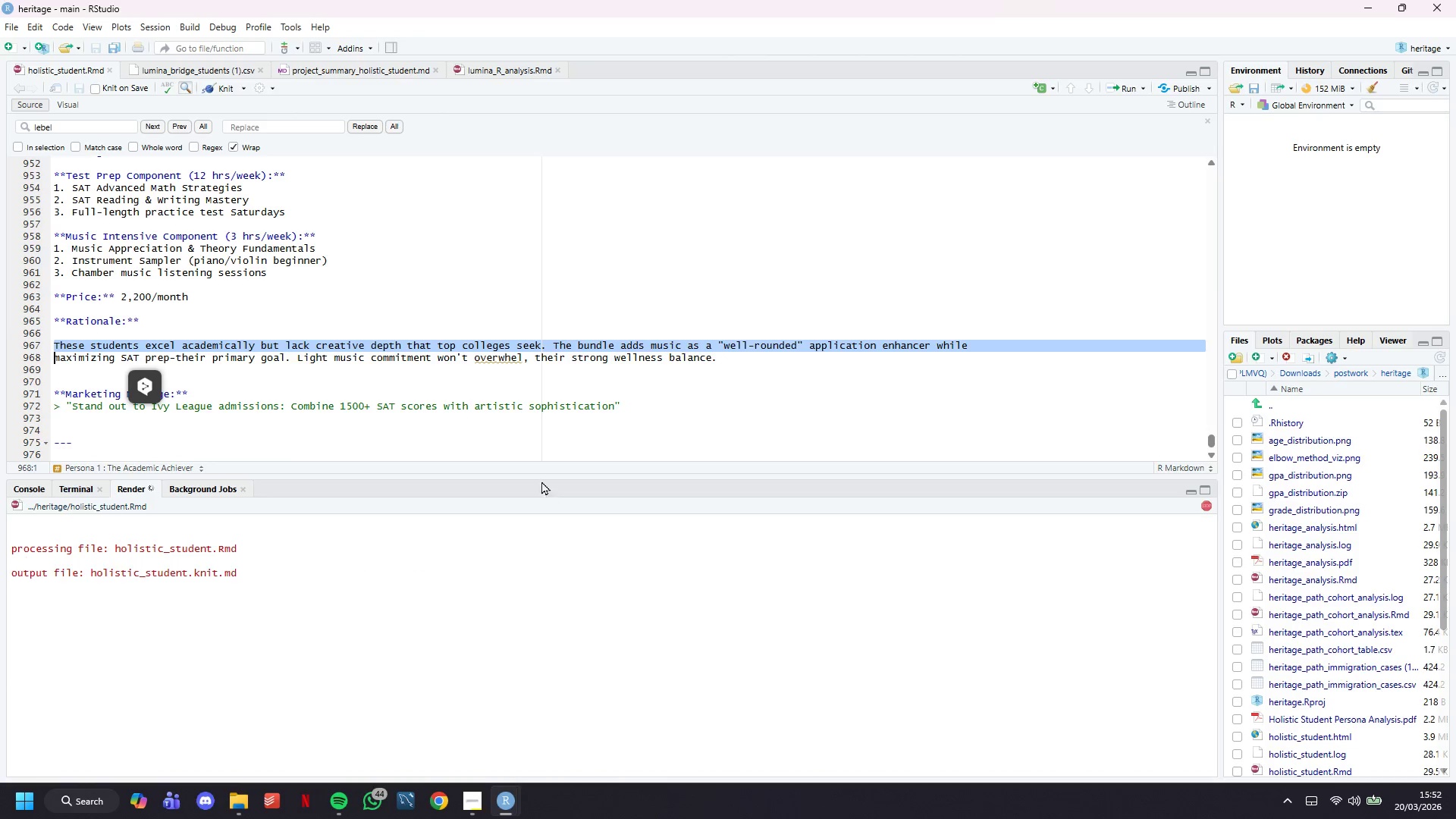 
scroll: coordinate [530, 411], scroll_direction: down, amount: 5.0
 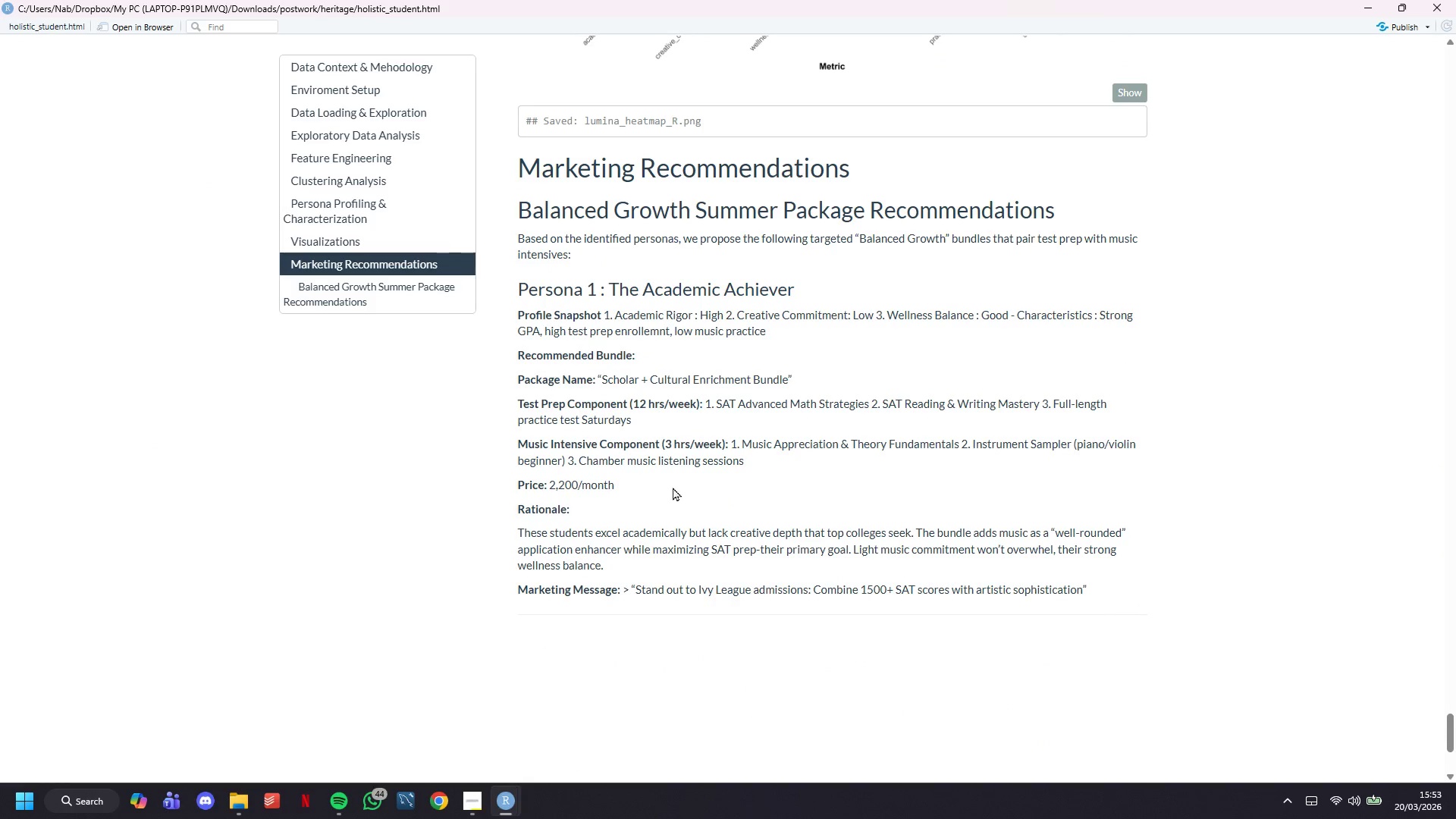 
left_click([1358, 0])
 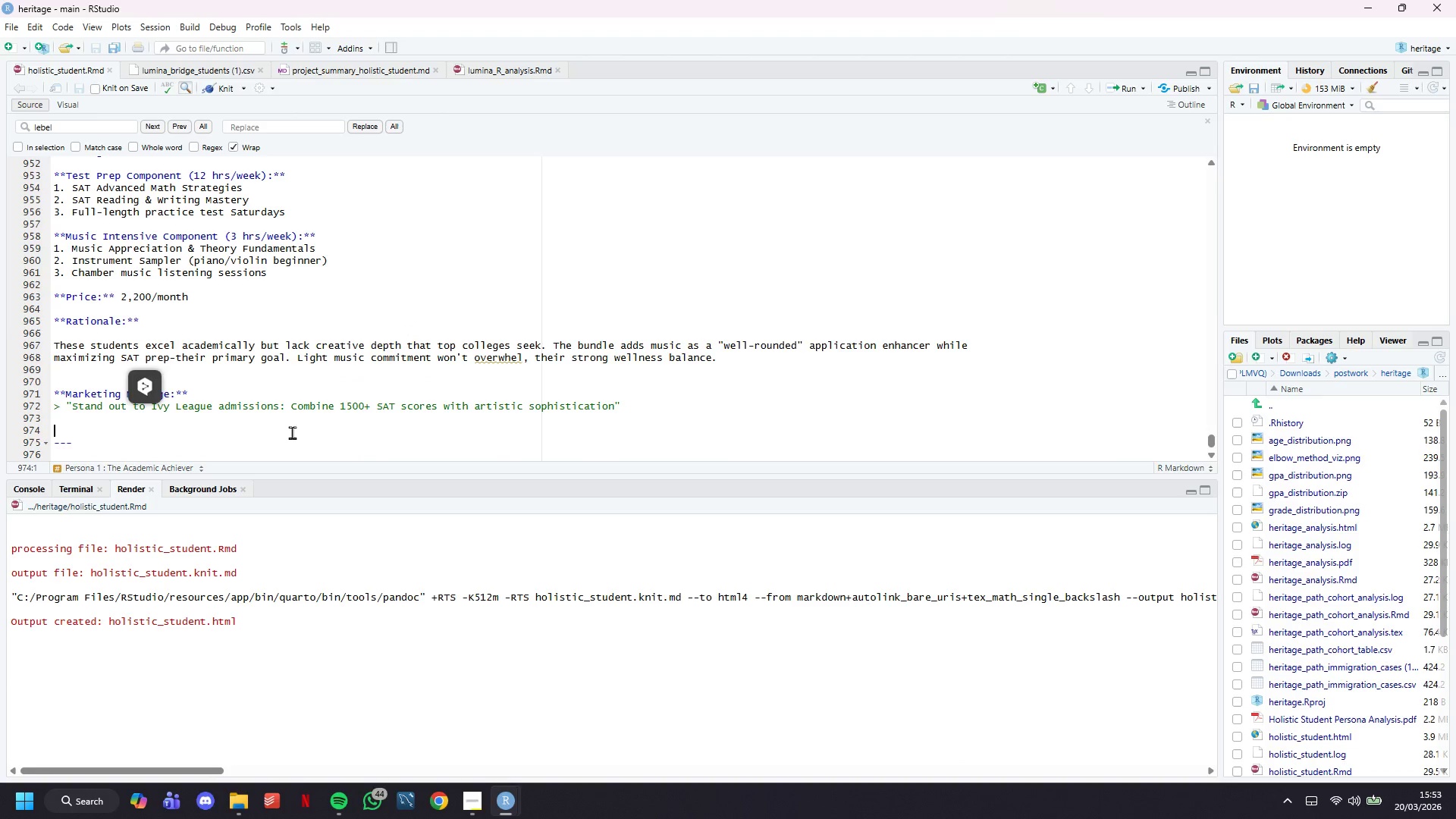 
double_click([291, 453])
 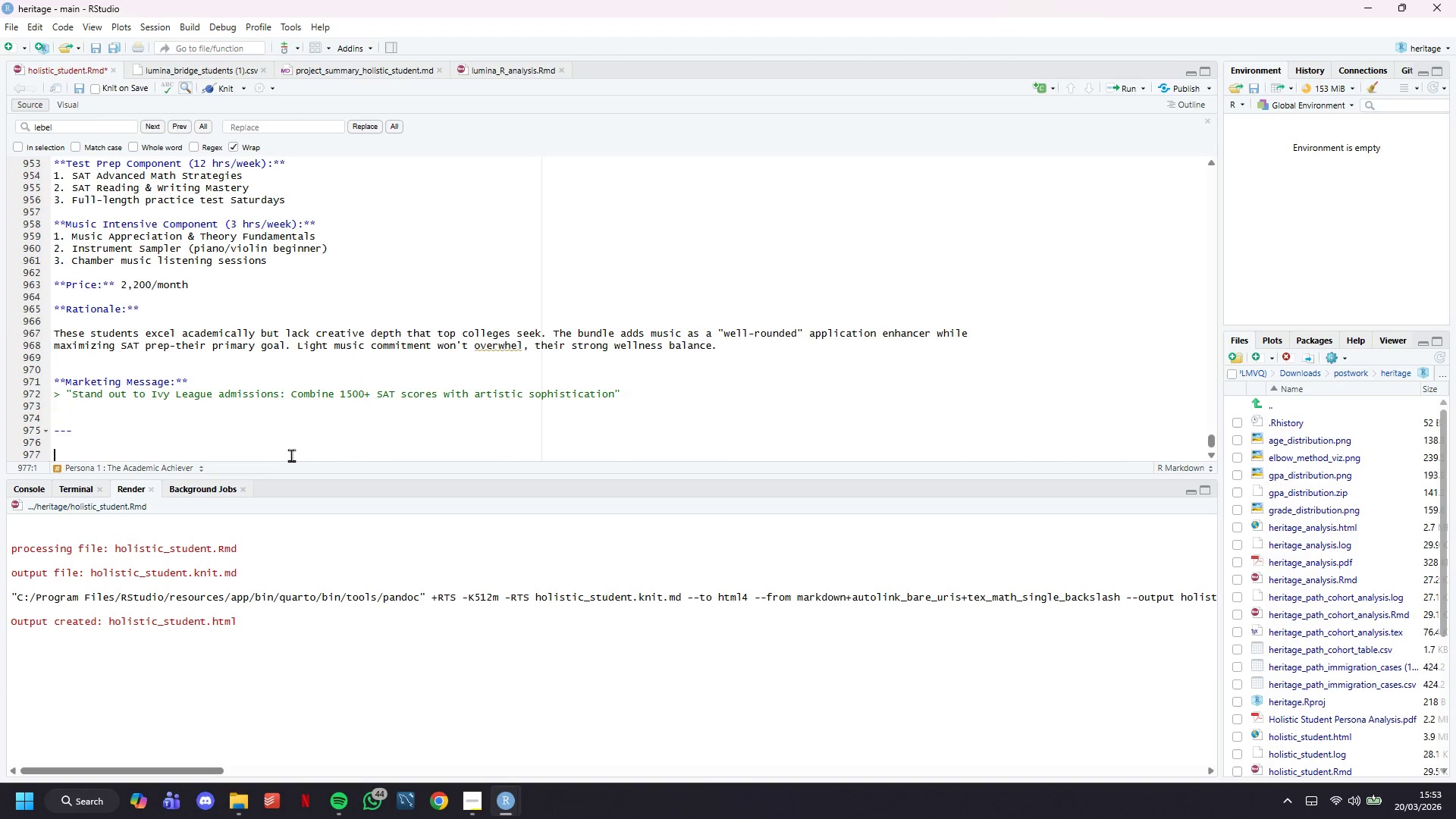 
key(Enter)
 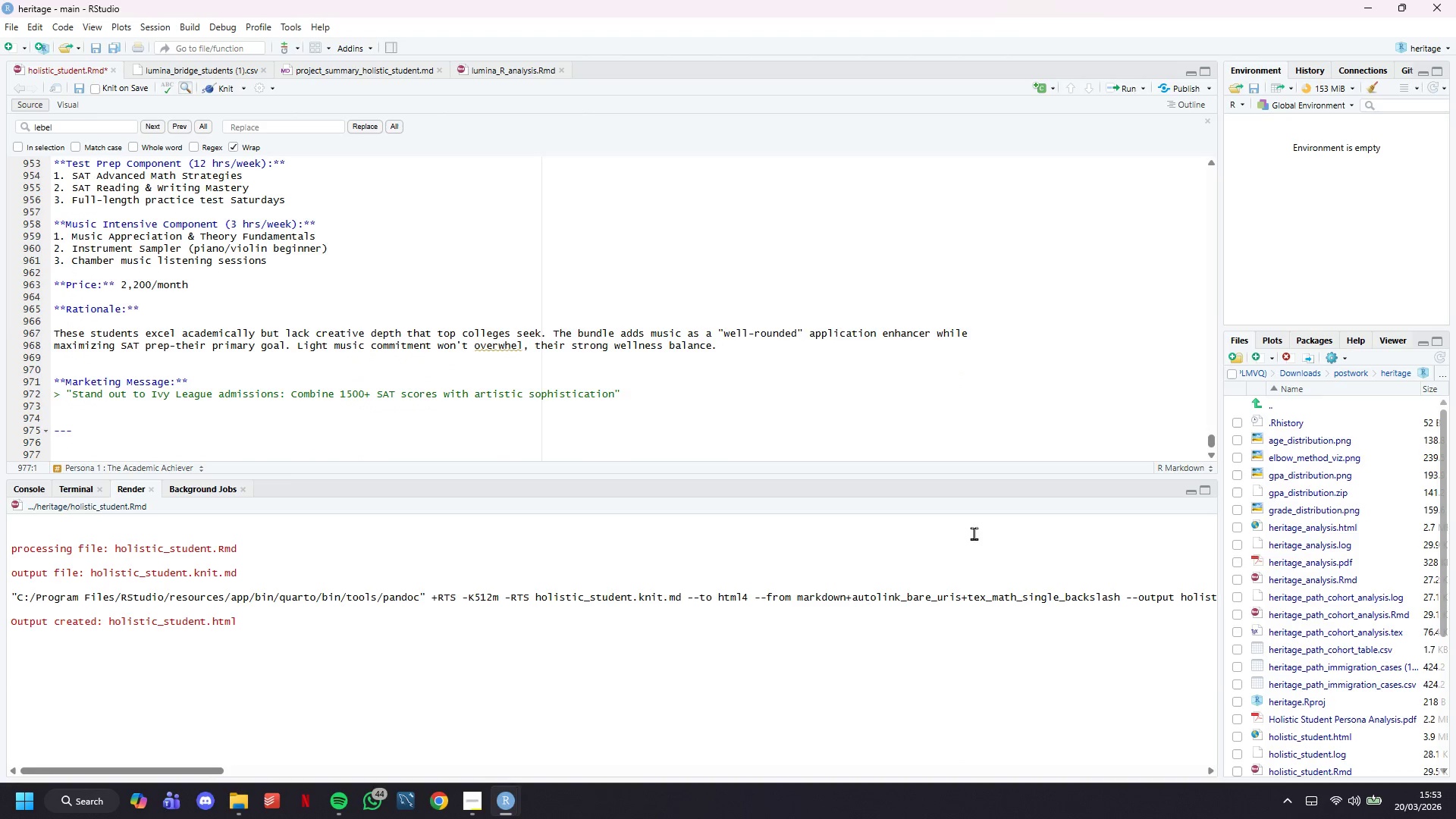 
scroll: coordinate [974, 533], scroll_direction: down, amount: 5.0
 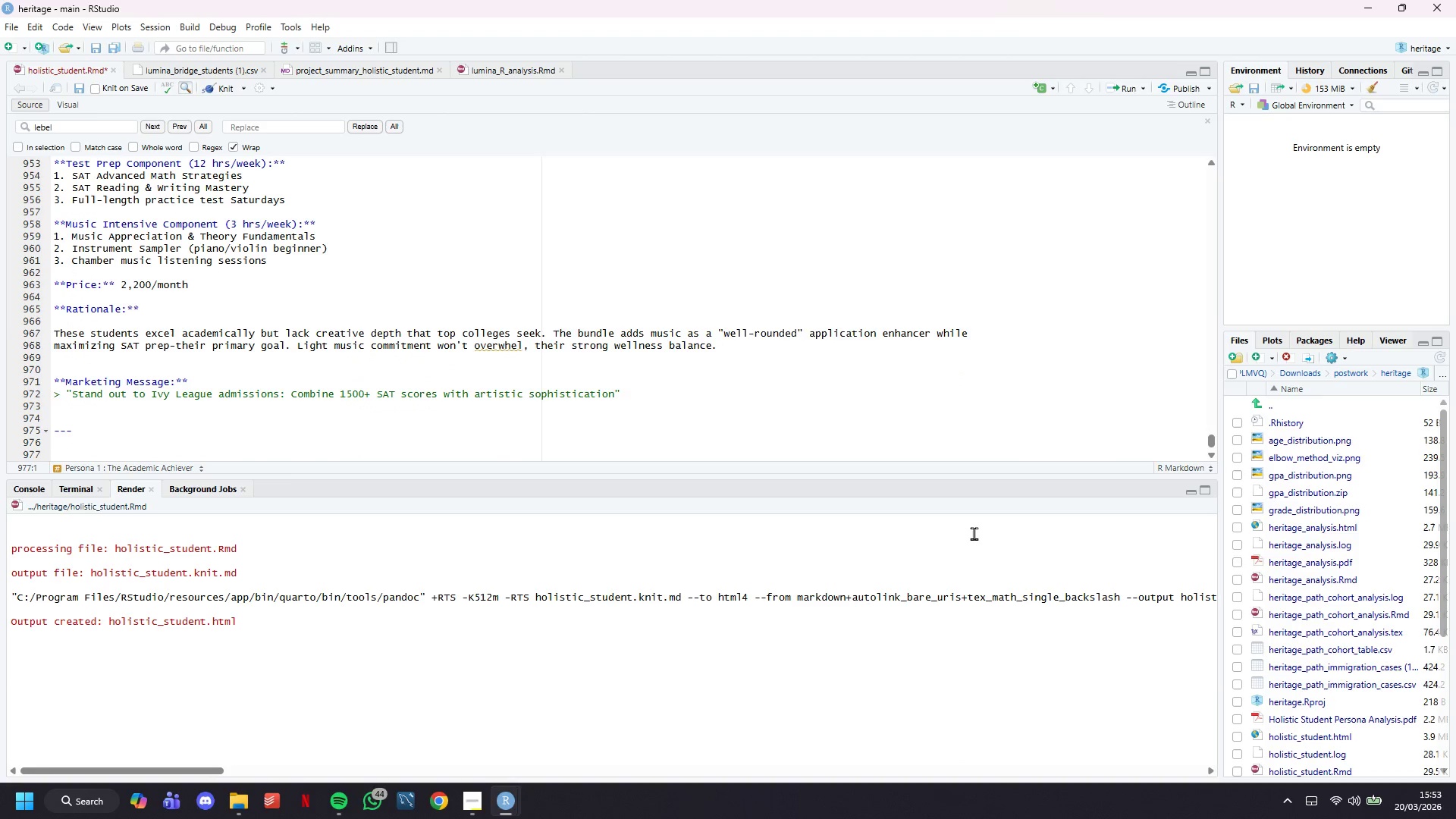 
key(ArrowUp)
 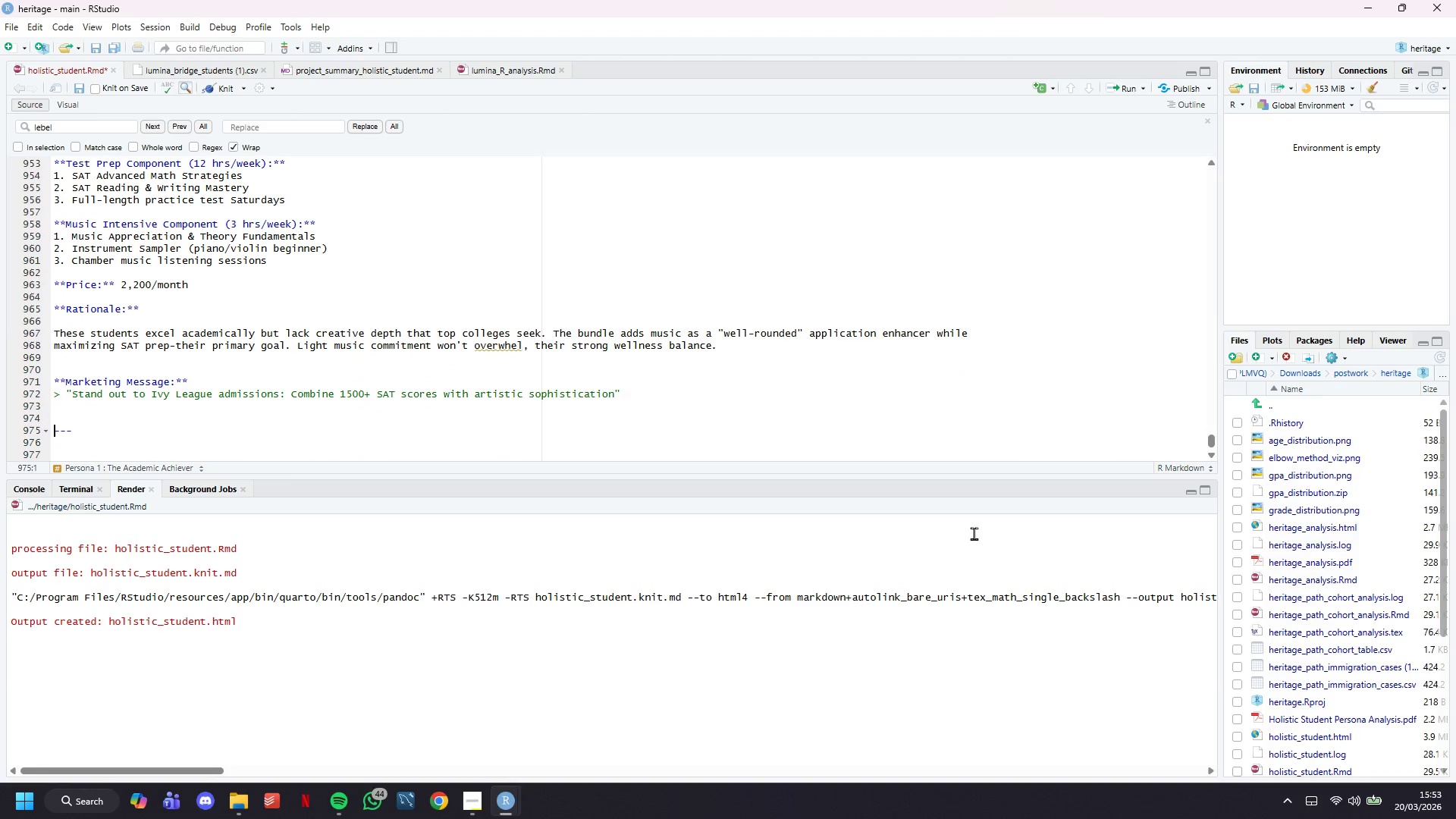 
key(ArrowUp)
 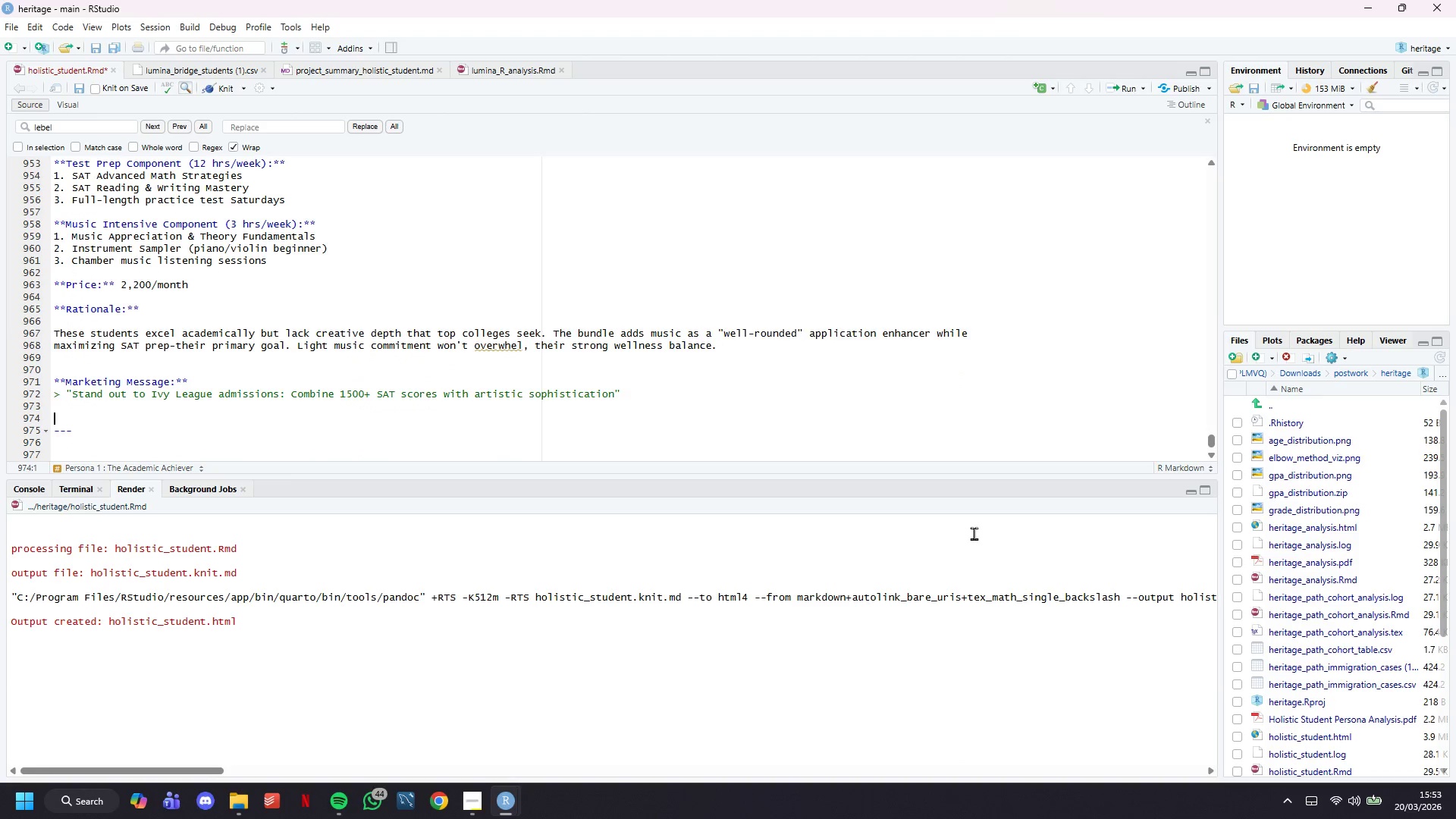 
key(ArrowUp)
 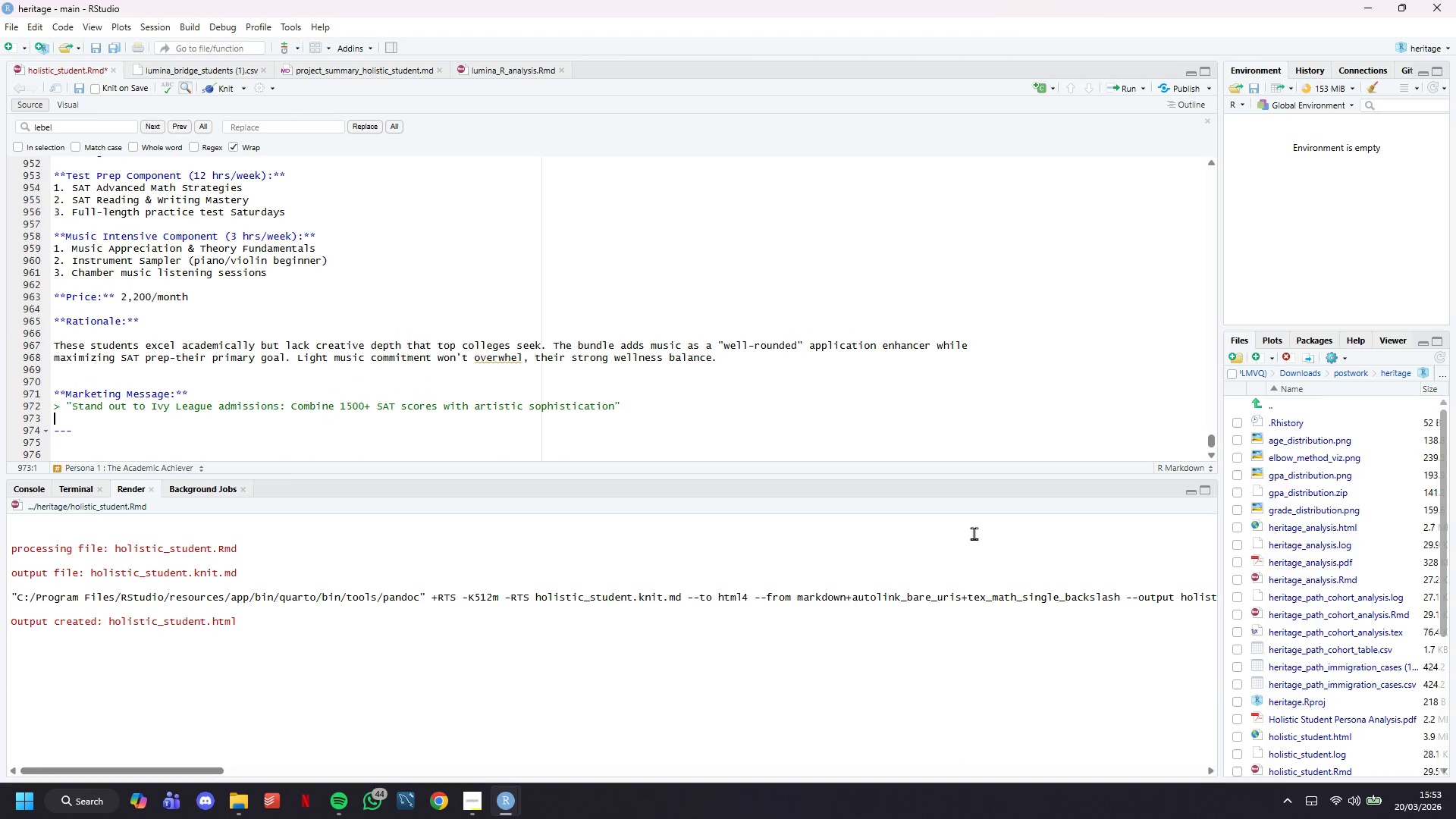 
key(Backspace)
 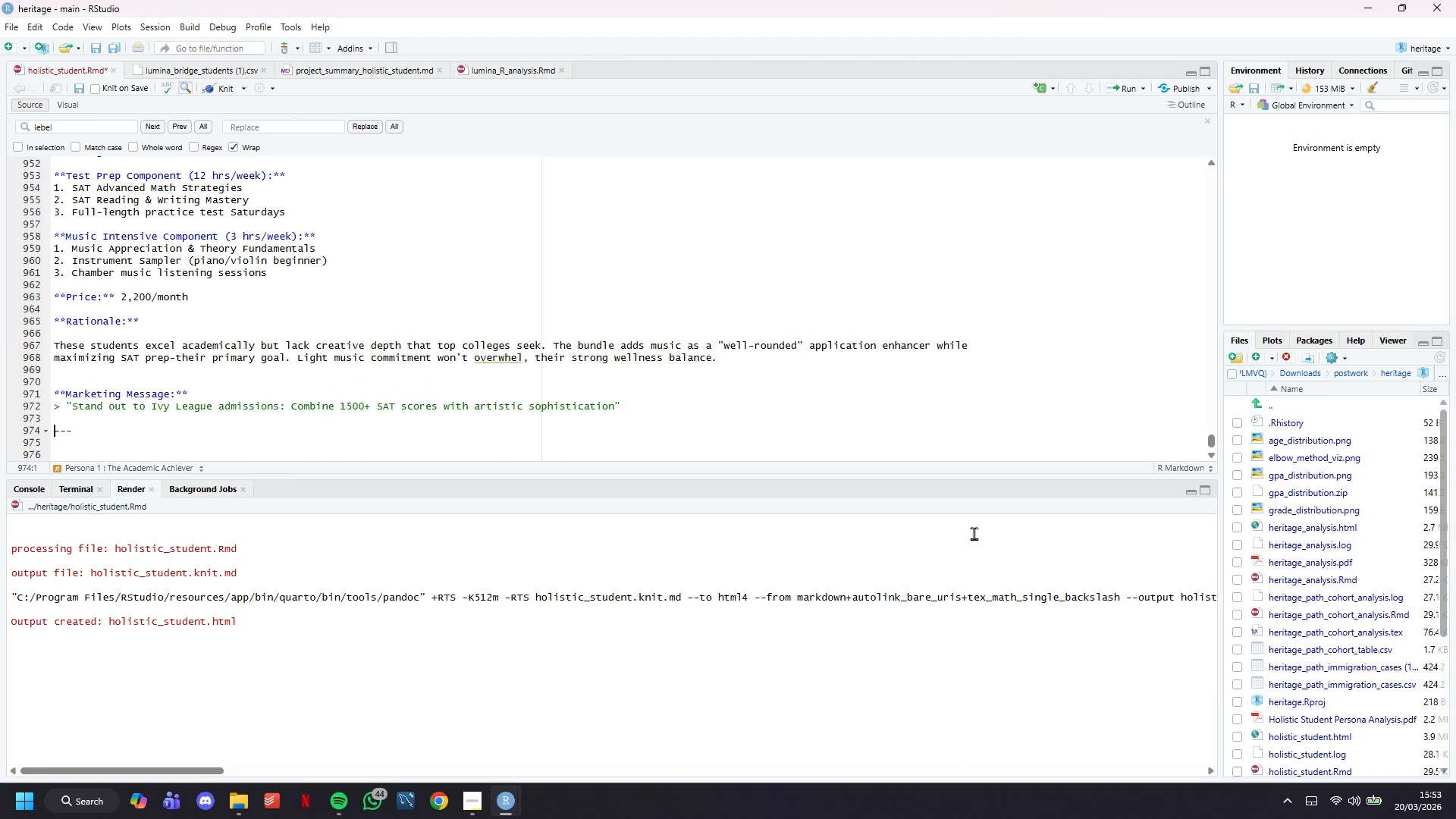 
key(ArrowDown)
 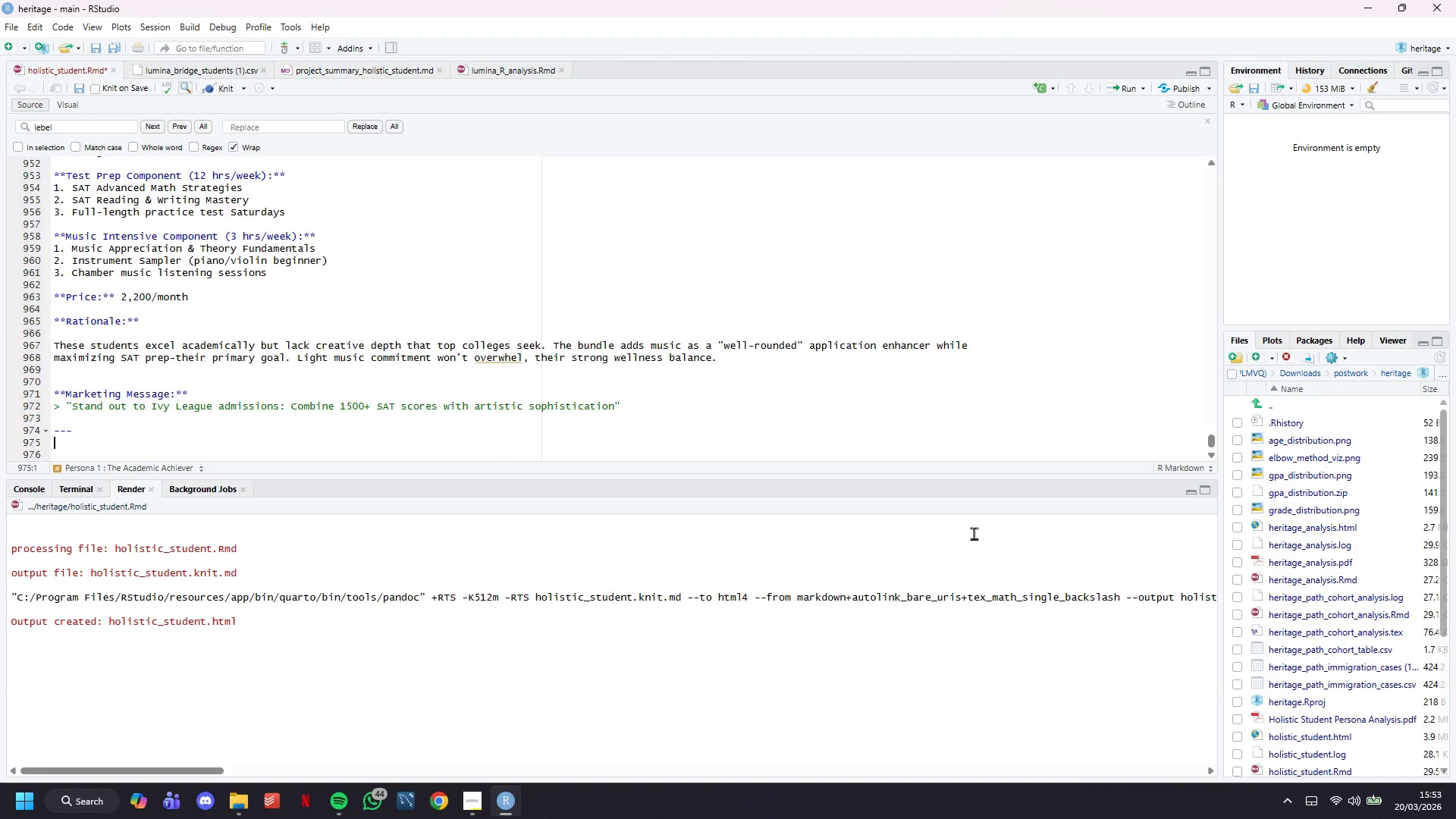 
key(ArrowDown)
 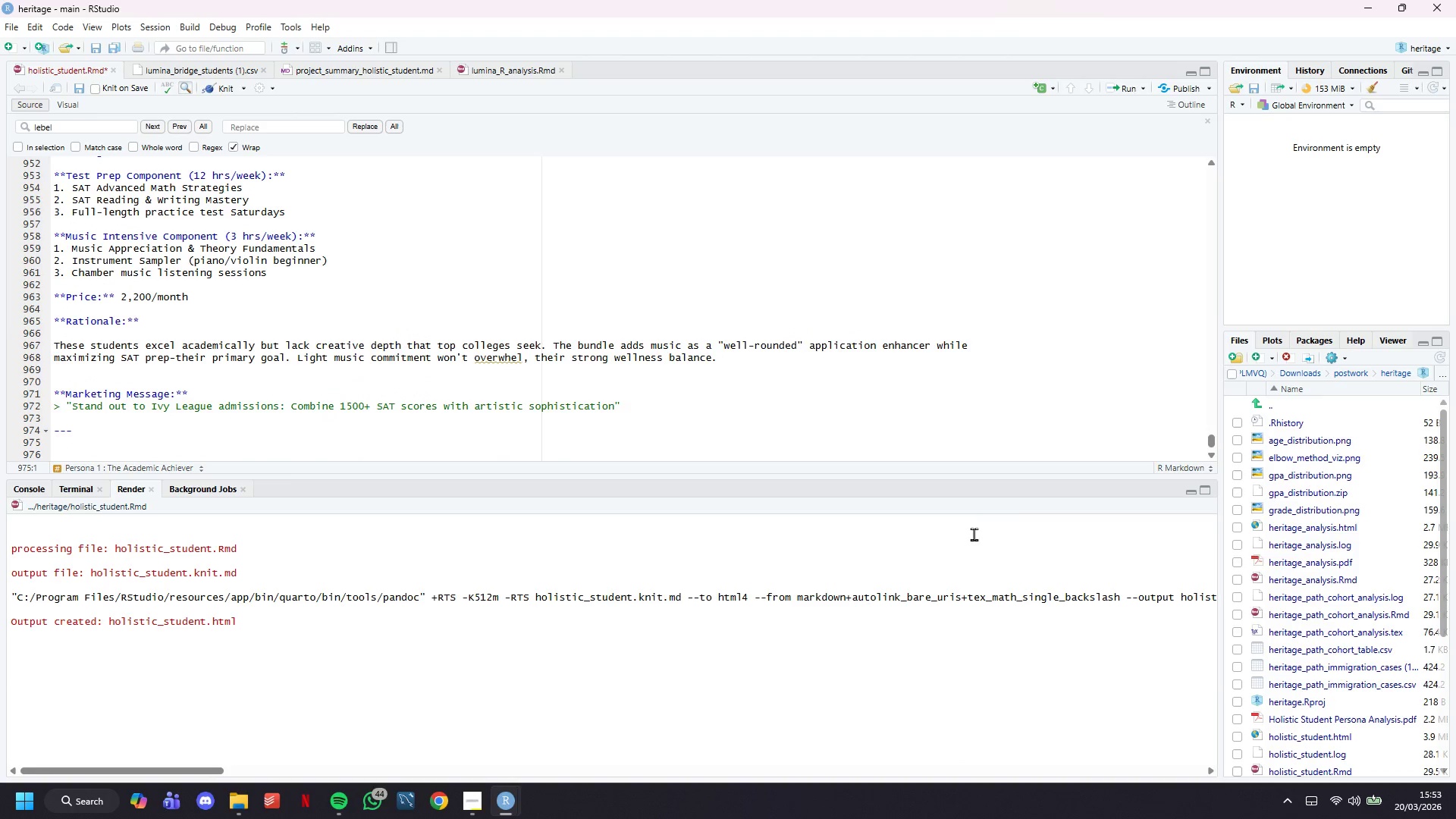 
scroll: coordinate [930, 510], scroll_direction: down, amount: 7.0
 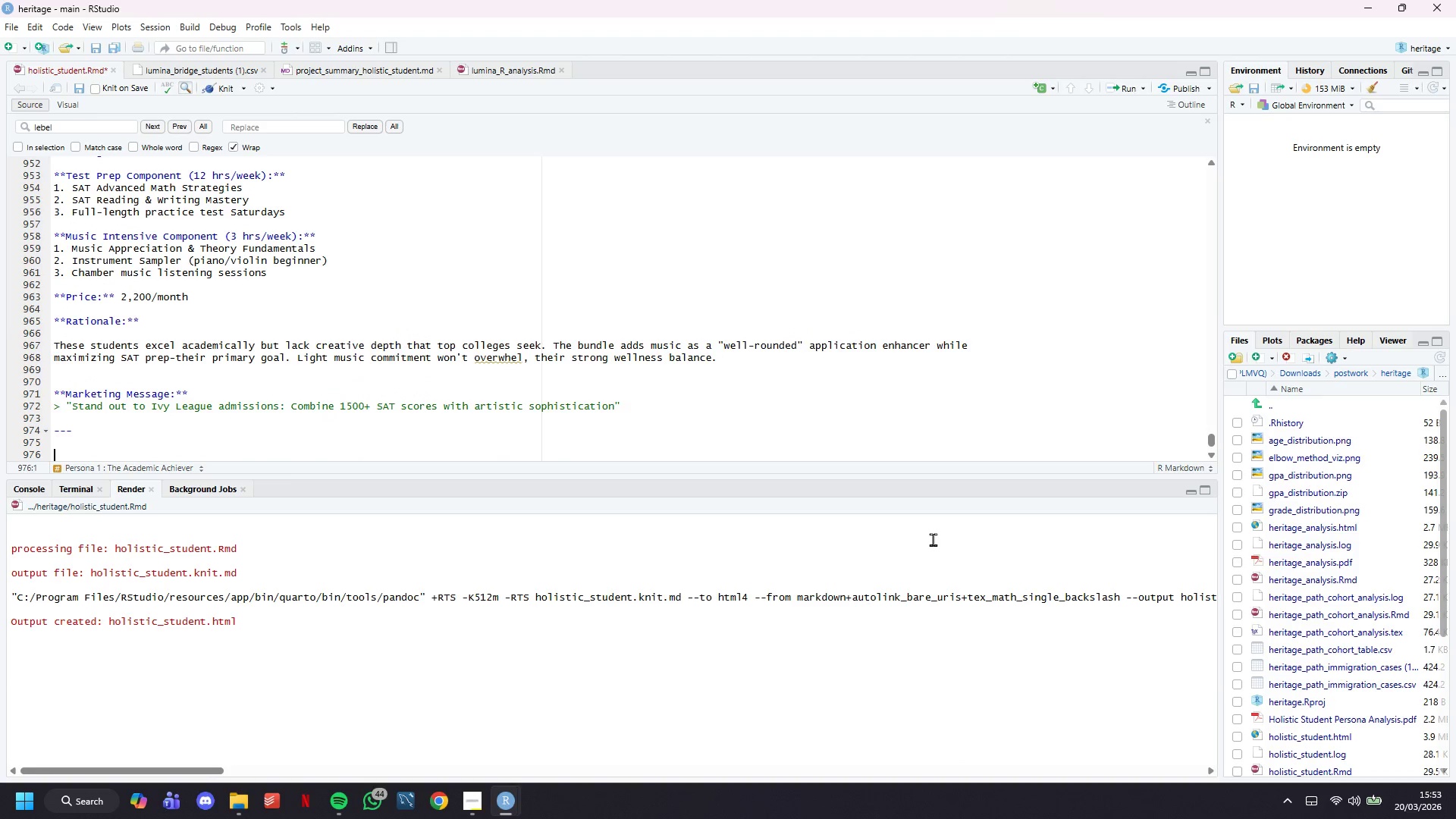 
key(Enter)
 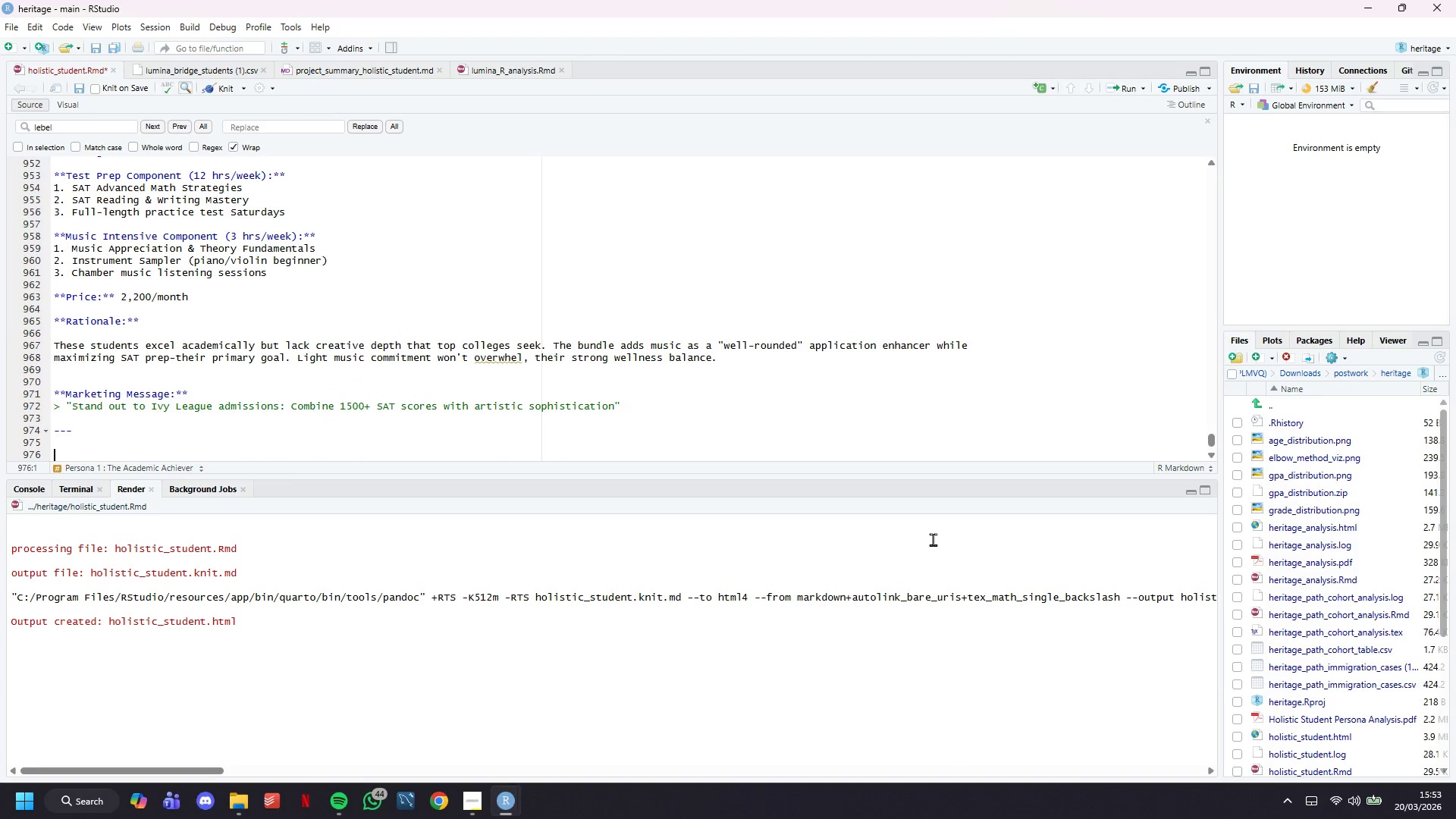 
type(### Persona 2 : The Creative Specilist)
 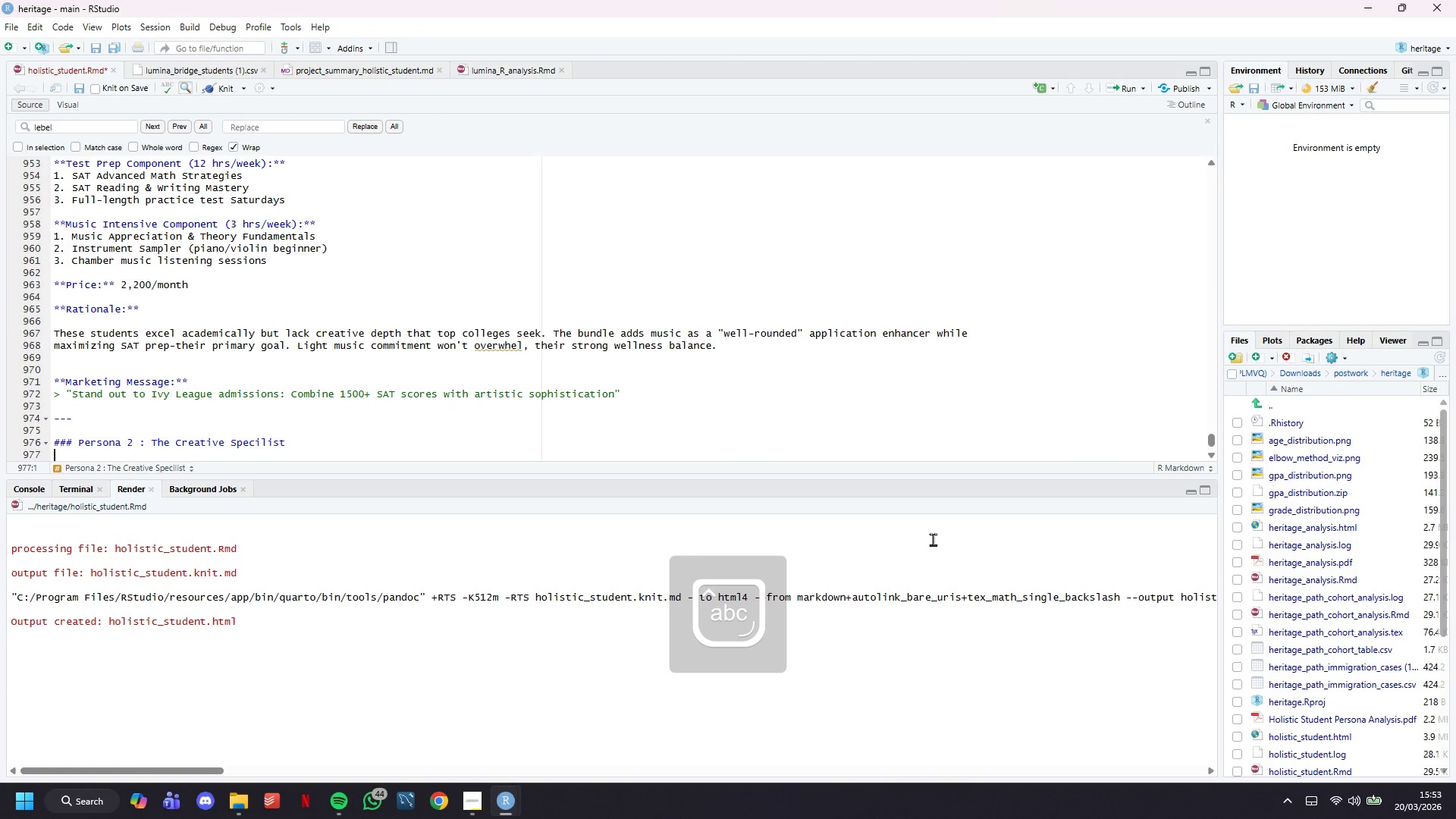 
 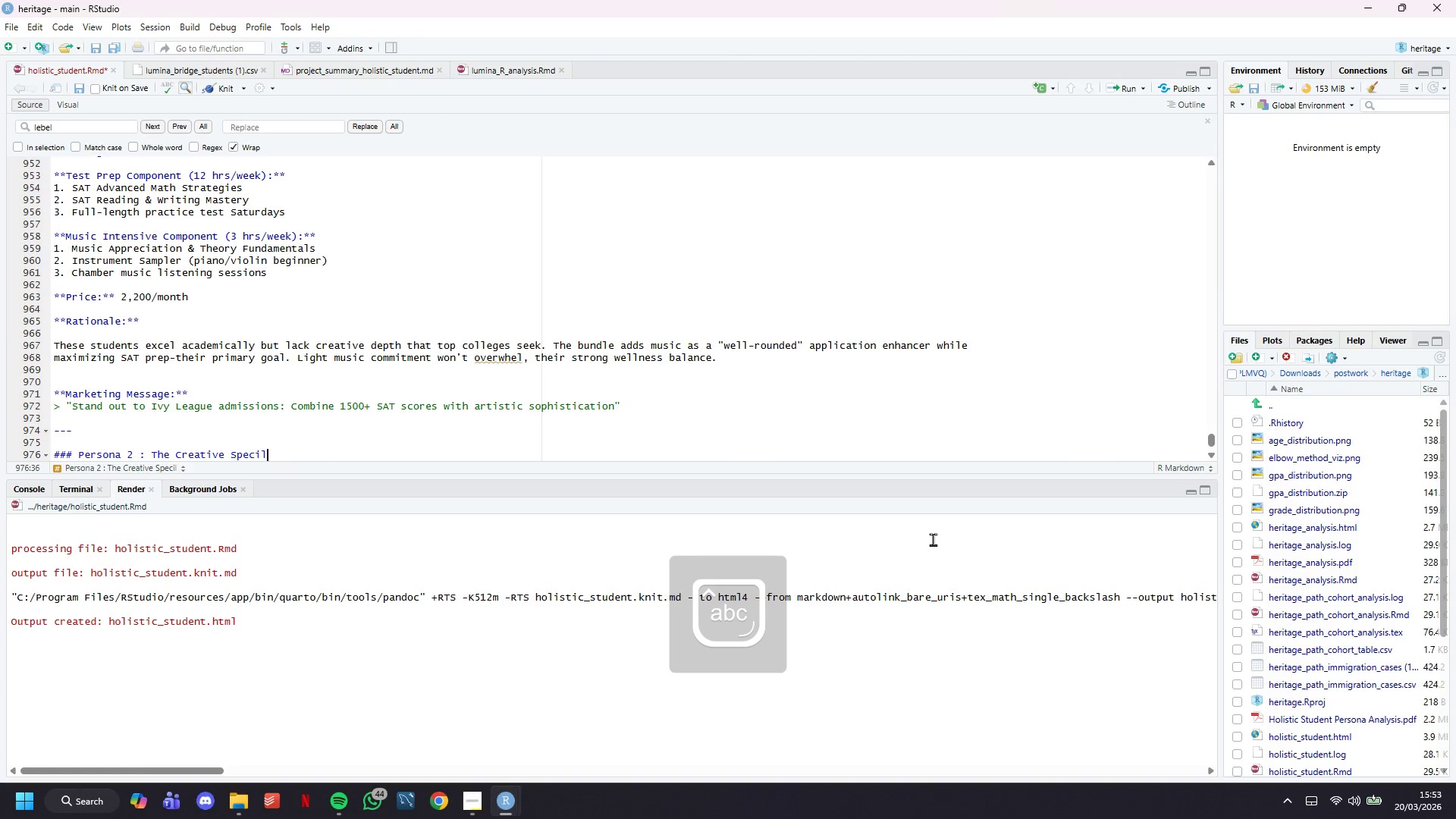 
key(Enter)
 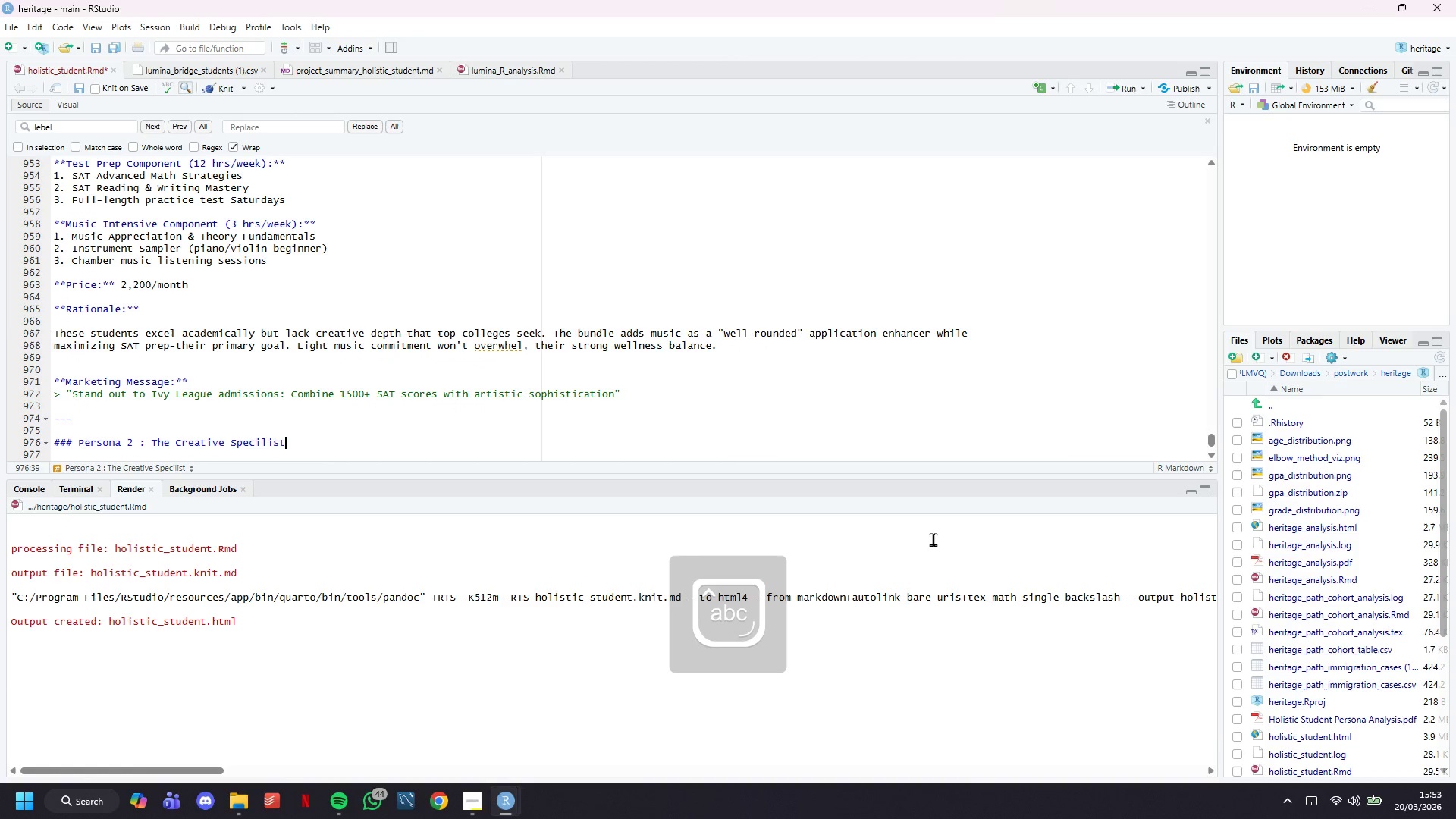 
key(ArrowLeft)
 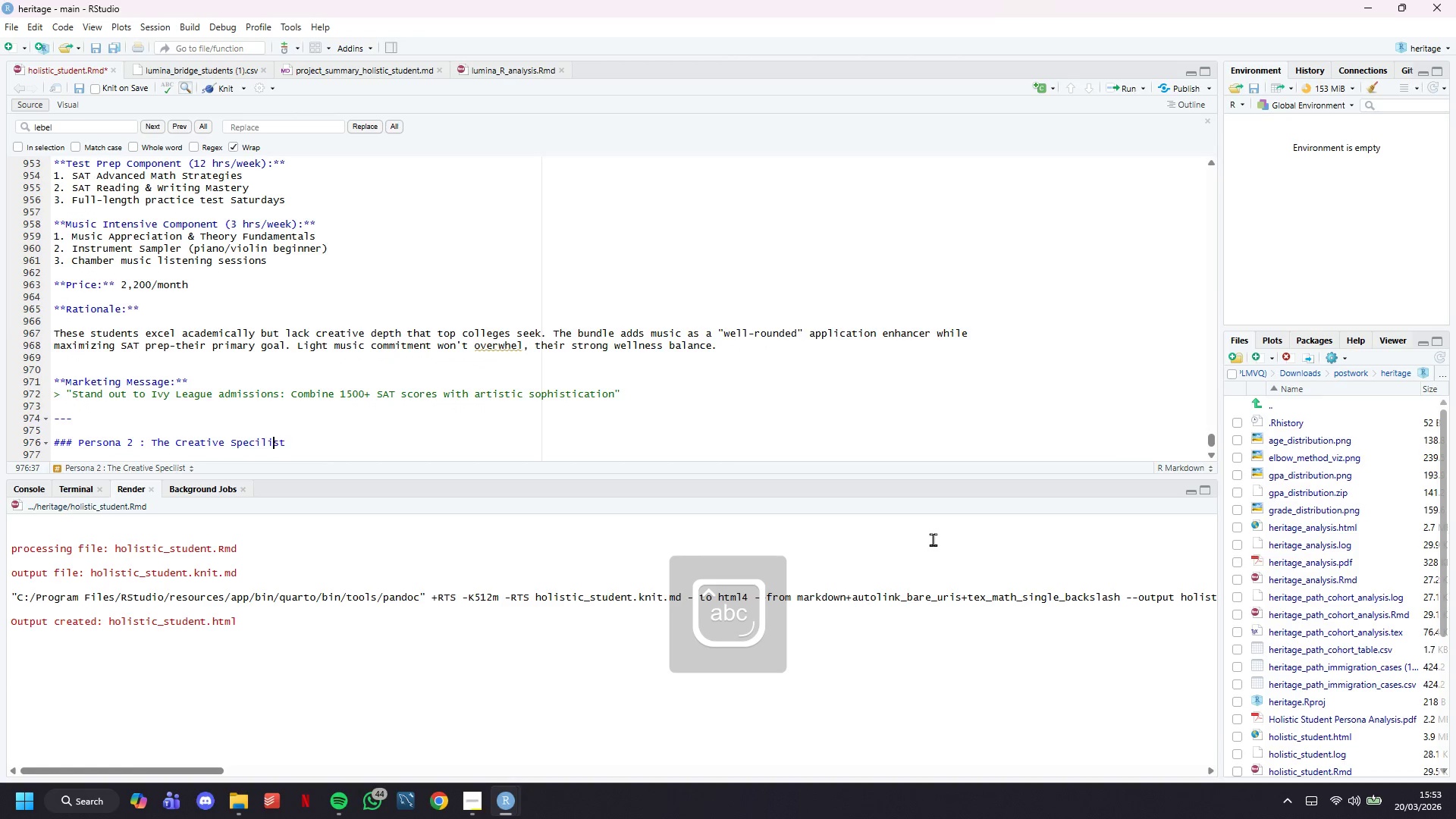 
key(ArrowLeft)
 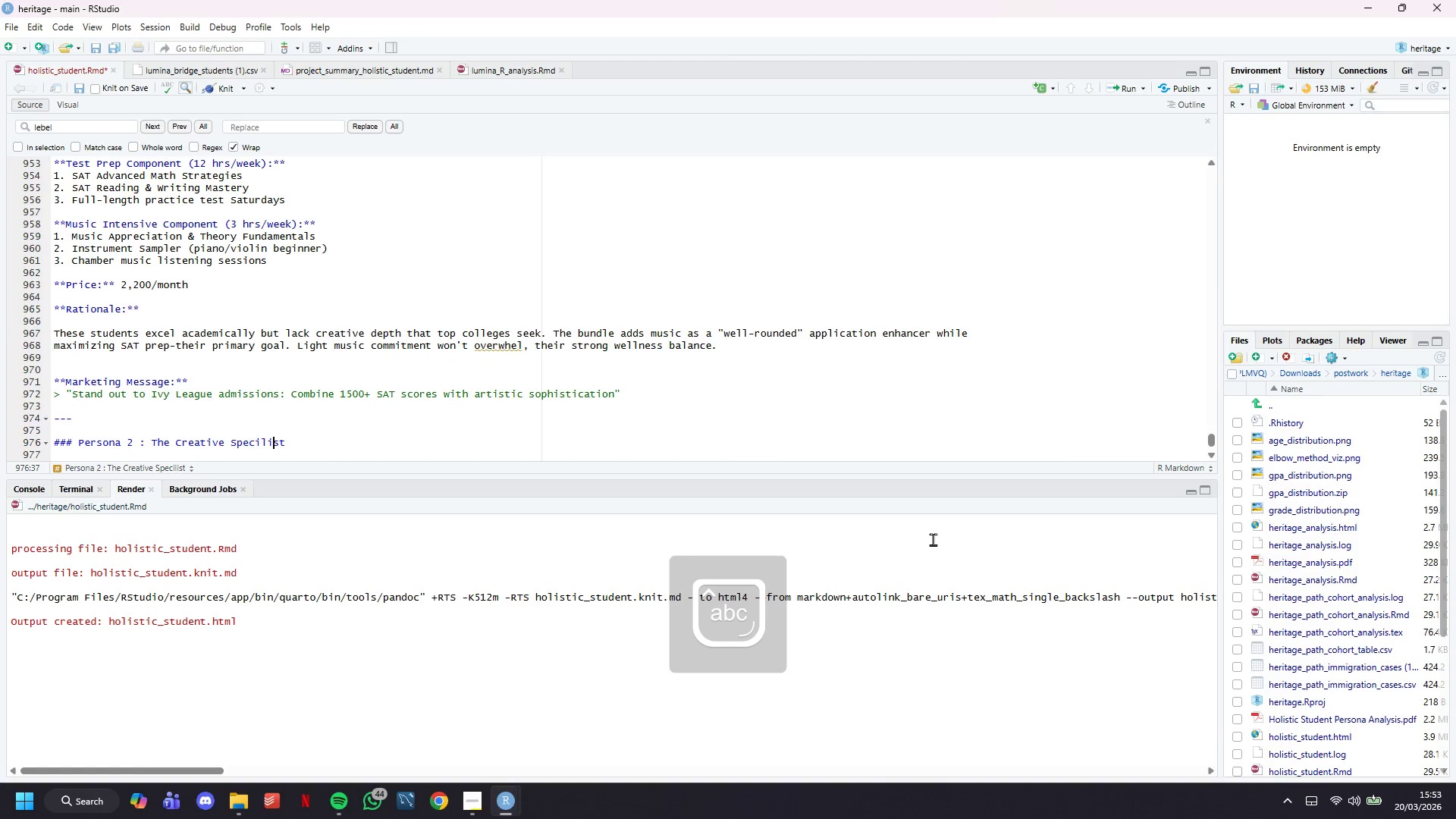 
key(ArrowLeft)
 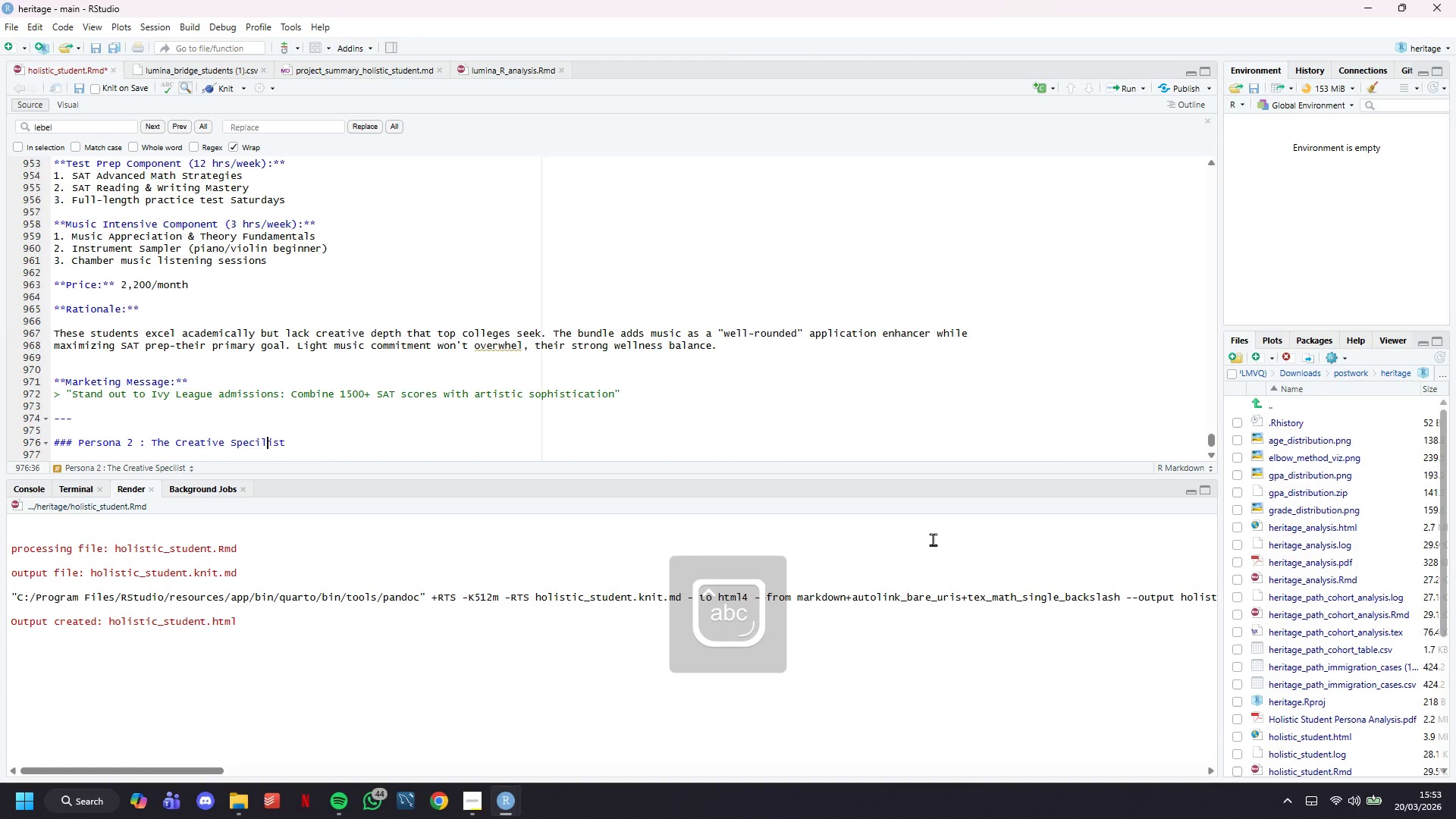 
key(ArrowLeft)
 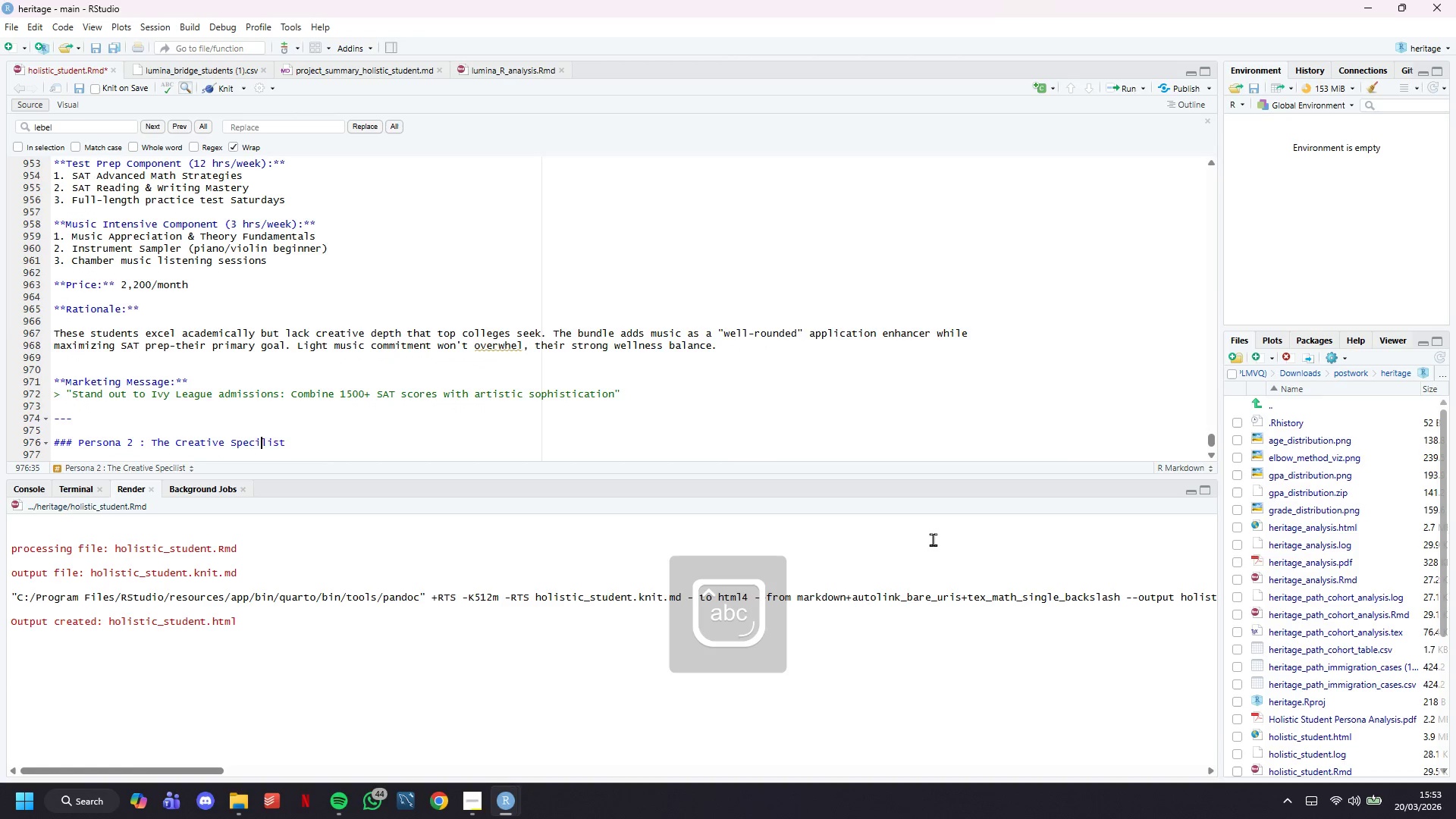 
key(ArrowLeft)
 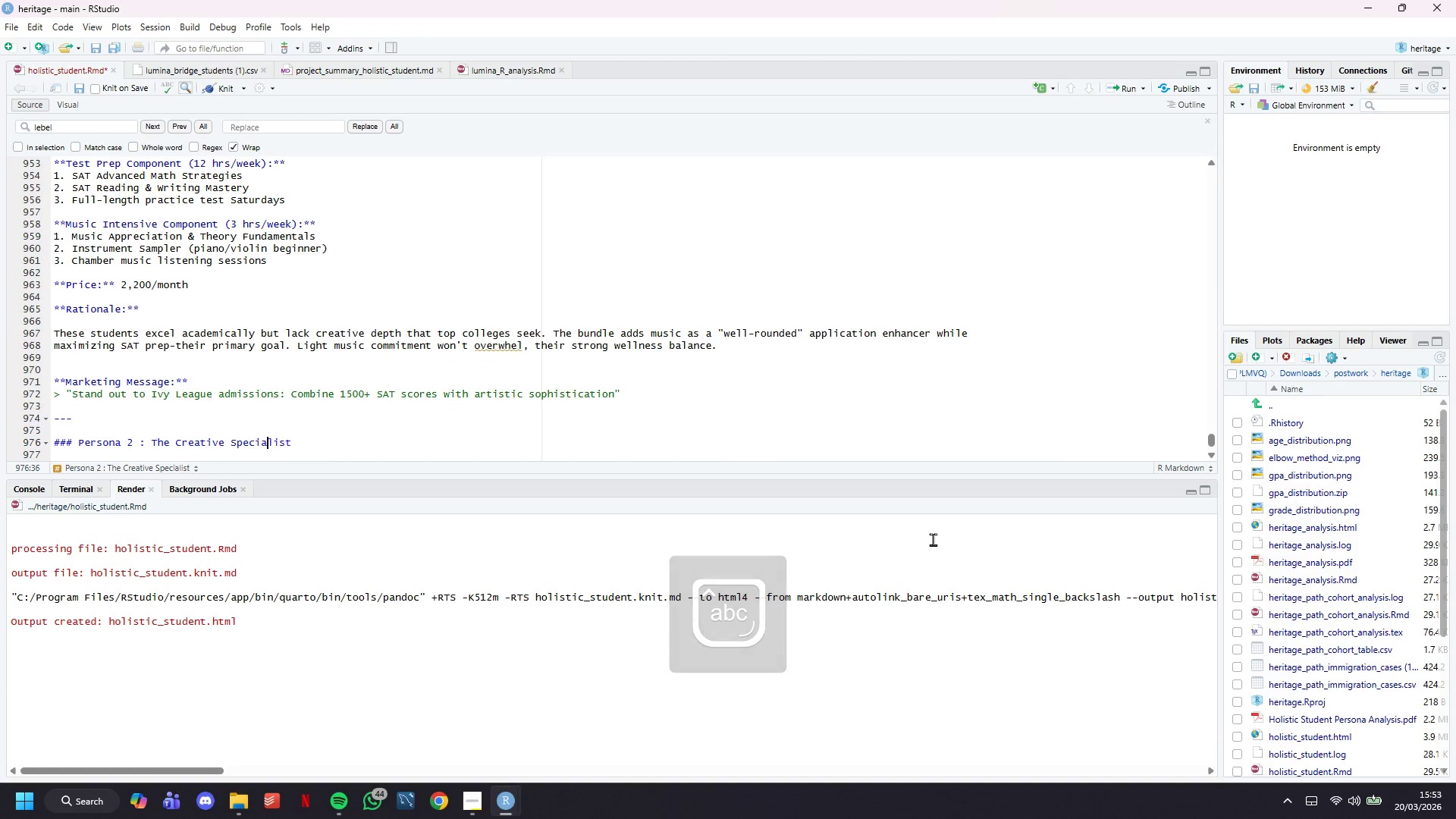 
key(A)
 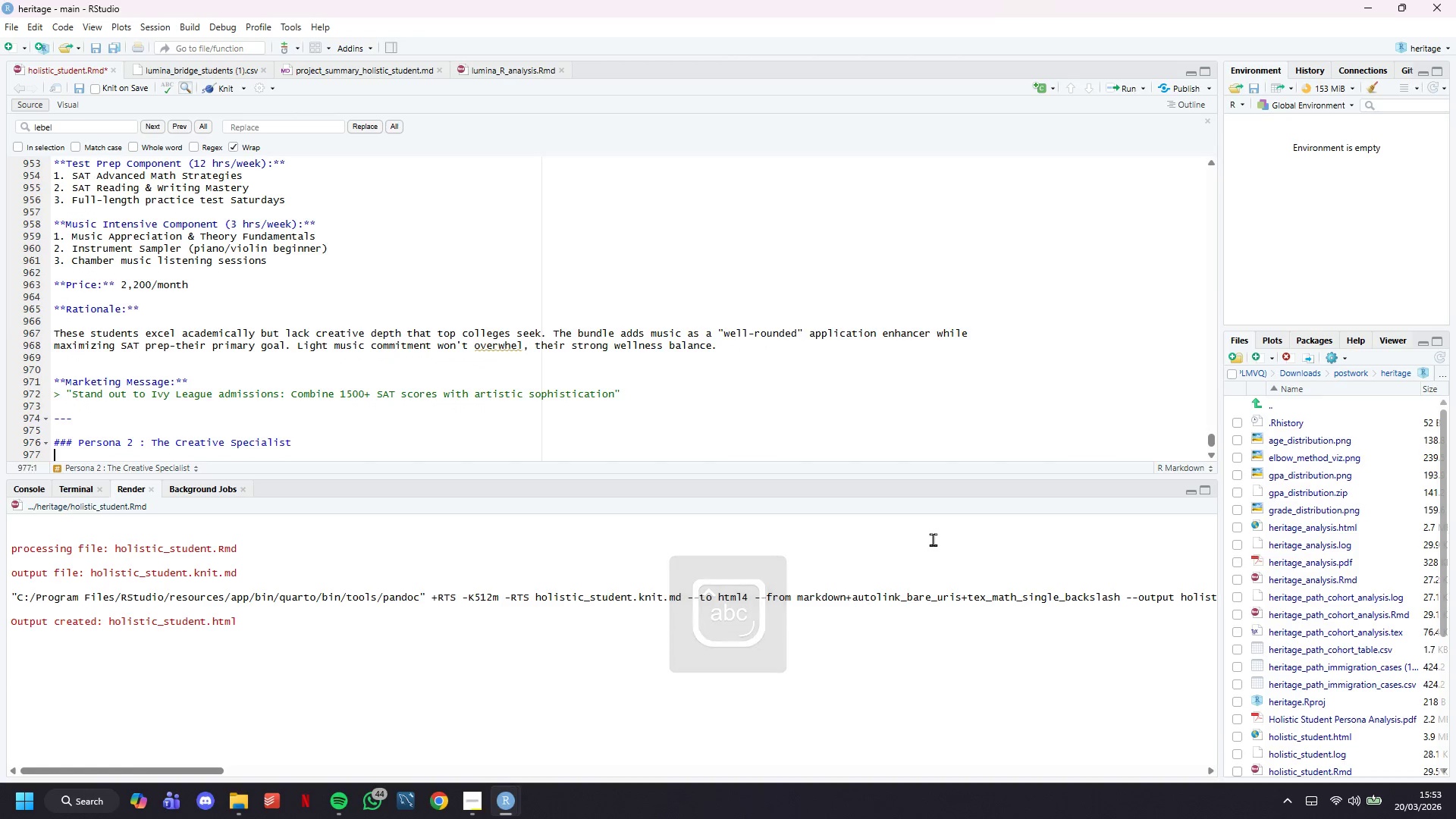 
key(ArrowDown)
 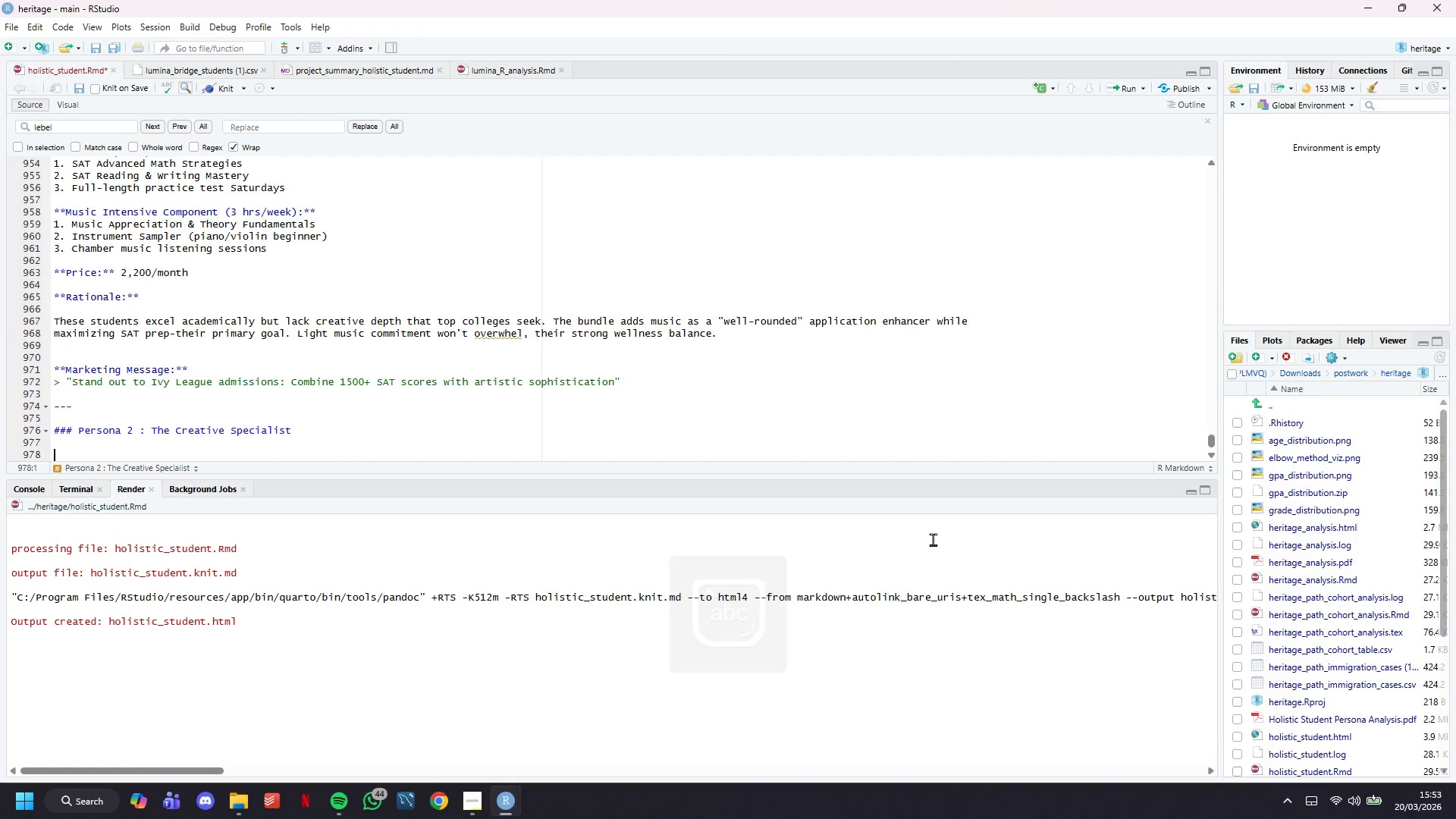 
key(ArrowDown)
 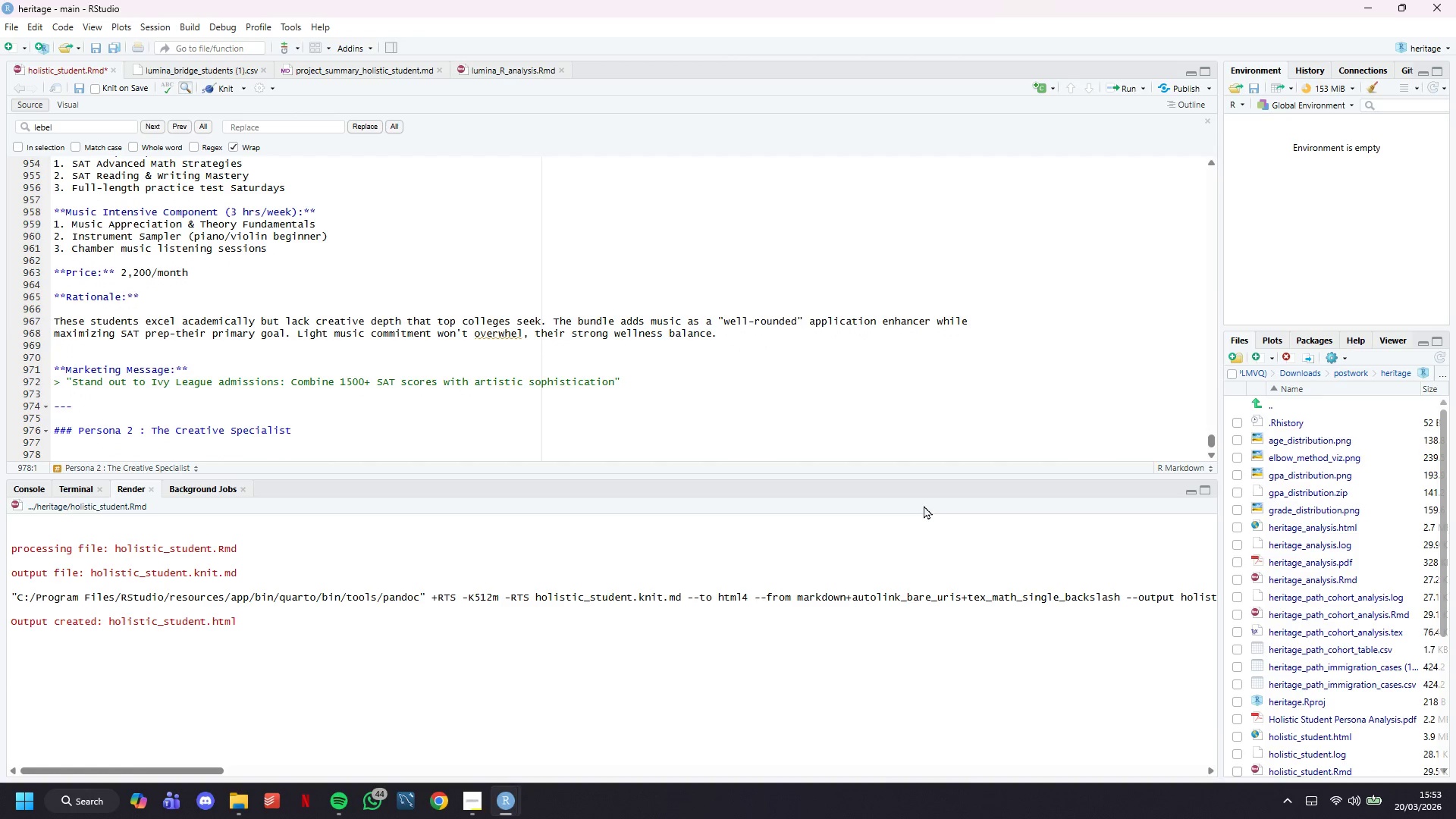 
scroll: coordinate [924, 505], scroll_direction: down, amount: 8.0
 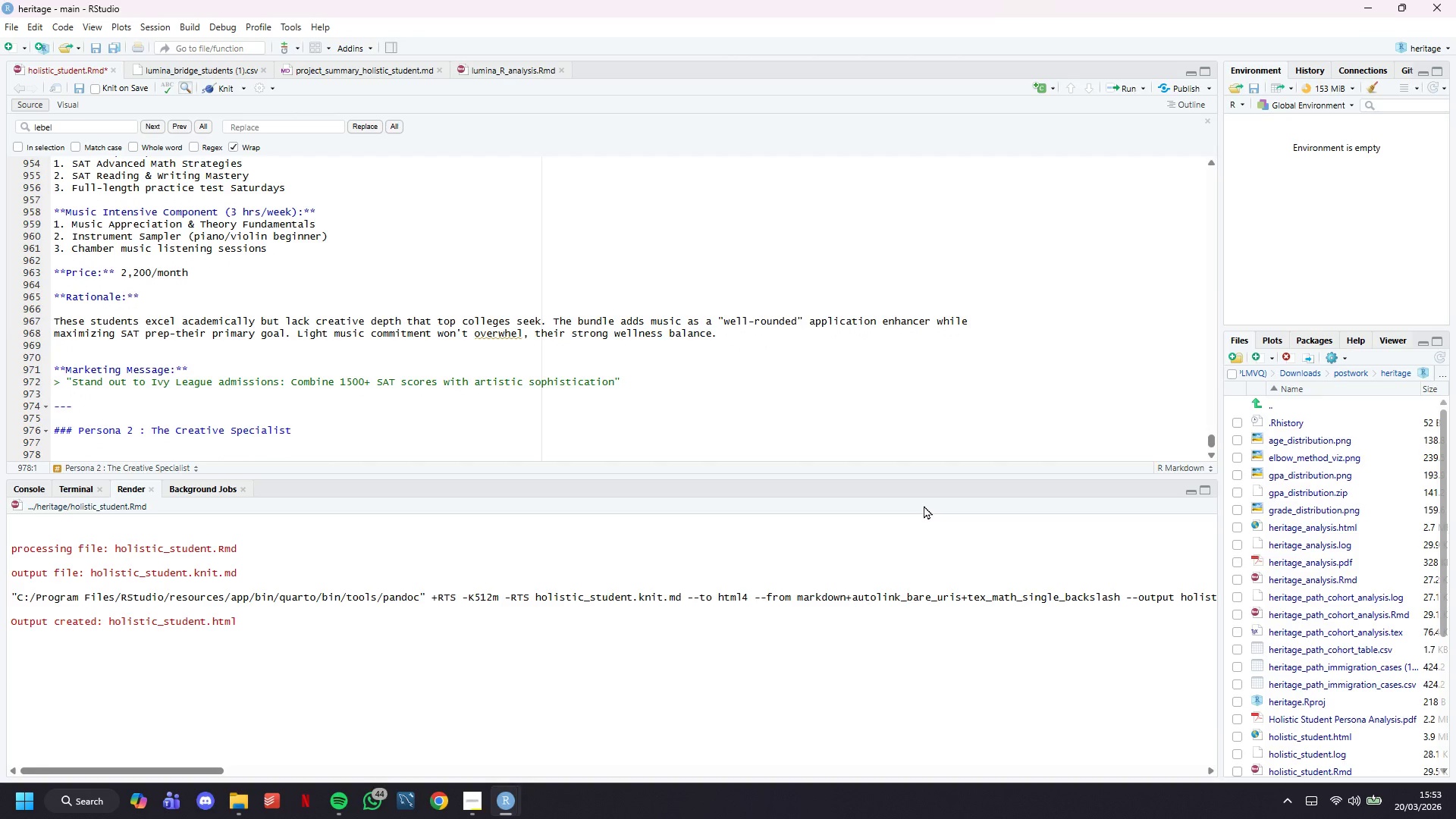 
type(****)
 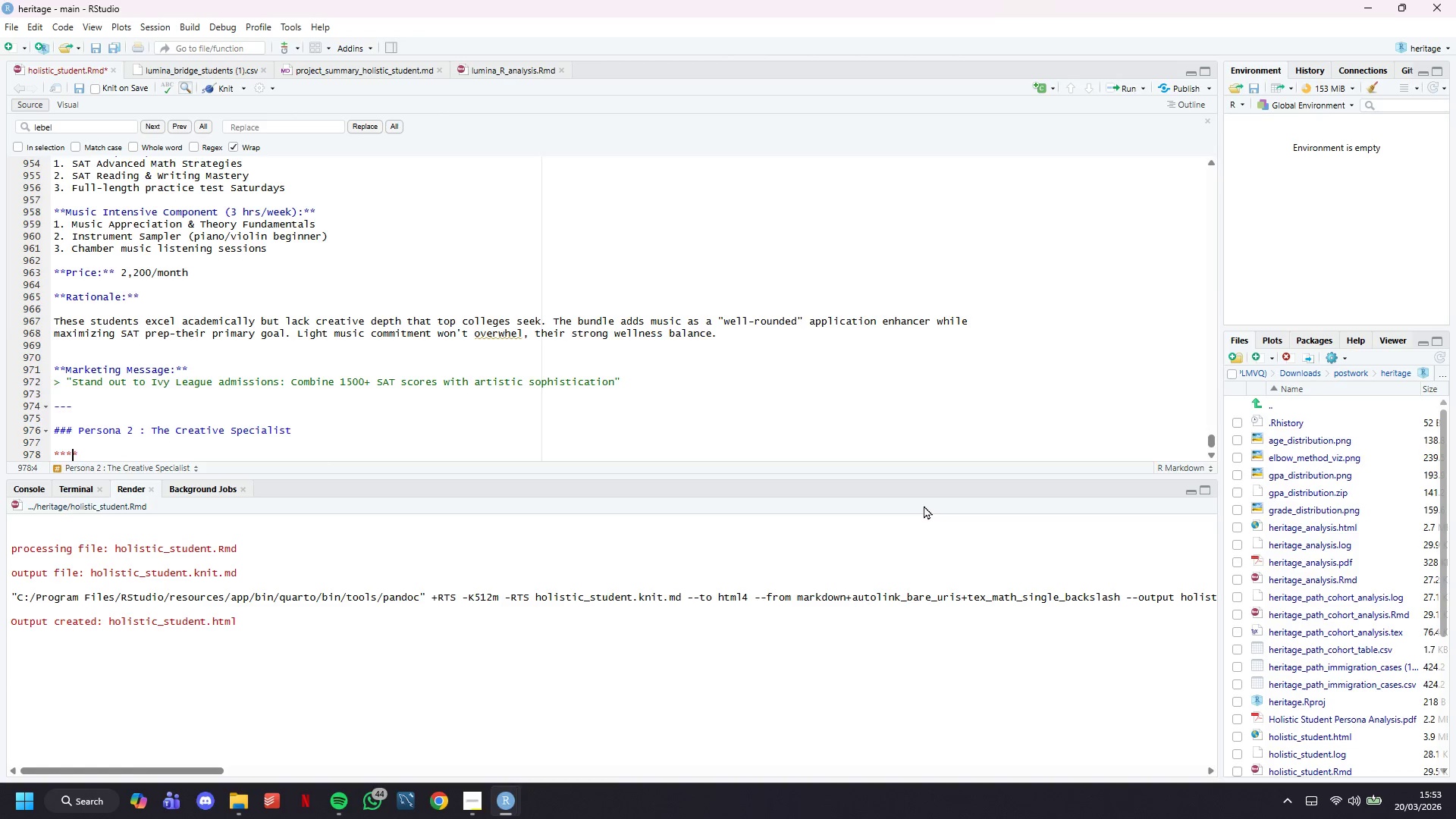 
key(ArrowLeft)
 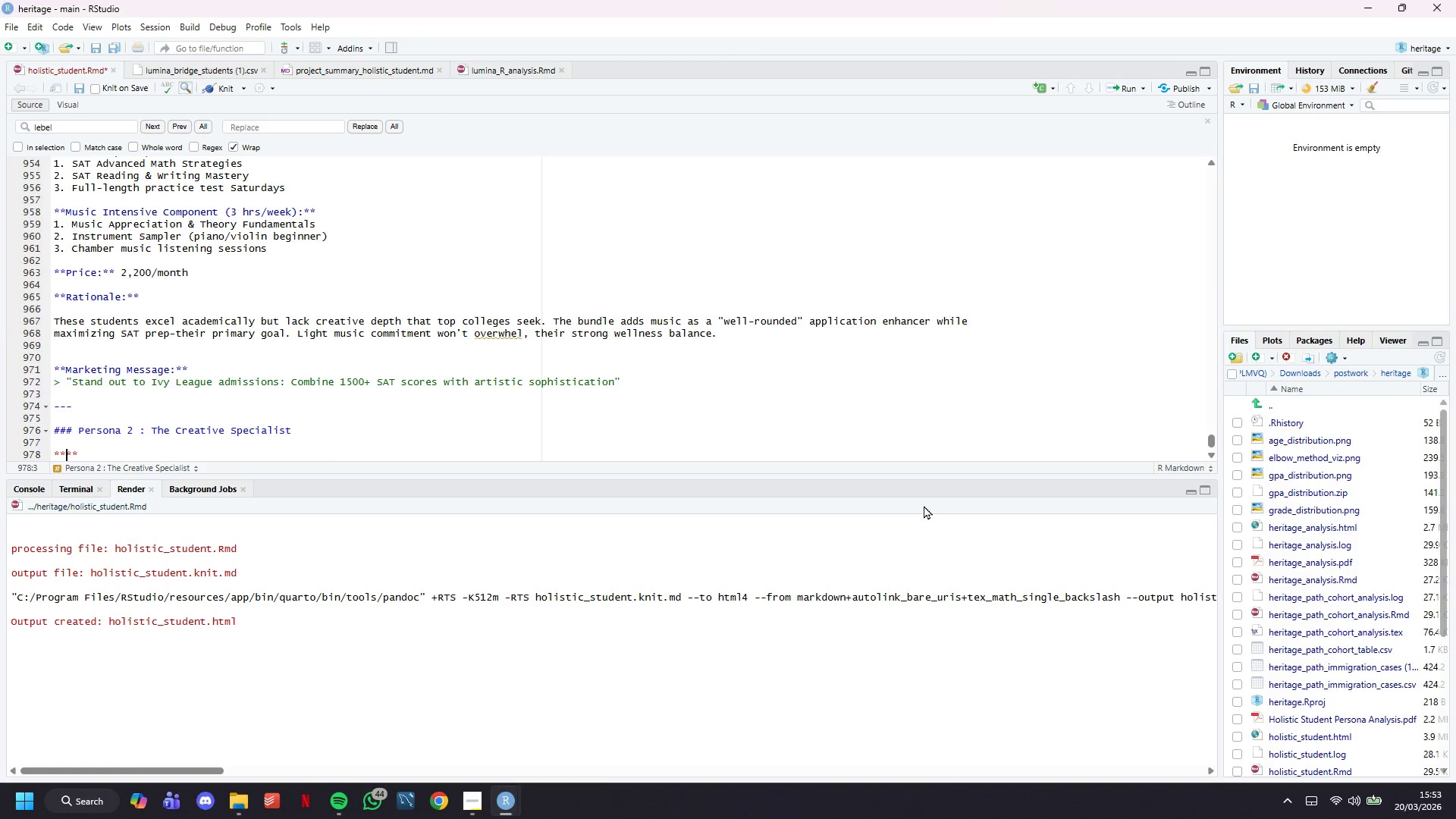 
key(ArrowLeft)
 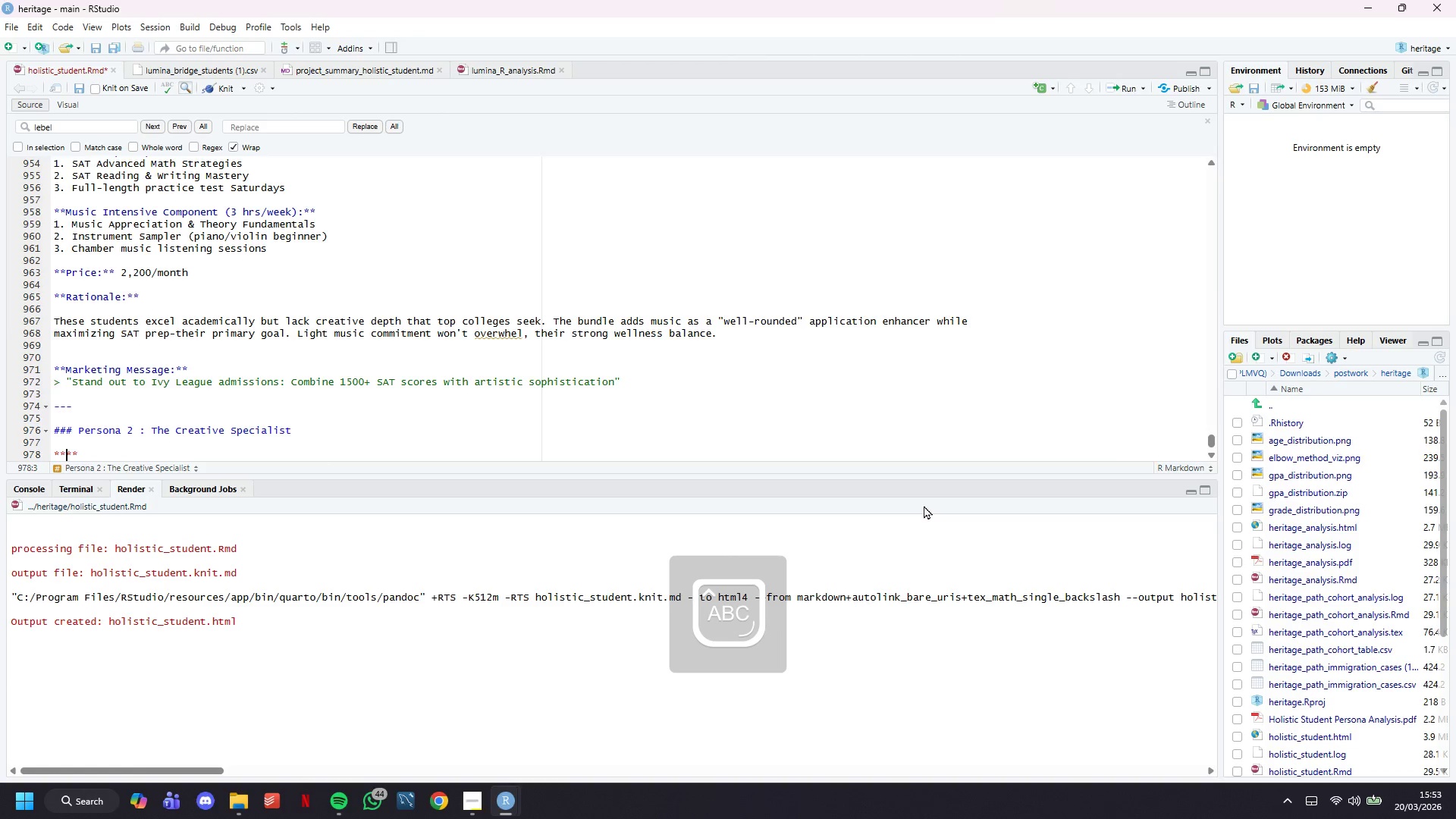 
type(Profile Snapshots)
key(Backspace)
type(:)
 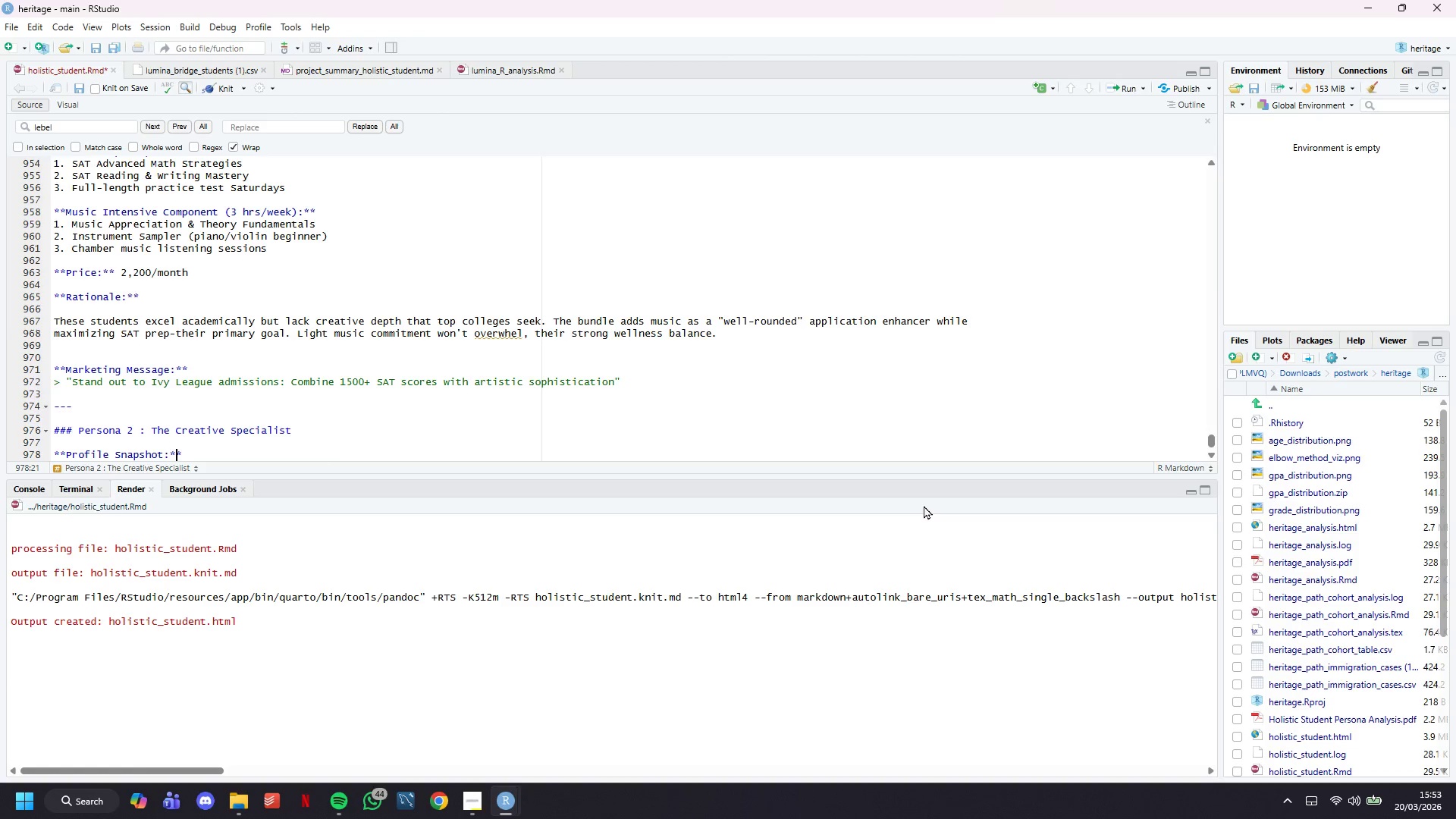 
key(ArrowRight)
 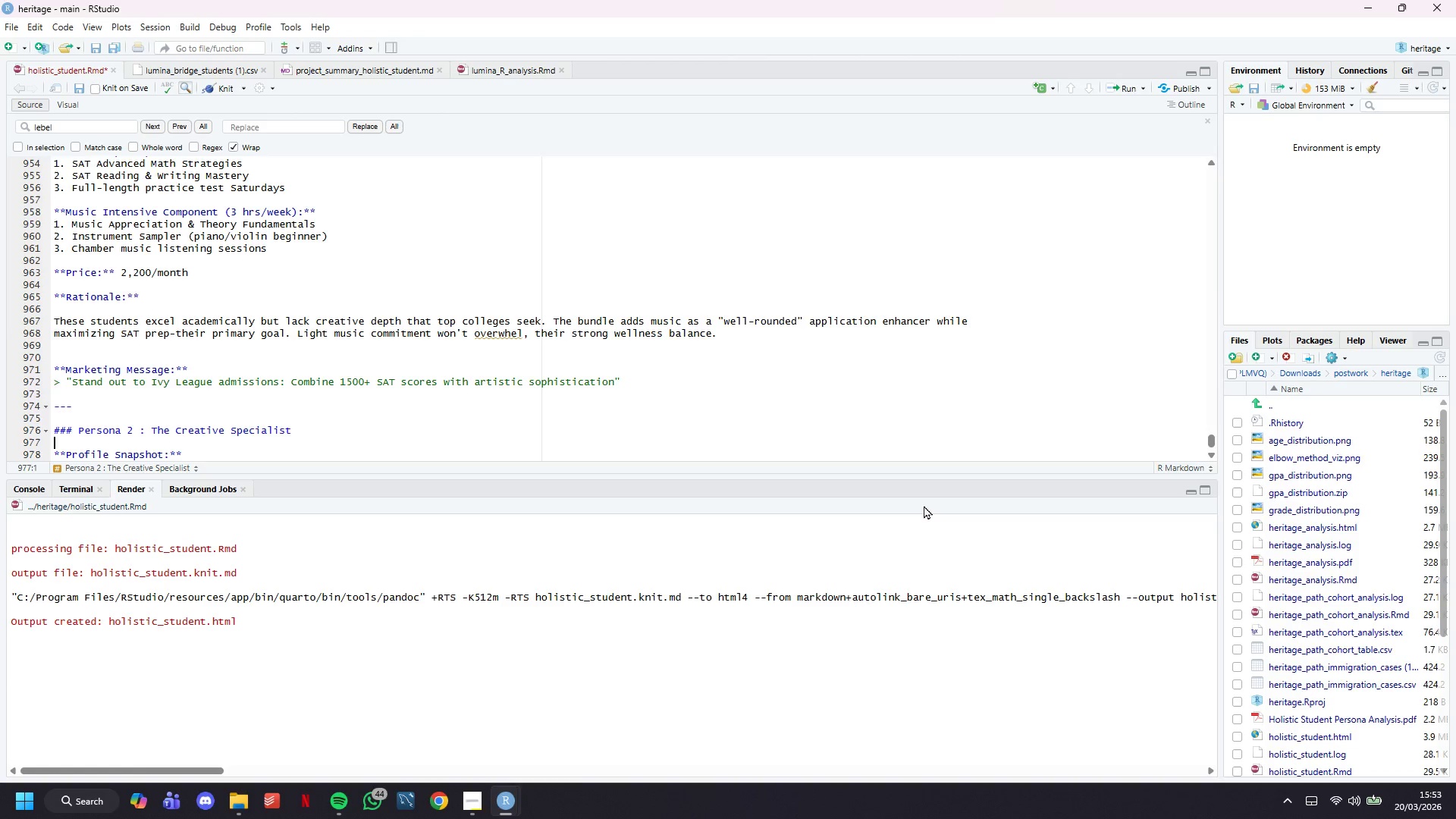 
key(ArrowUp)
 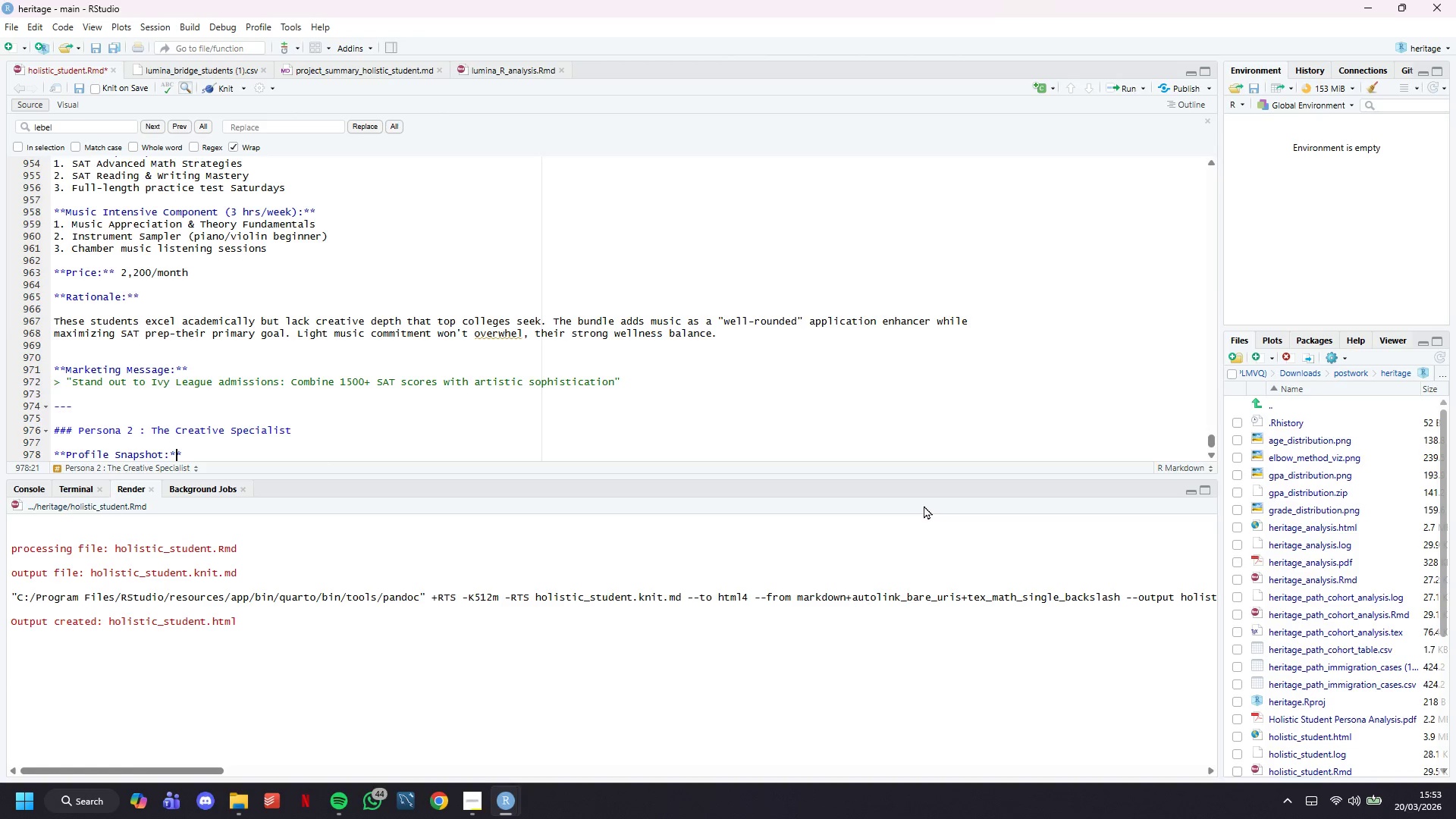 
key(ArrowDown)
 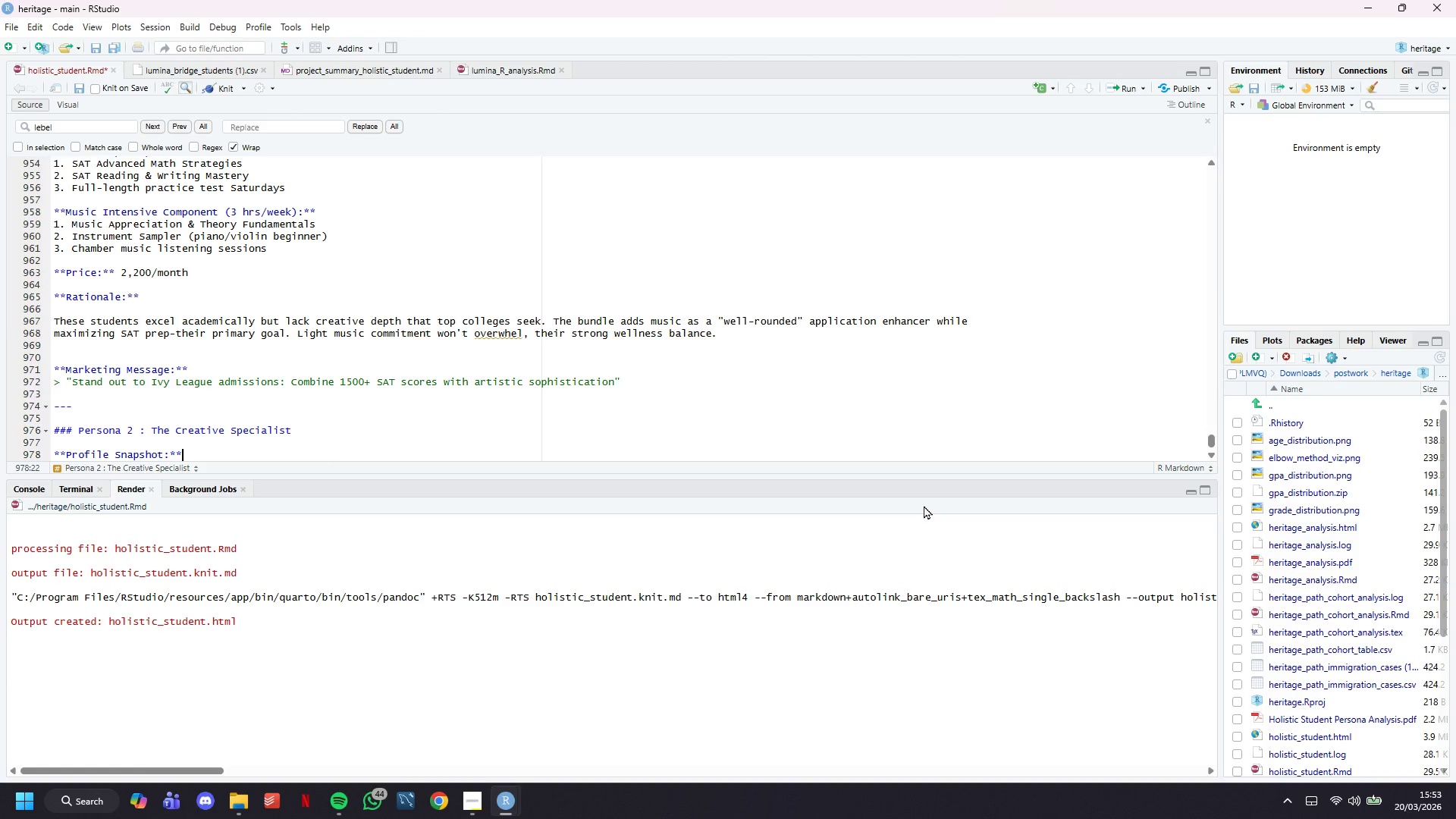 
key(ArrowDown)
 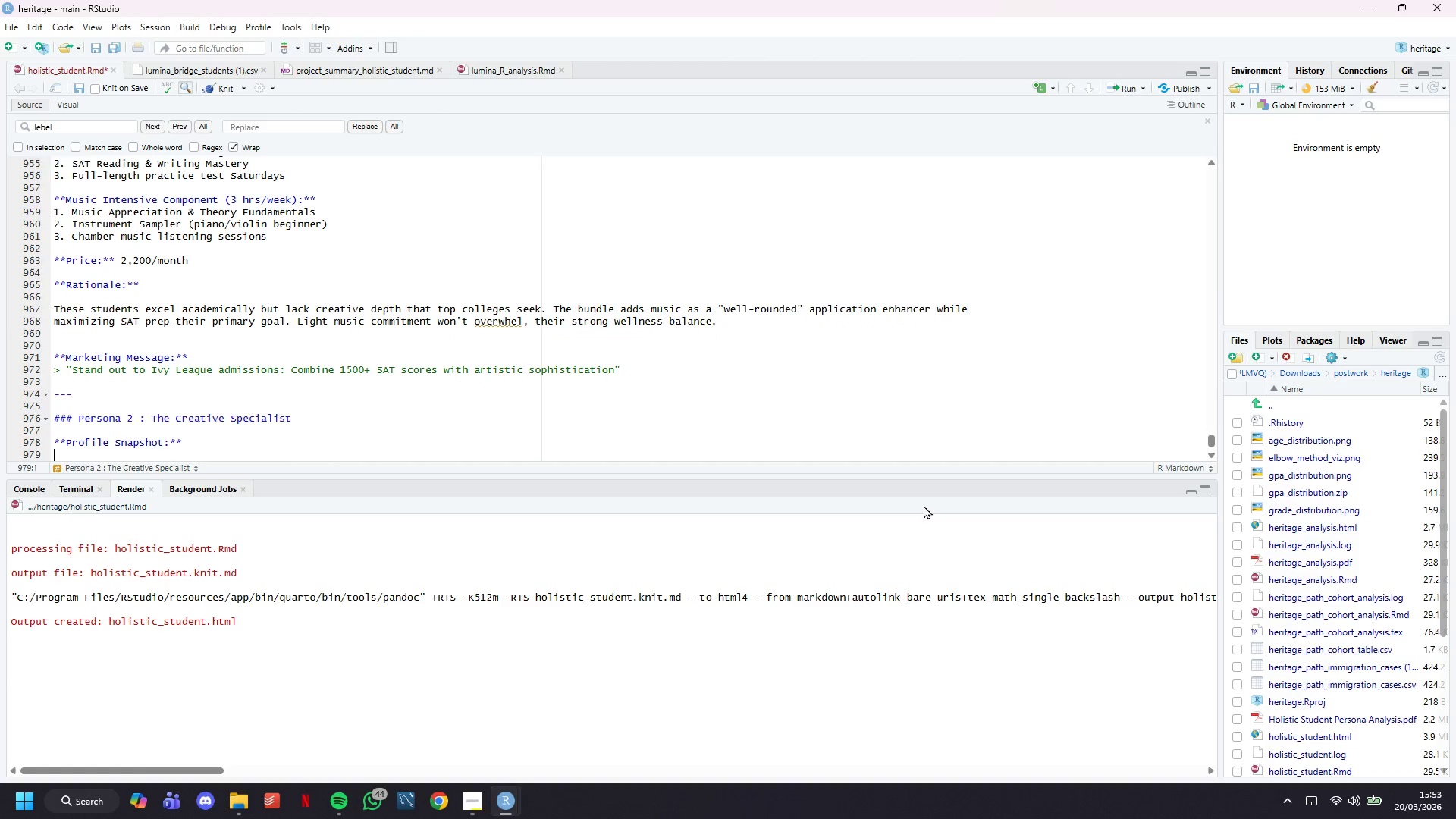 
key(Enter)
 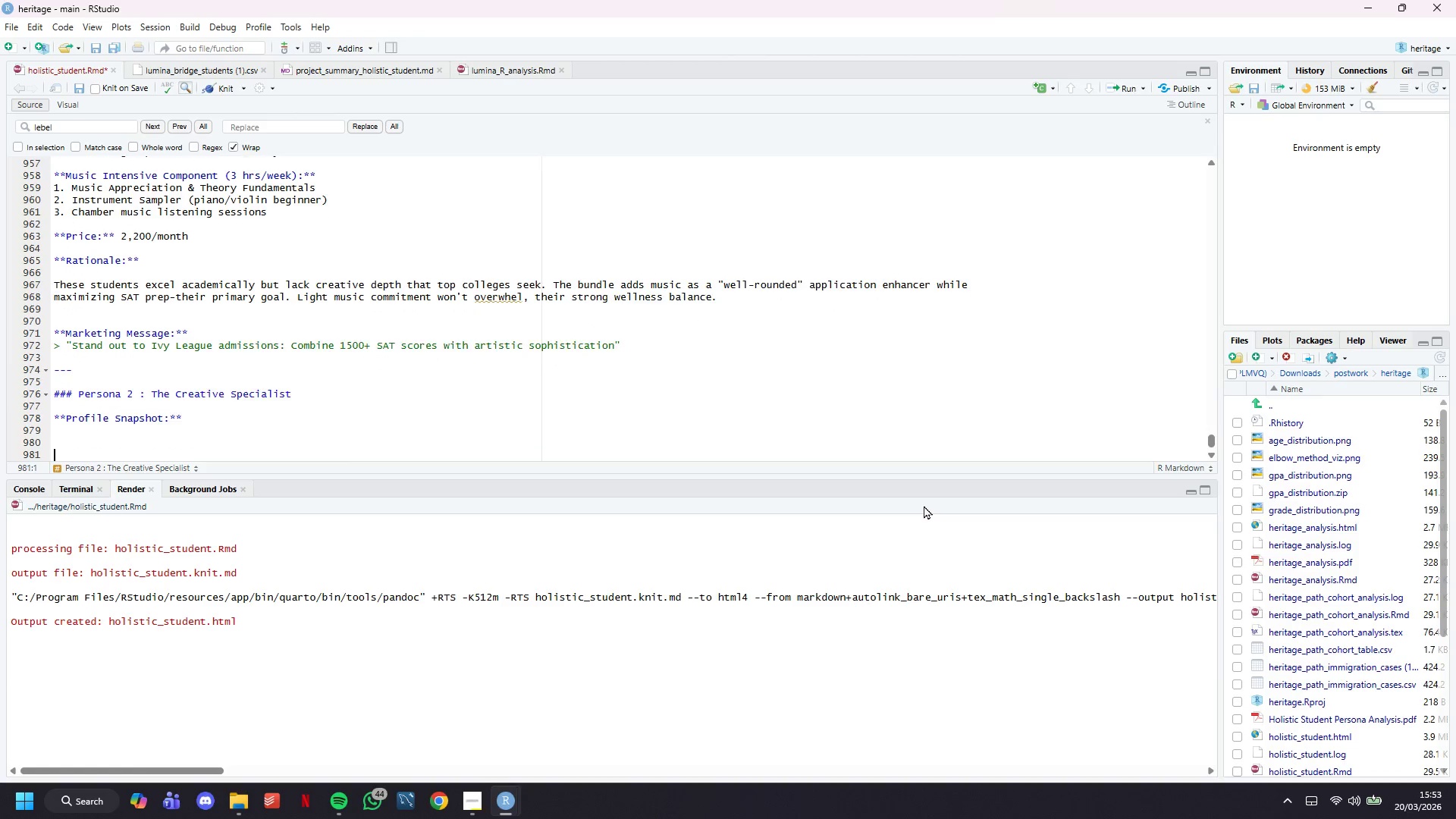 
key(Enter)
 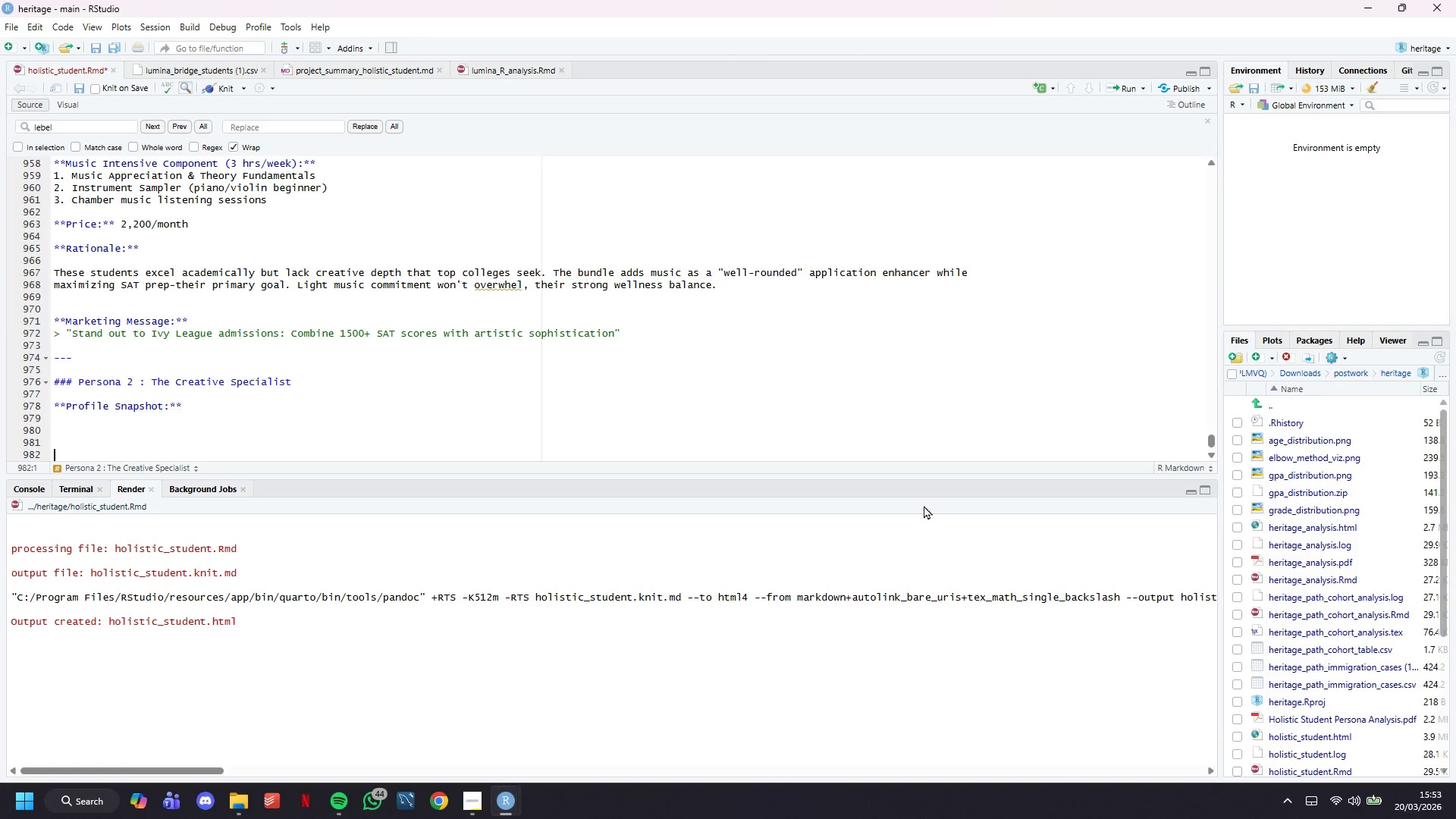 
key(Enter)
 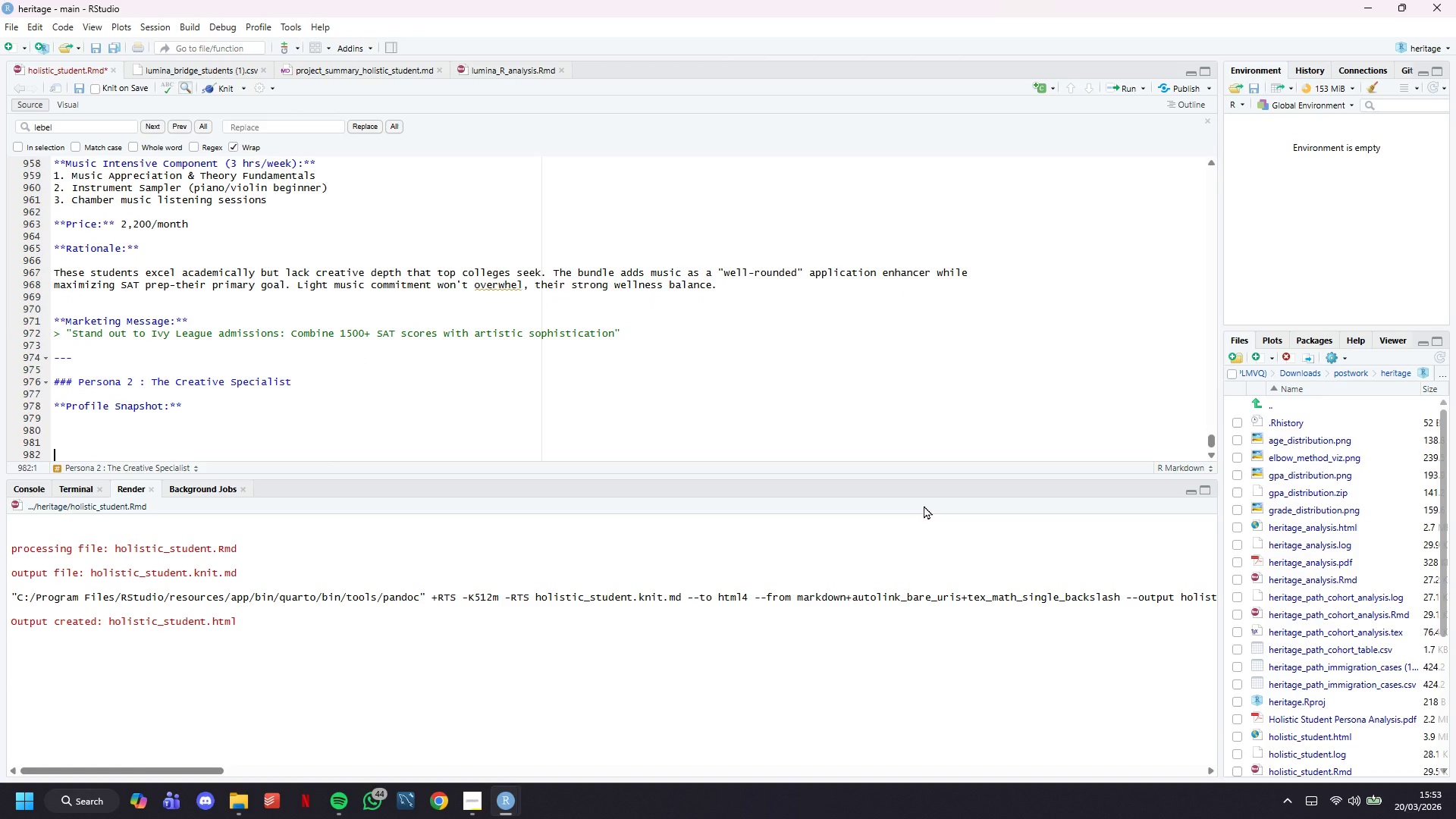 
key(Enter)
 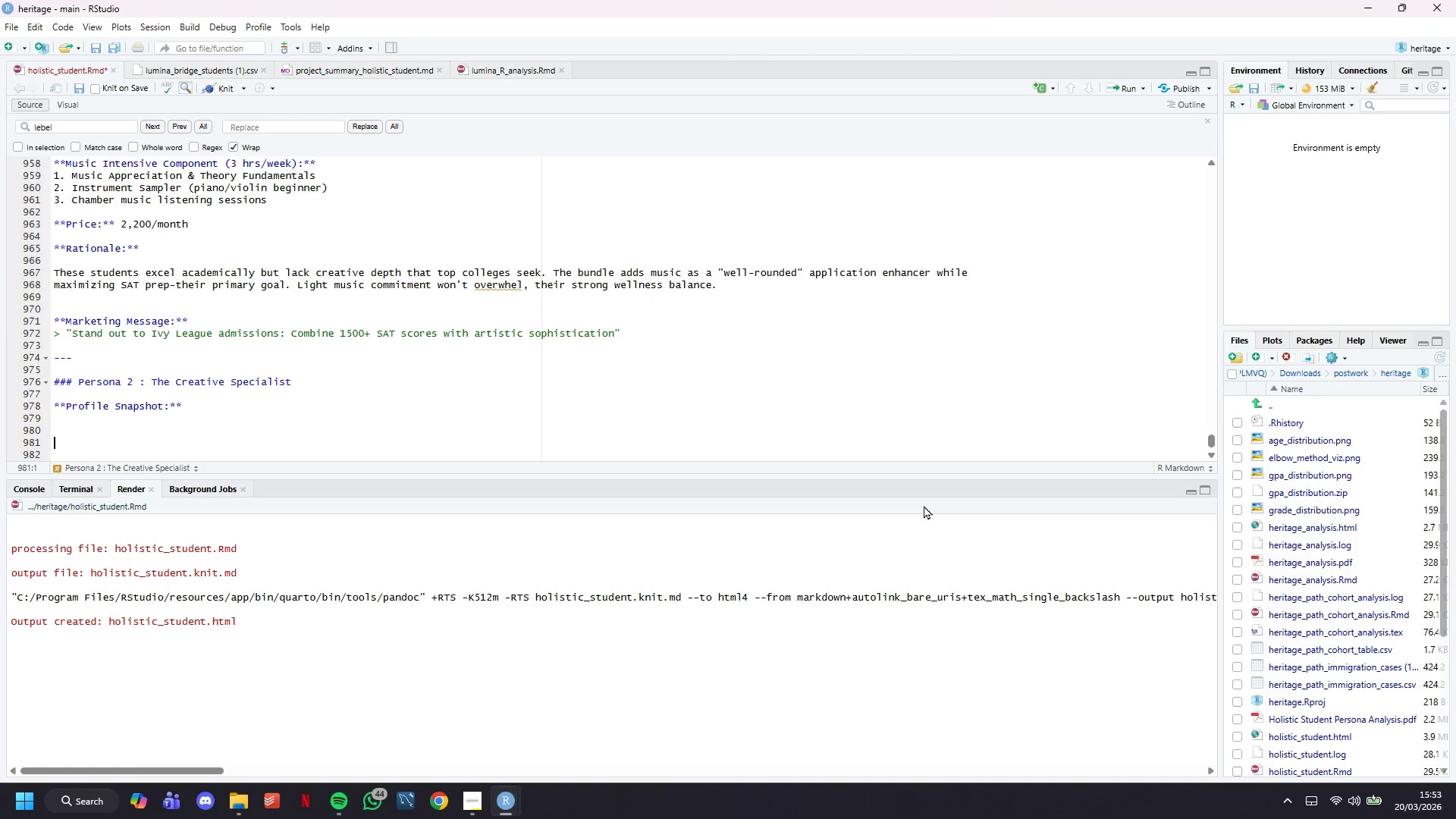 
key(ArrowUp)
 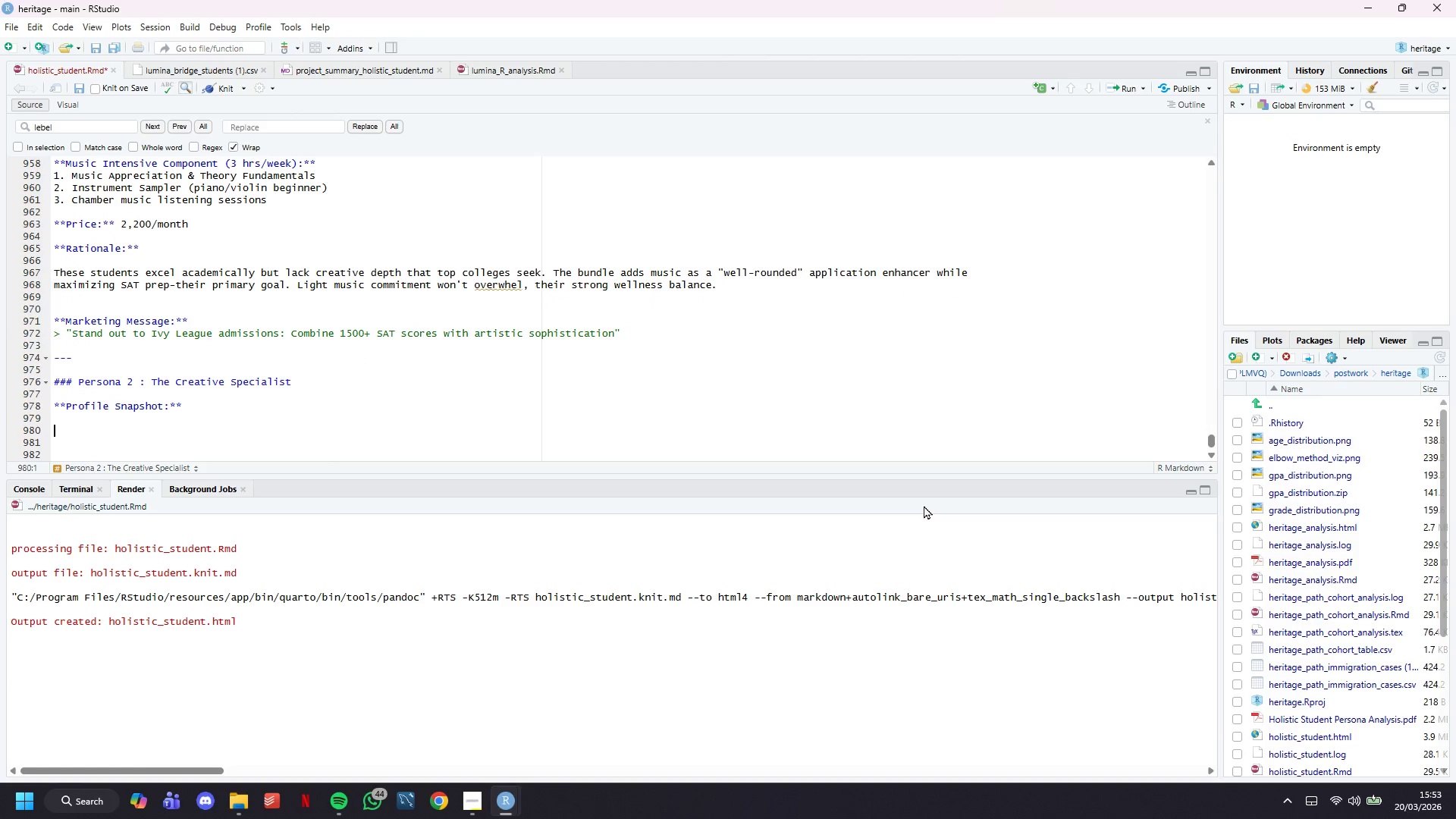 
key(ArrowUp)
 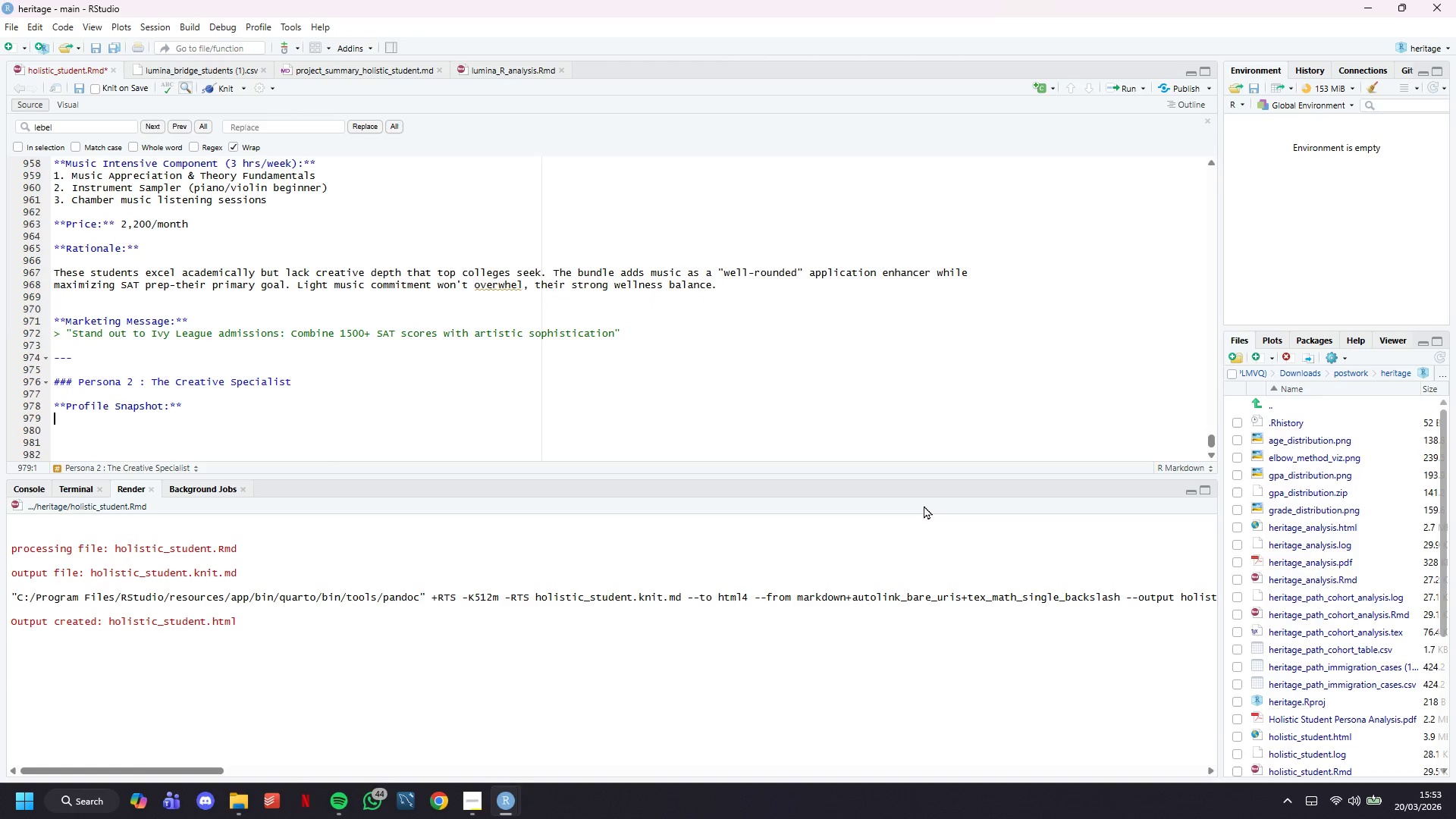 
key(ArrowUp)
 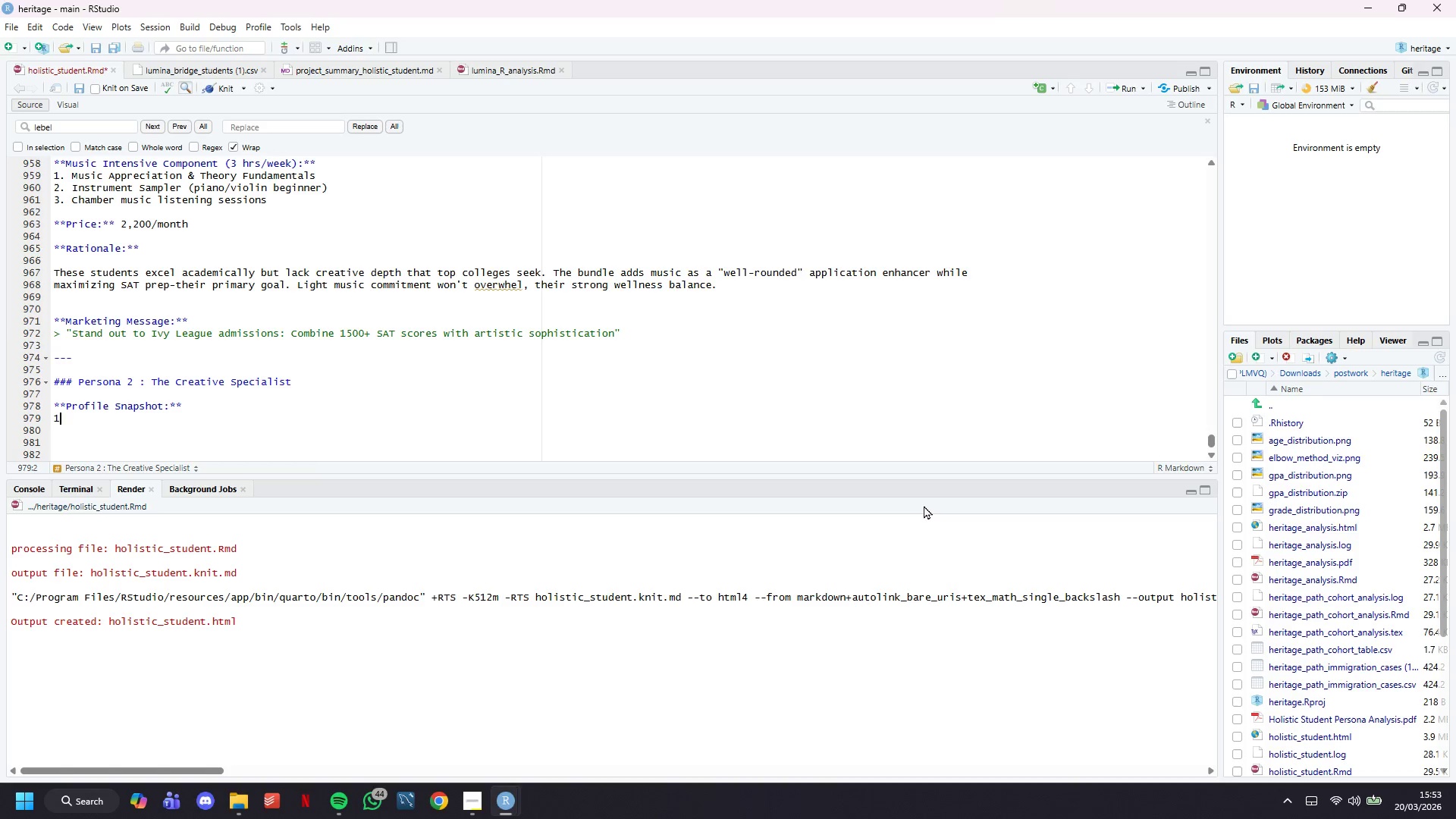 
key(1)
 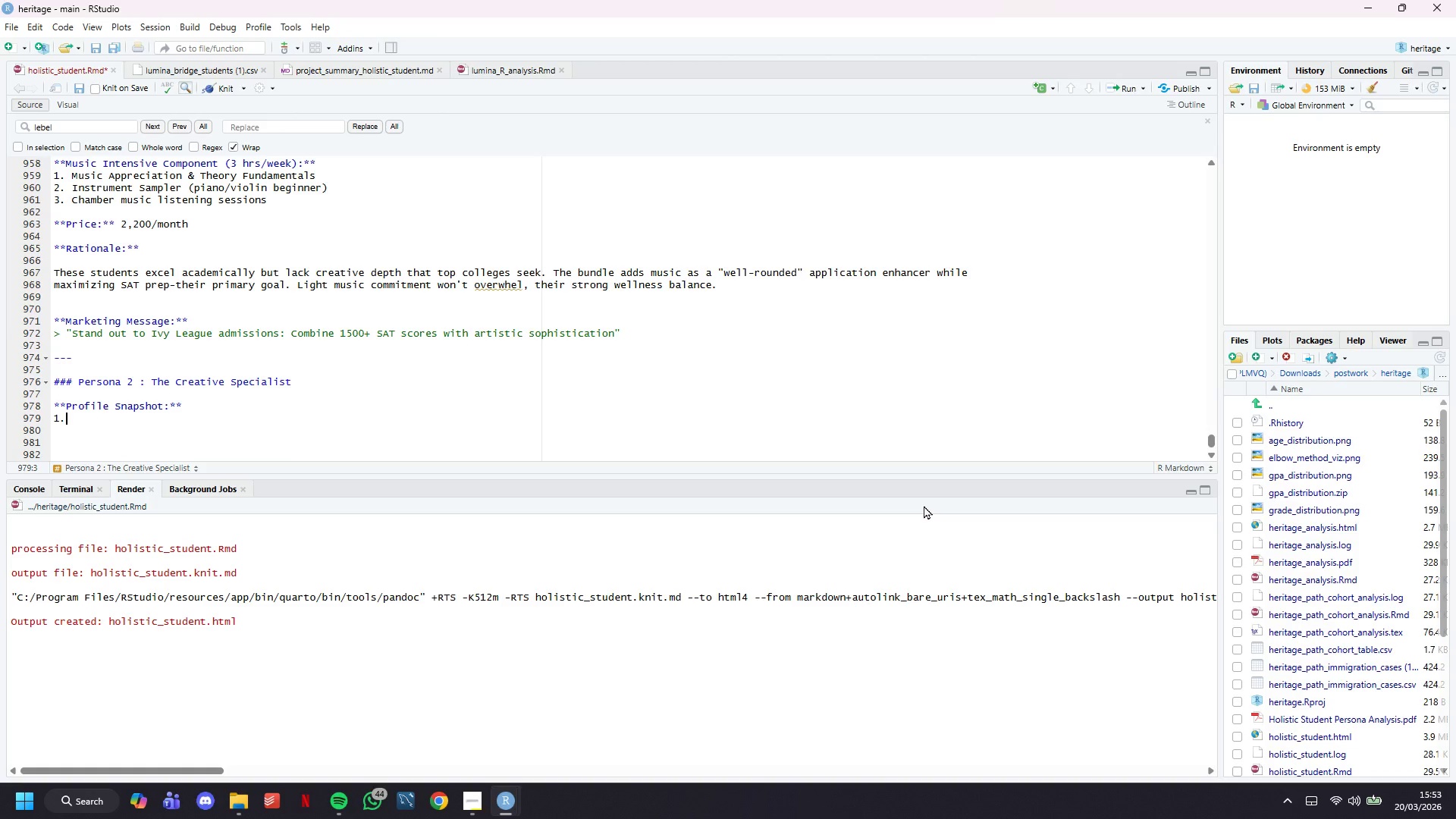 
key(Period)
 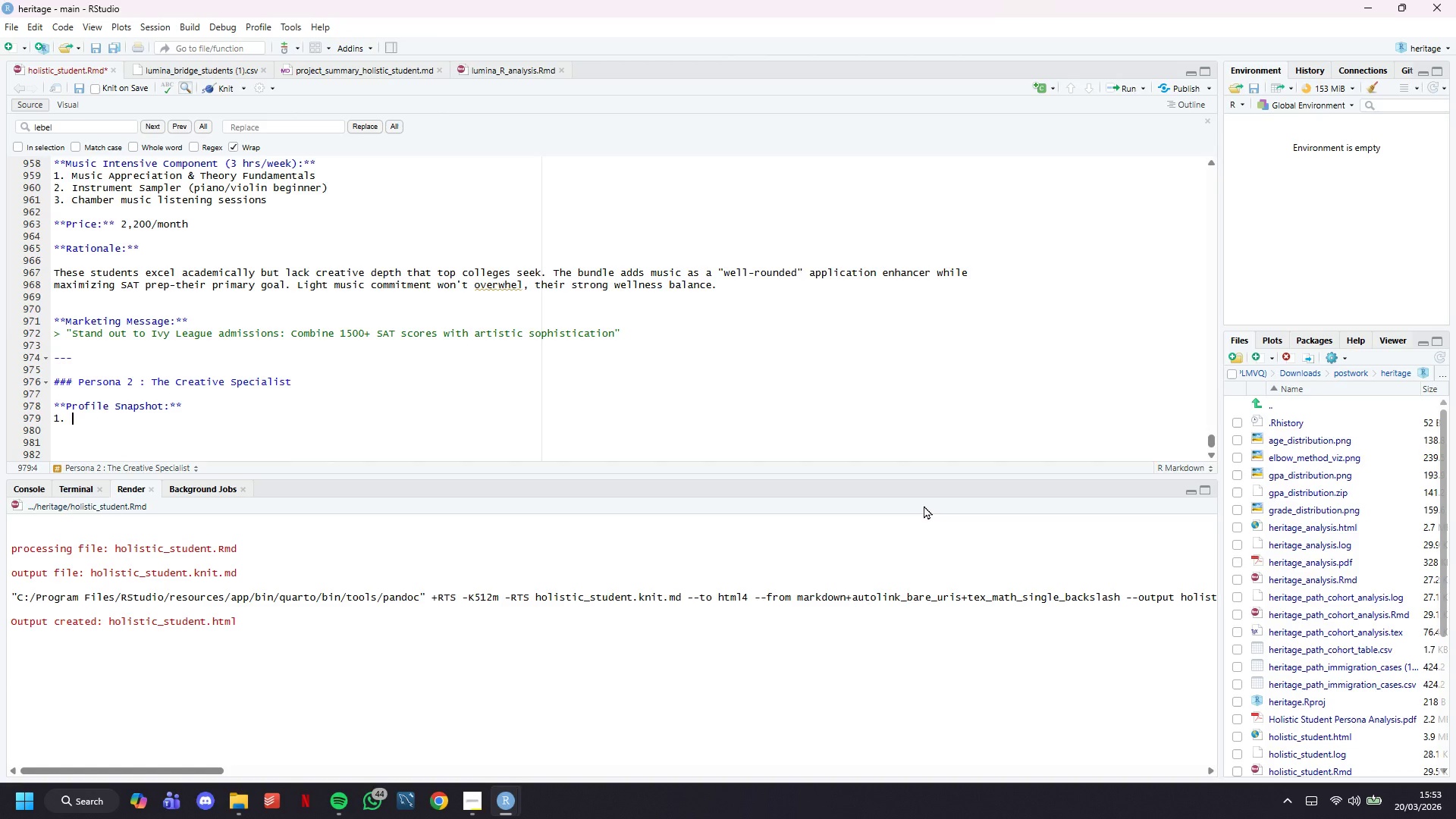 
key(Space)
 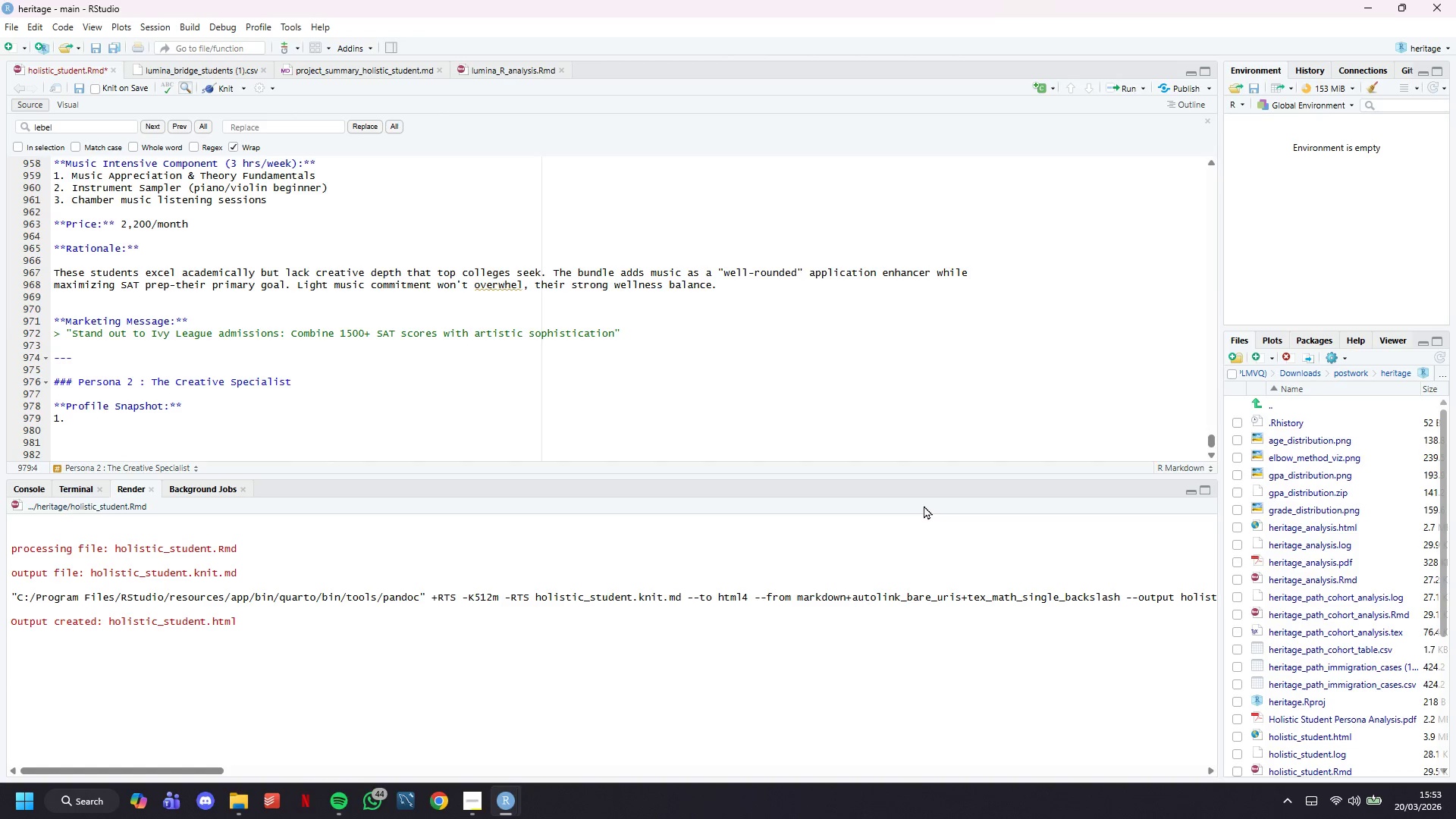 
type(Academic Rigor)
 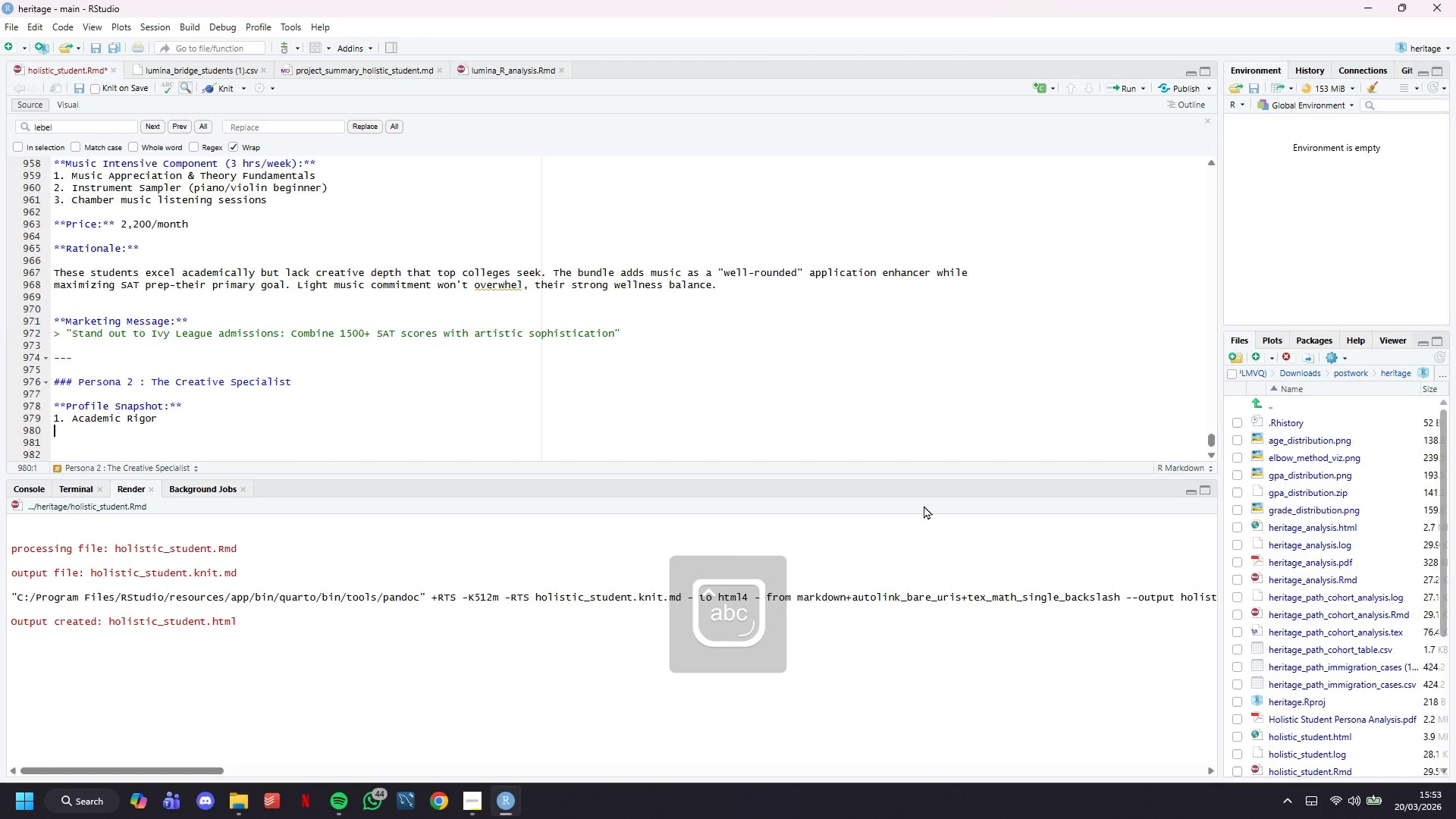 
key(Enter)
 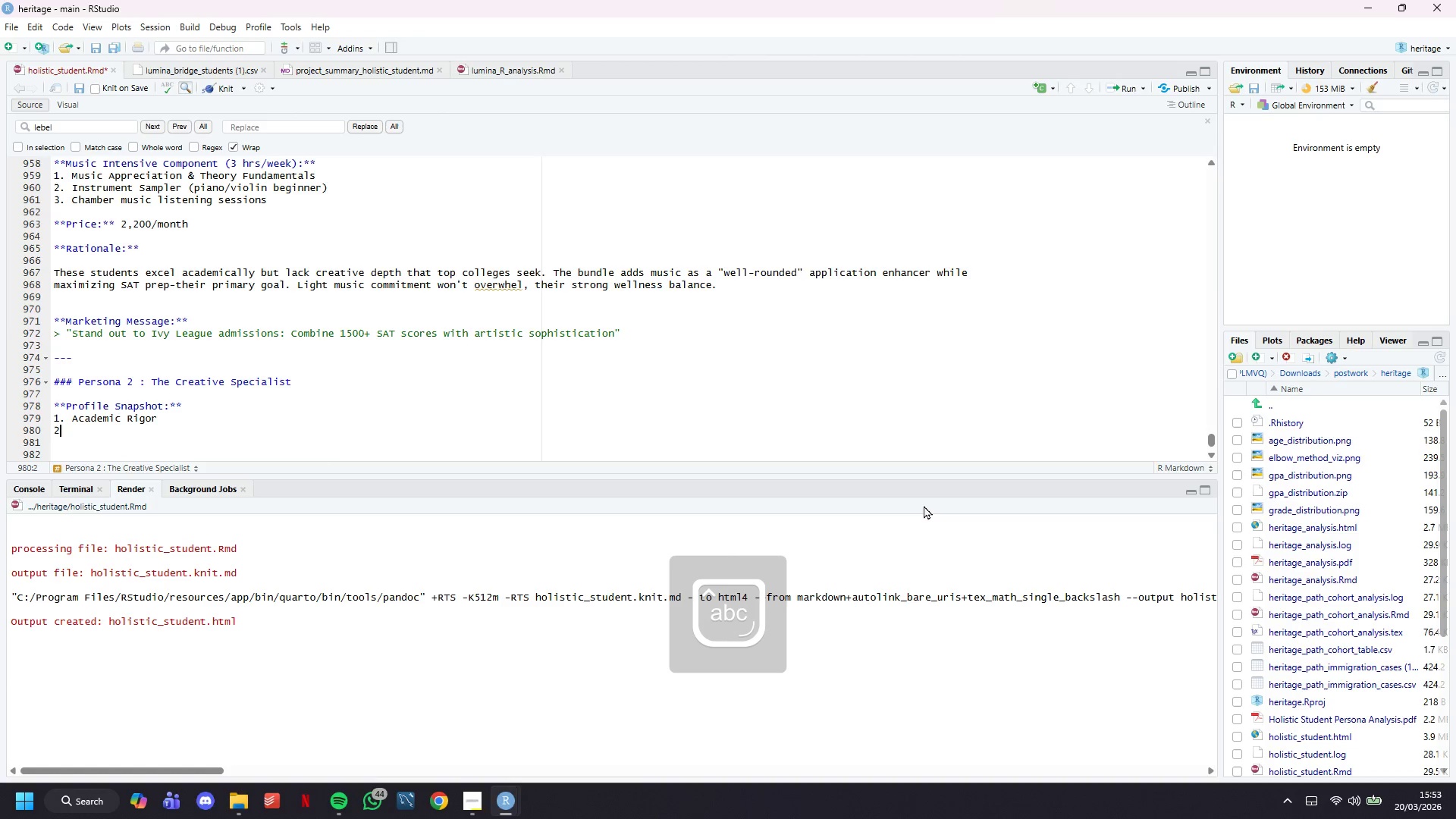 
type(2. Creative Commitment)
 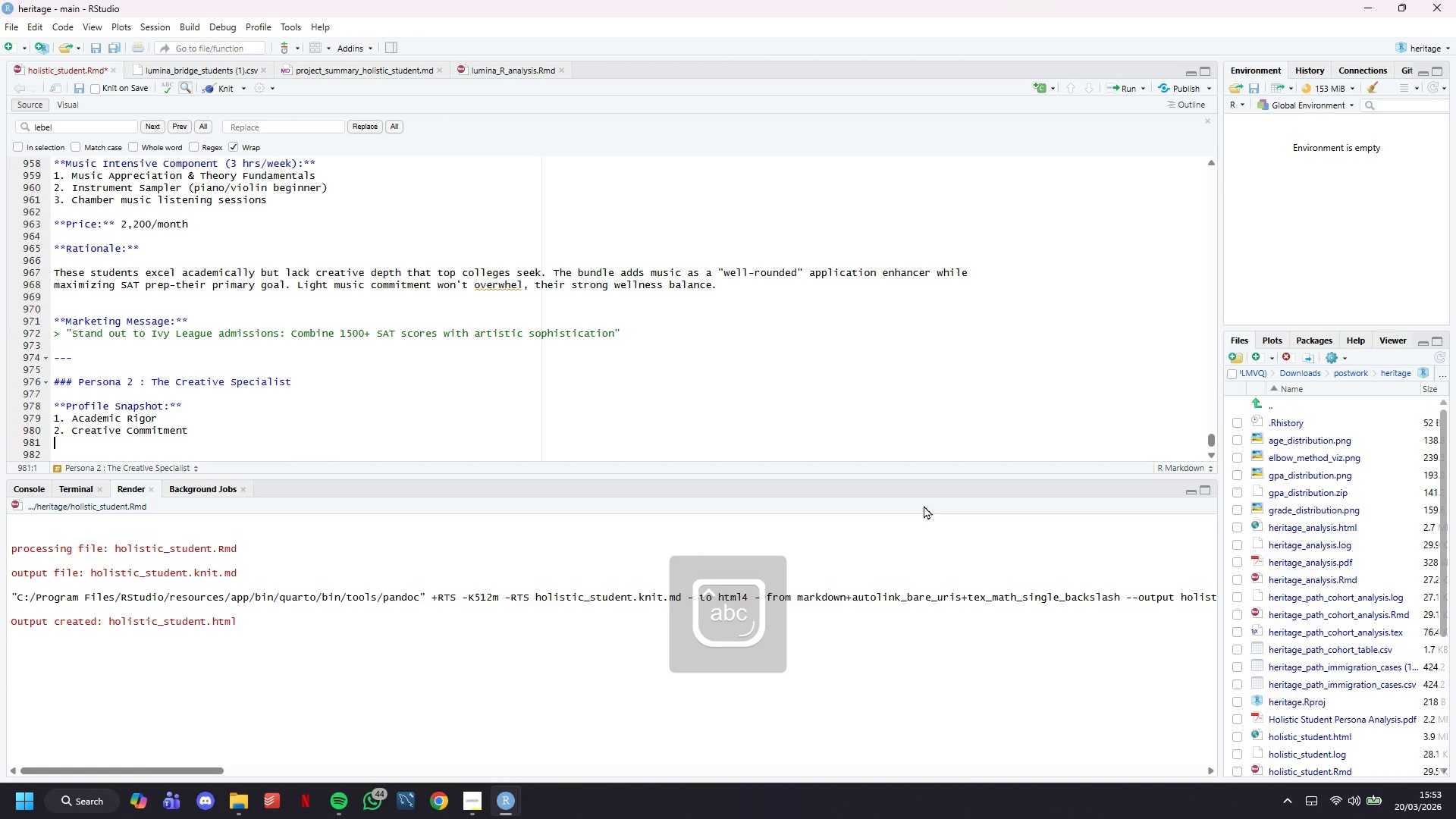 
key(Enter)
 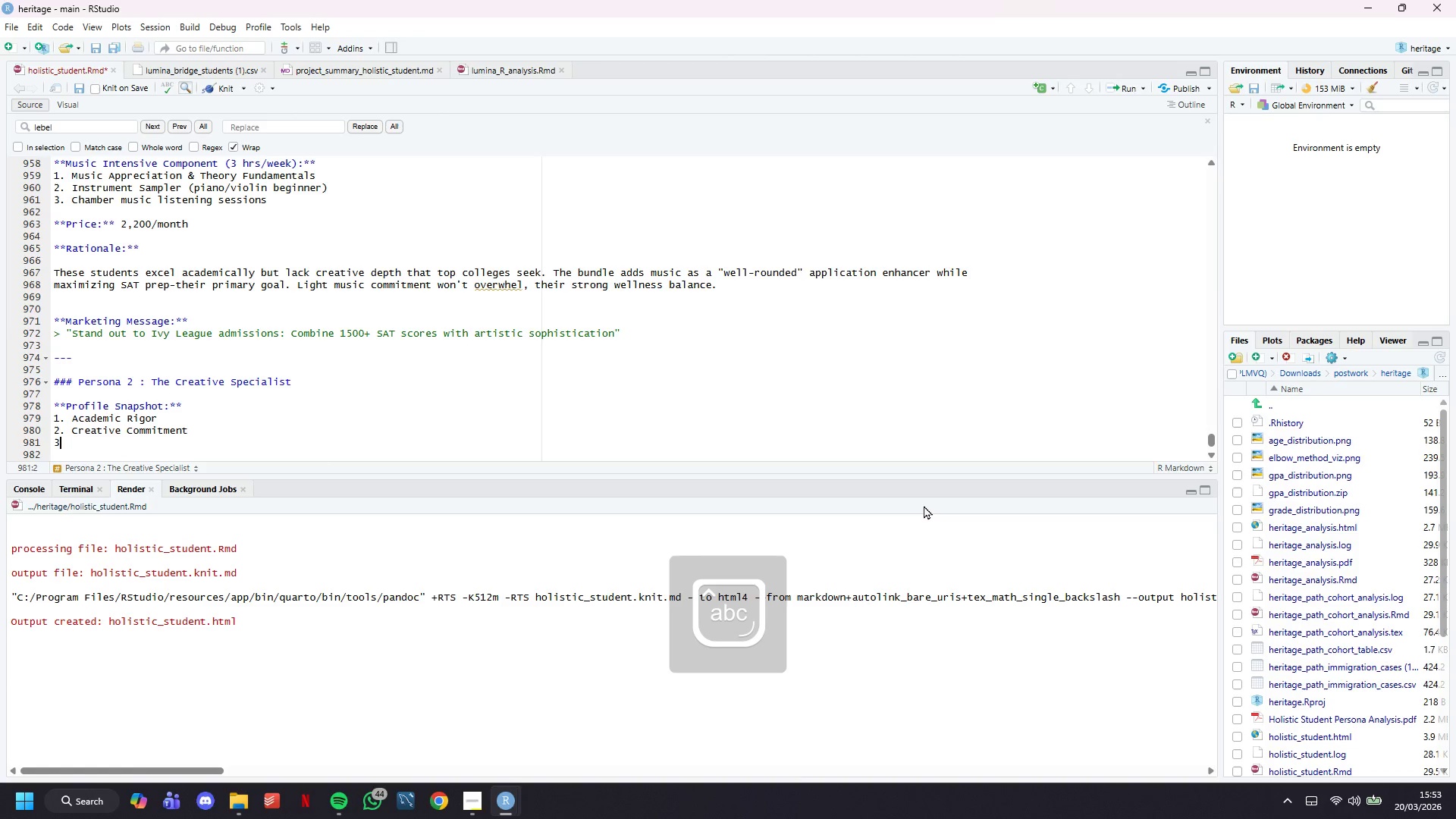 
type(3. Wellness Balnce)
 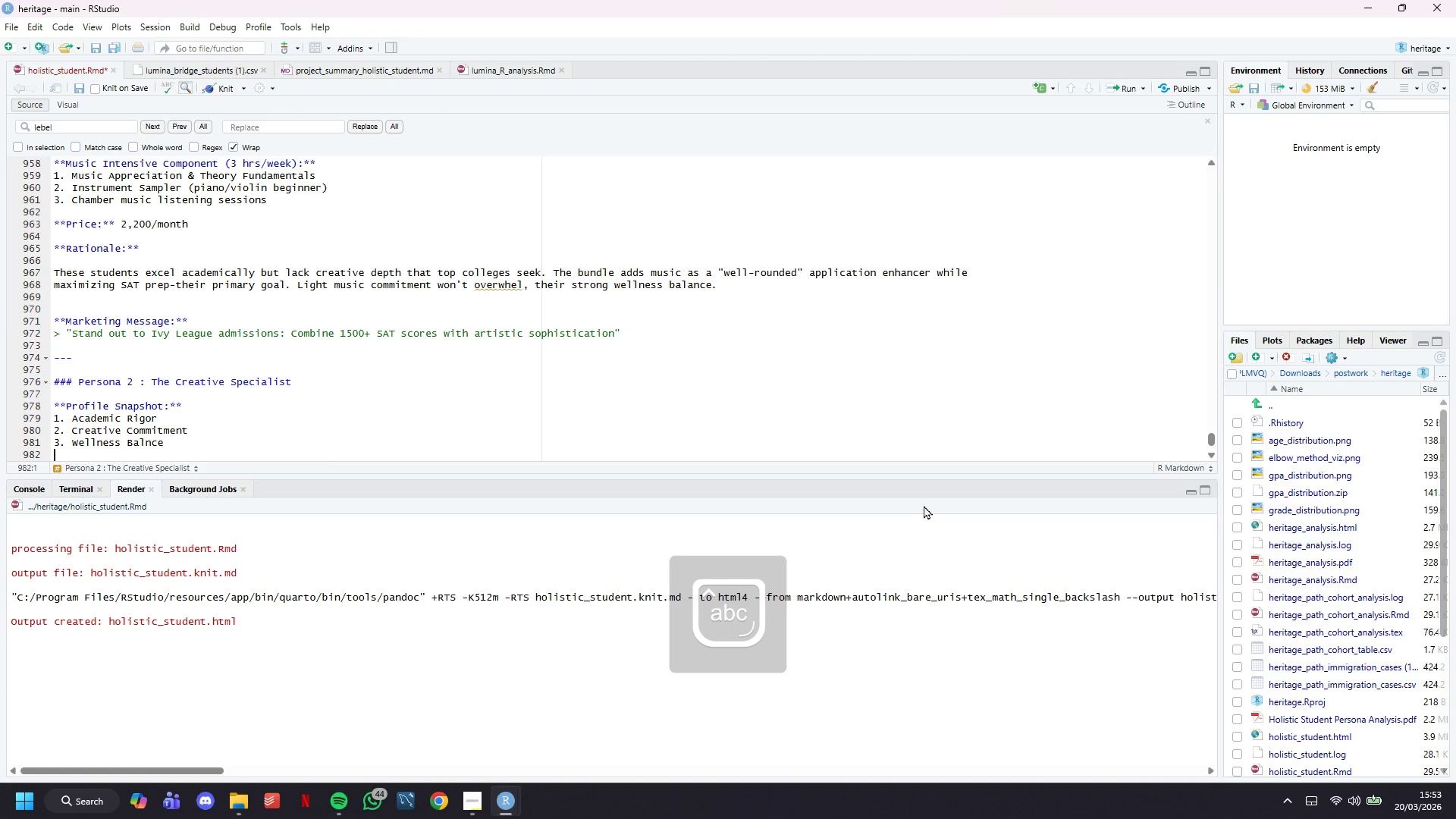 
key(Enter)
 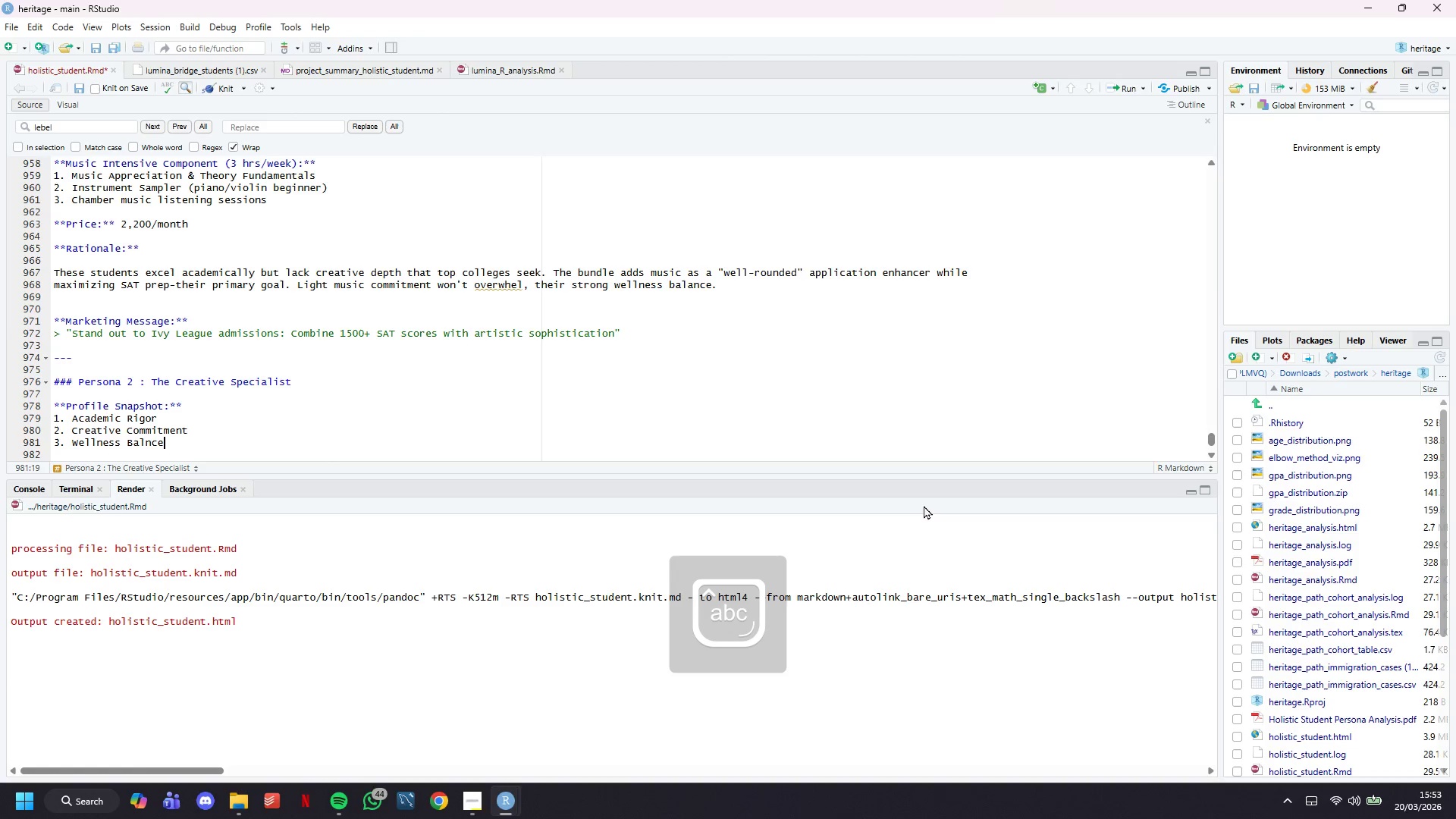 
key(ArrowLeft)
 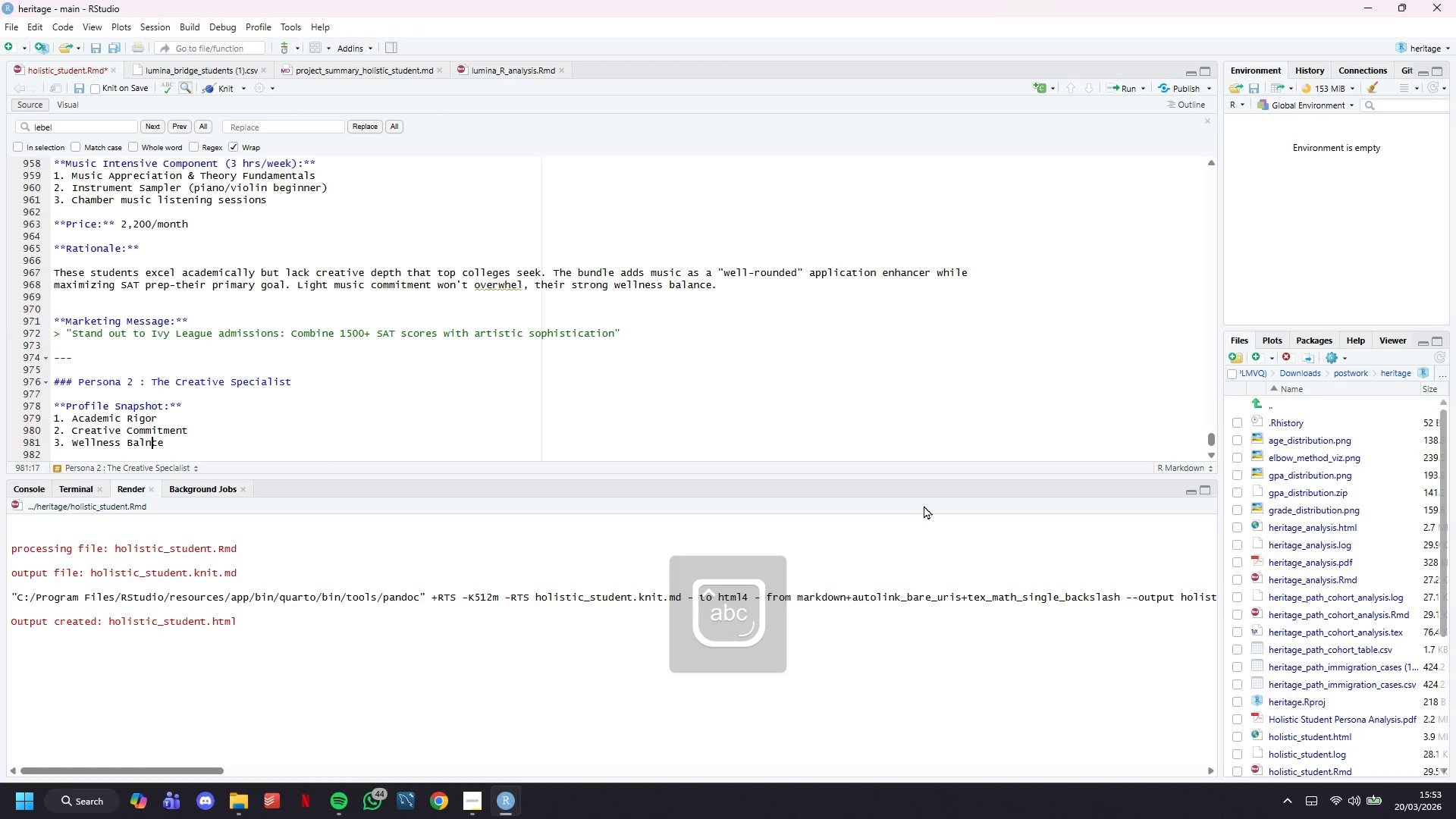 
key(ArrowLeft)
 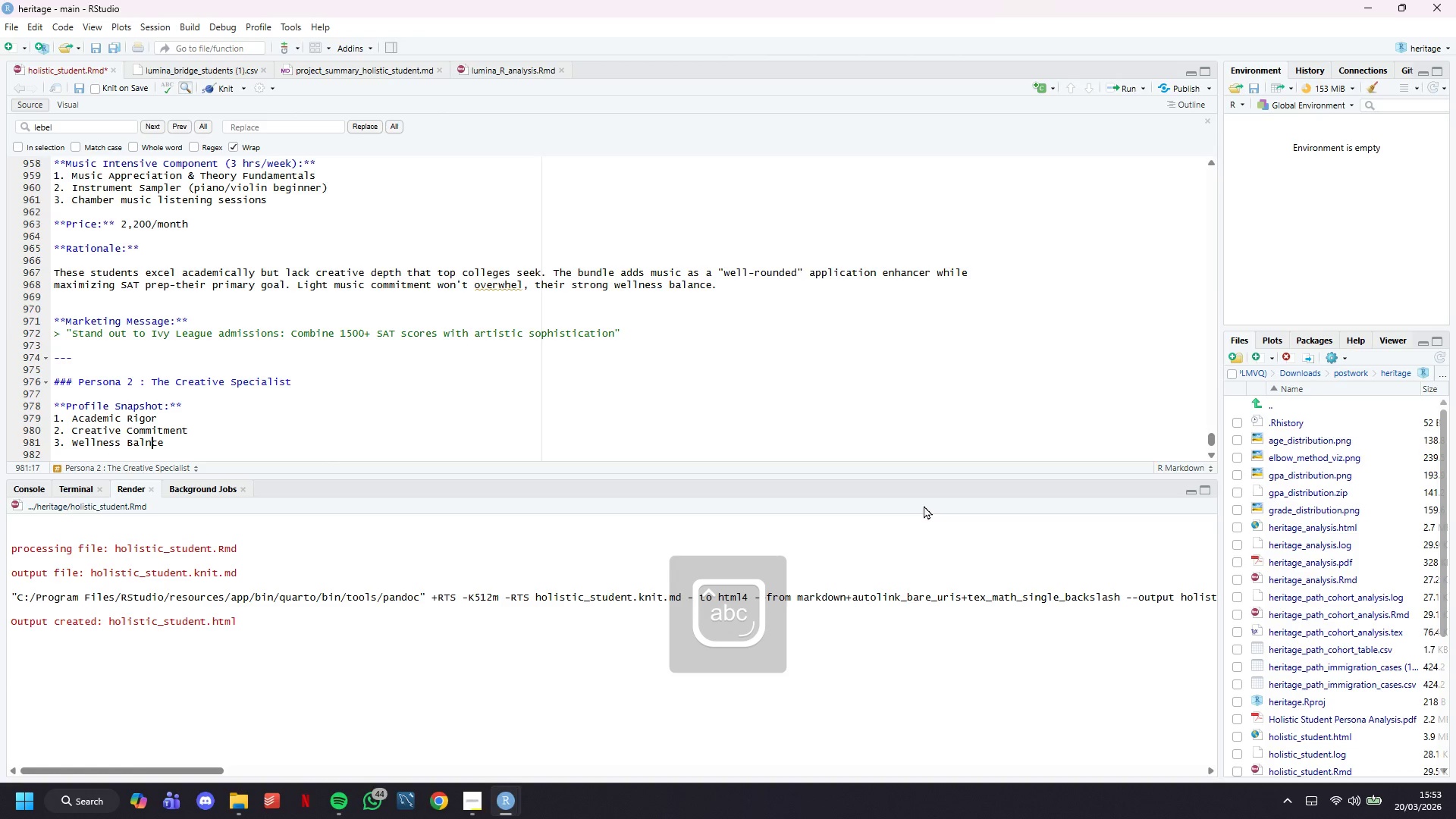 
key(ArrowLeft)
 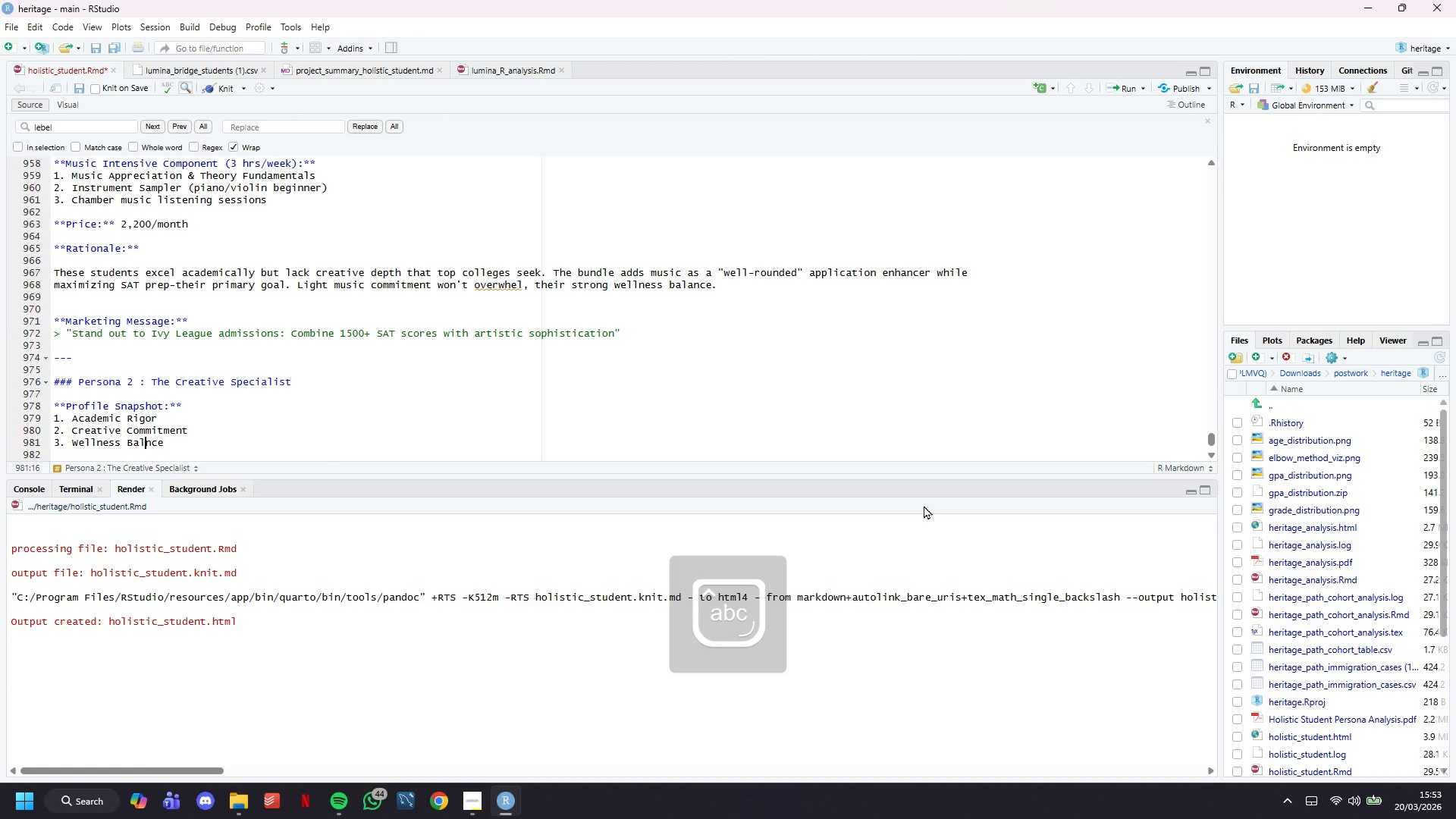 
key(ArrowLeft)
 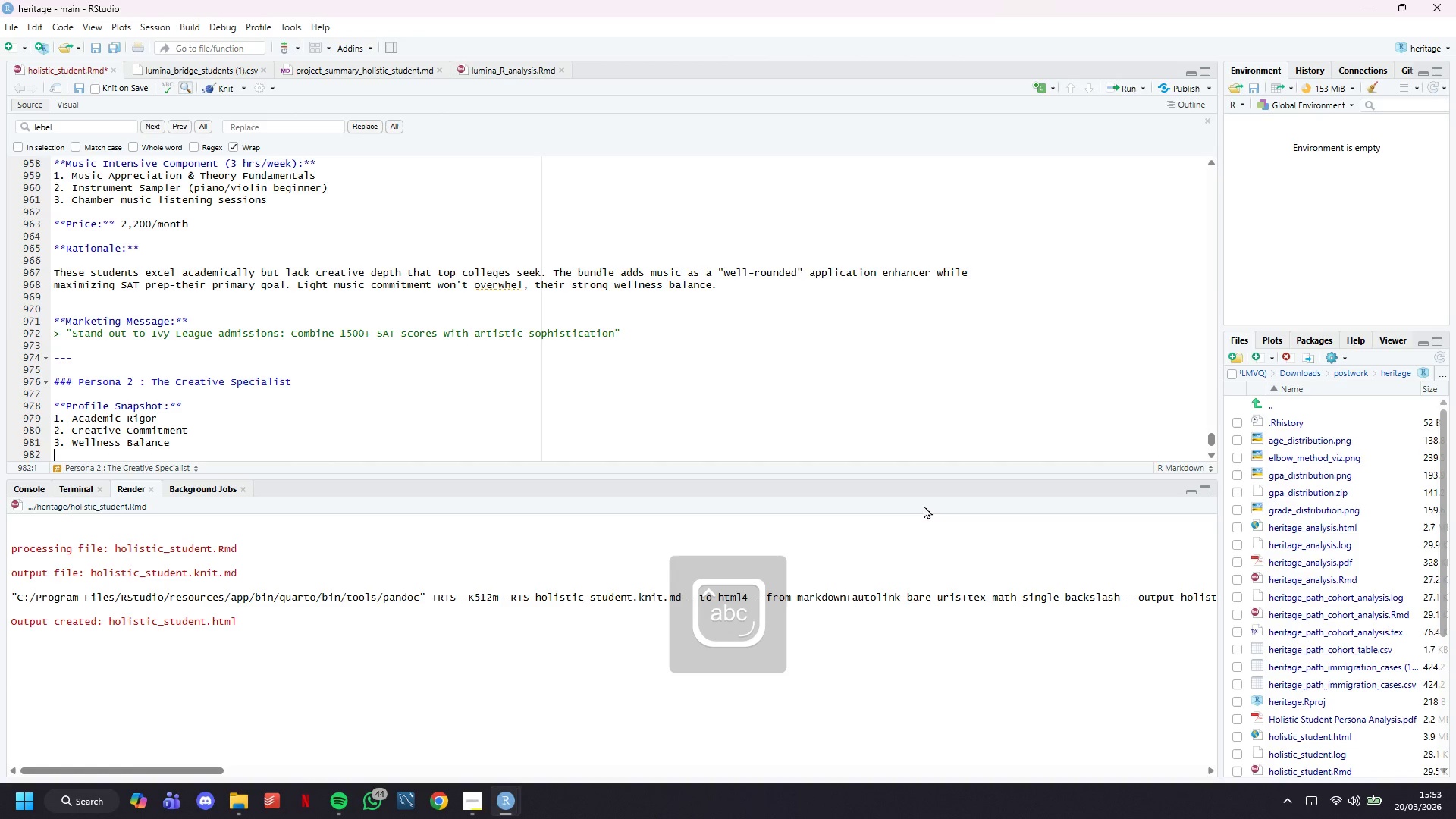 
key(A)
 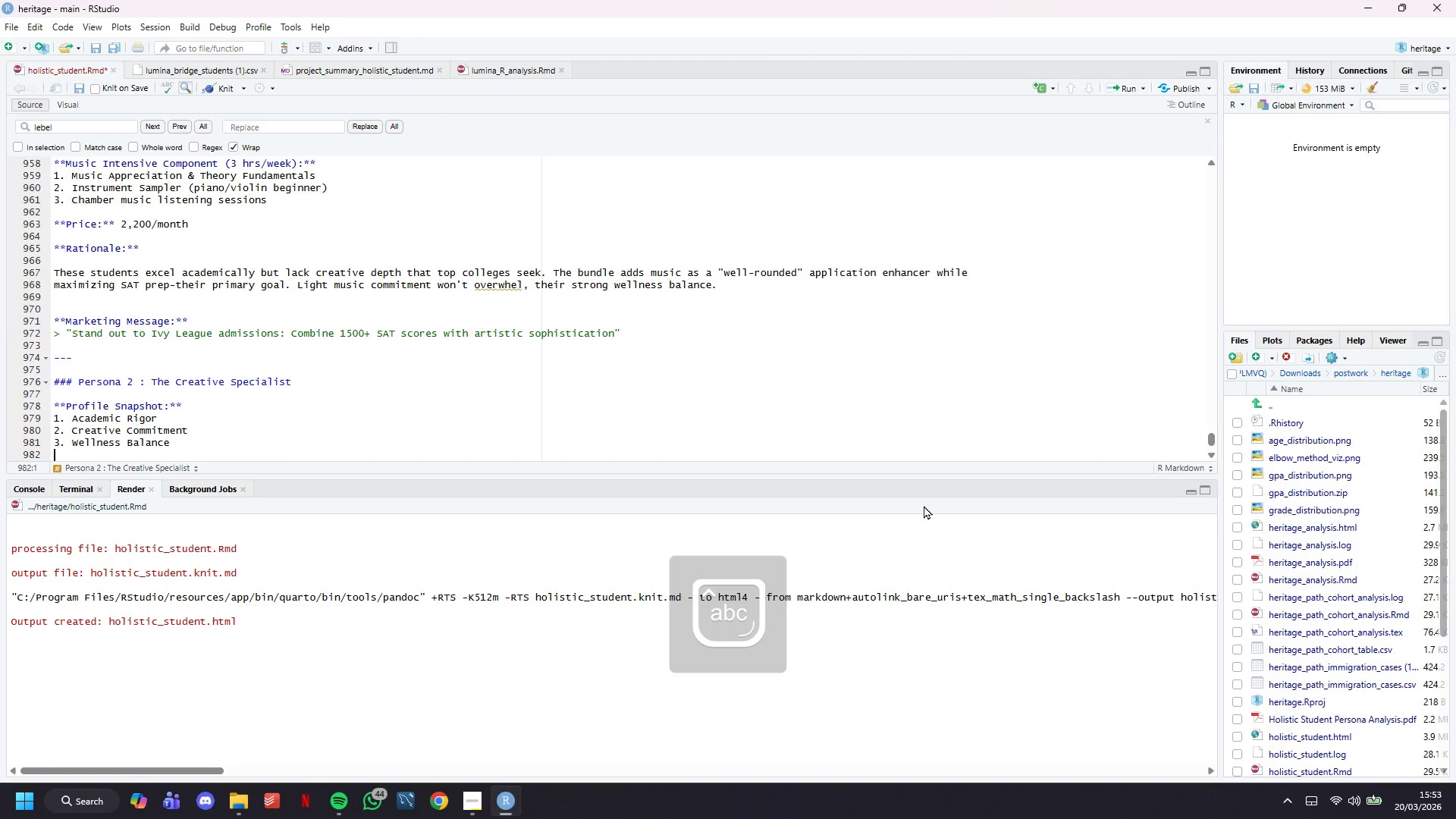 
key(ArrowDown)
 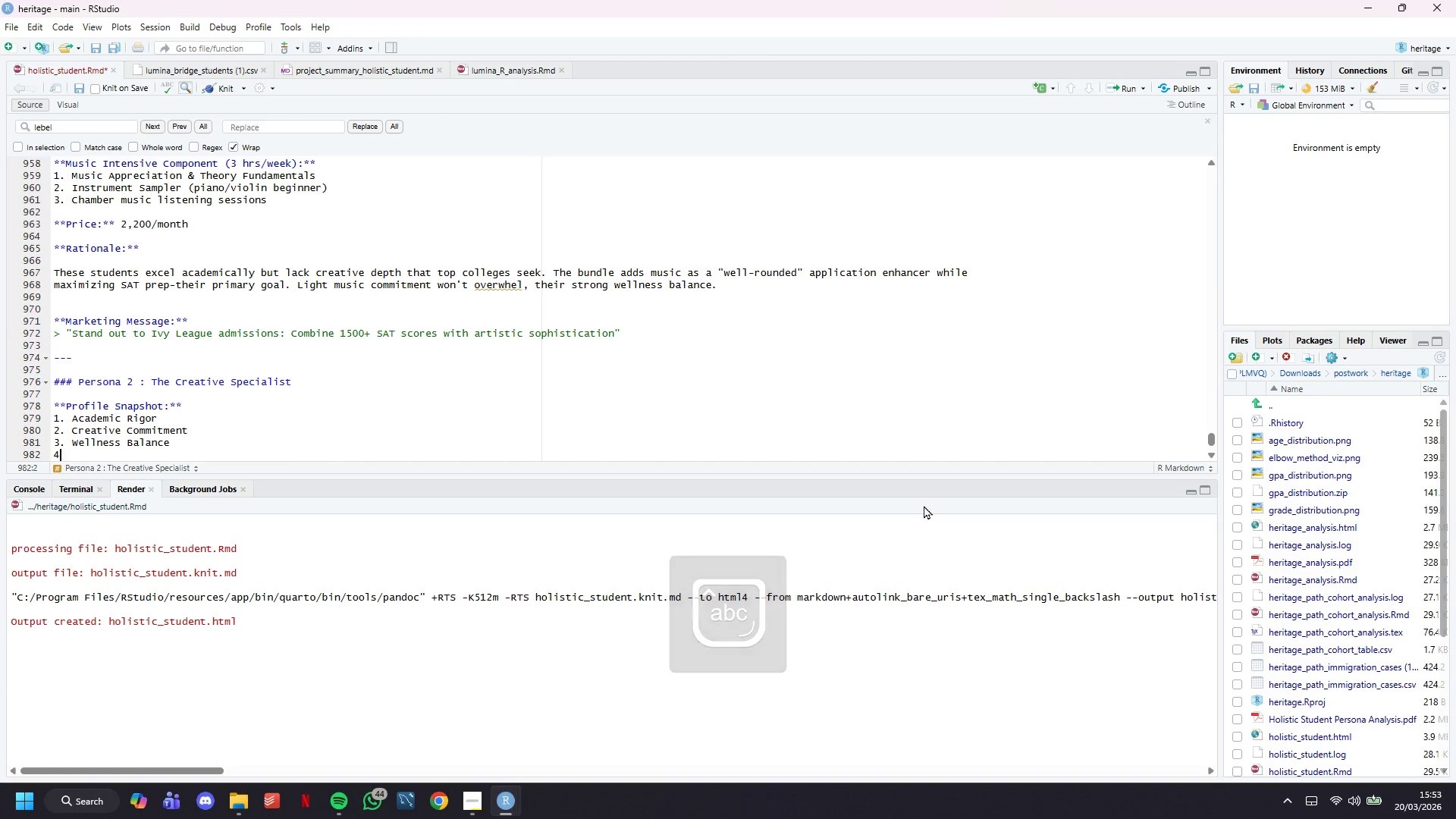 
key(4)
 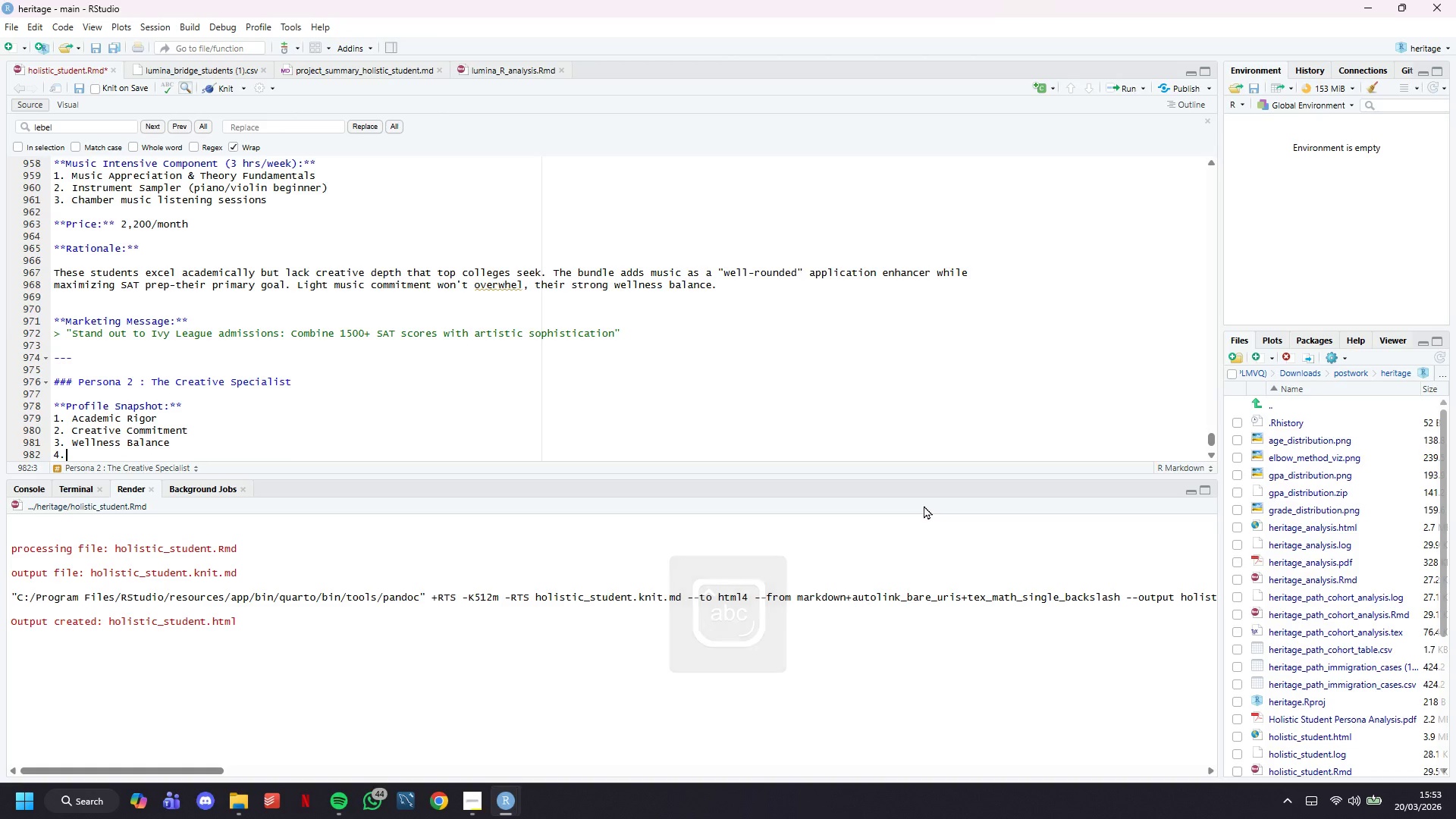 
key(Period)
 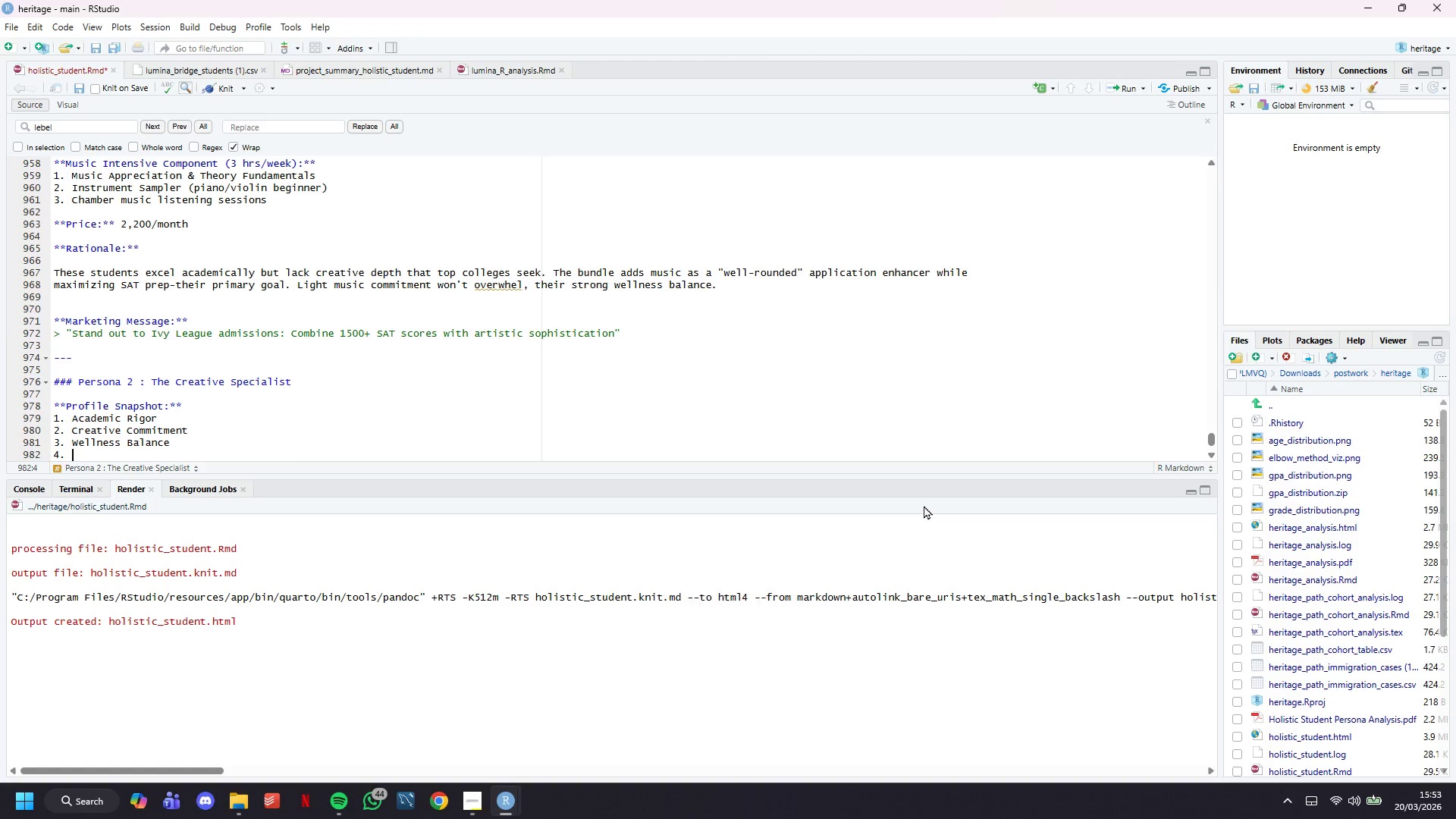 
key(Space)
 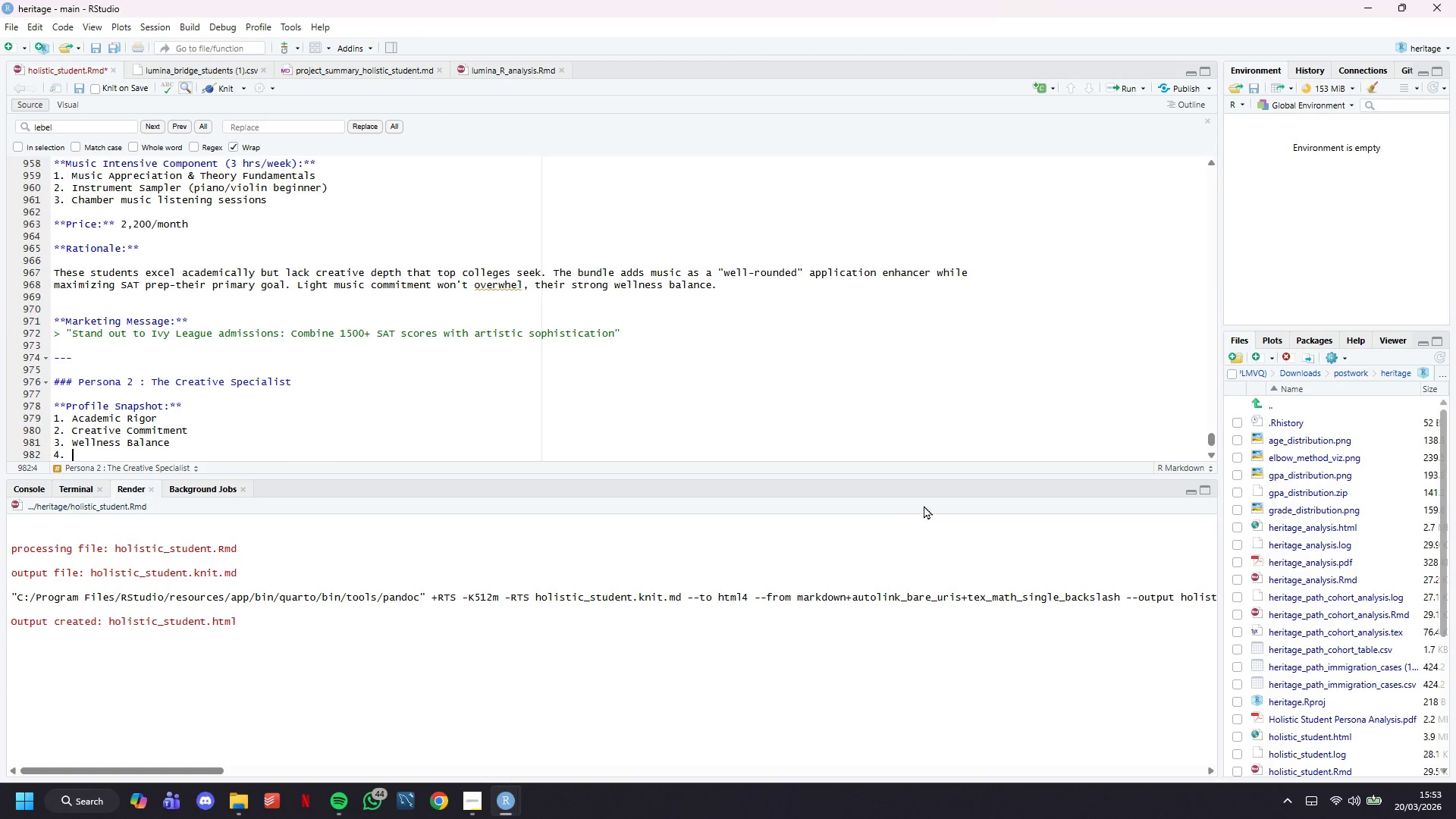 
key(CapsLock)
 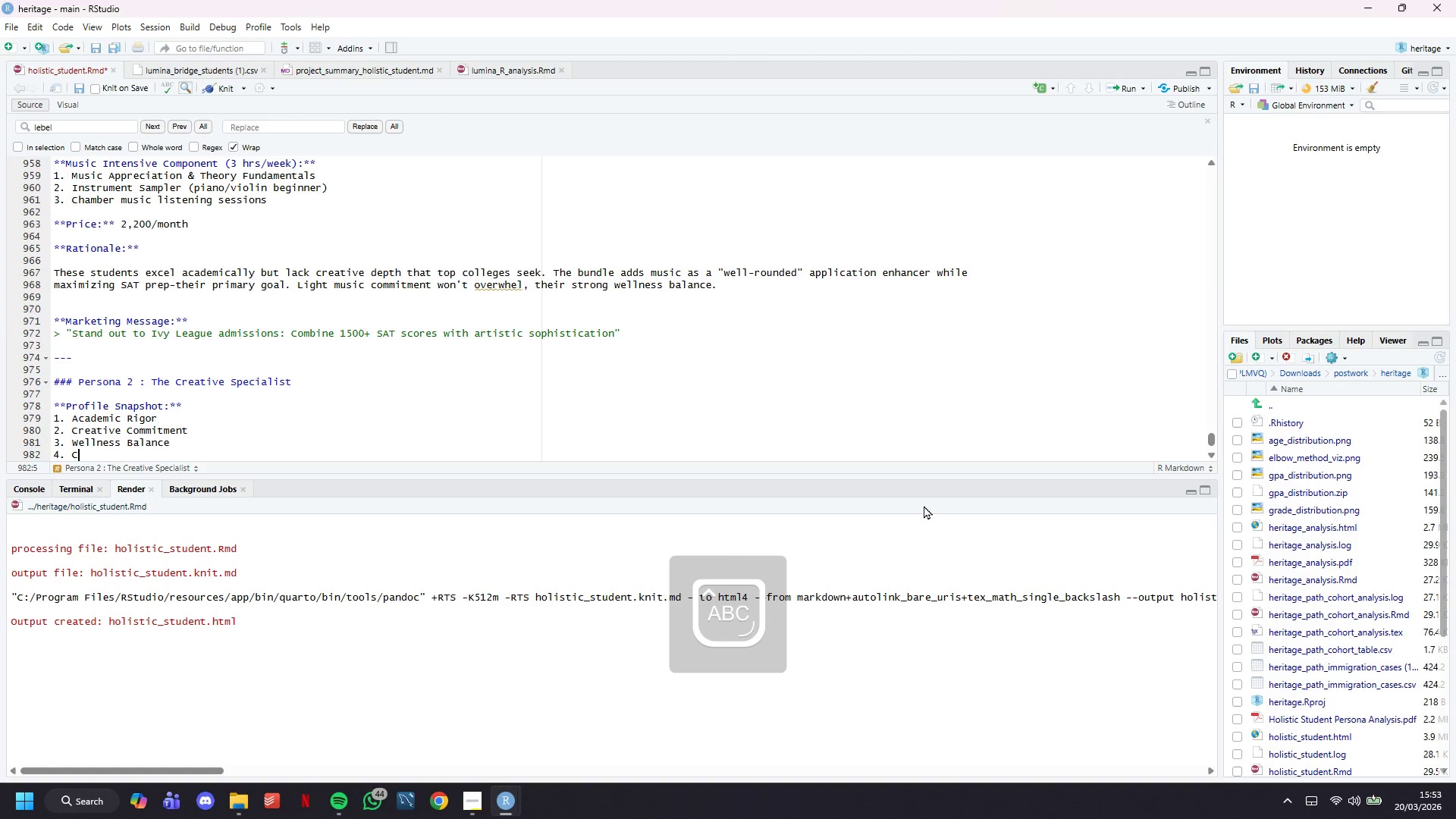 
key(C)
 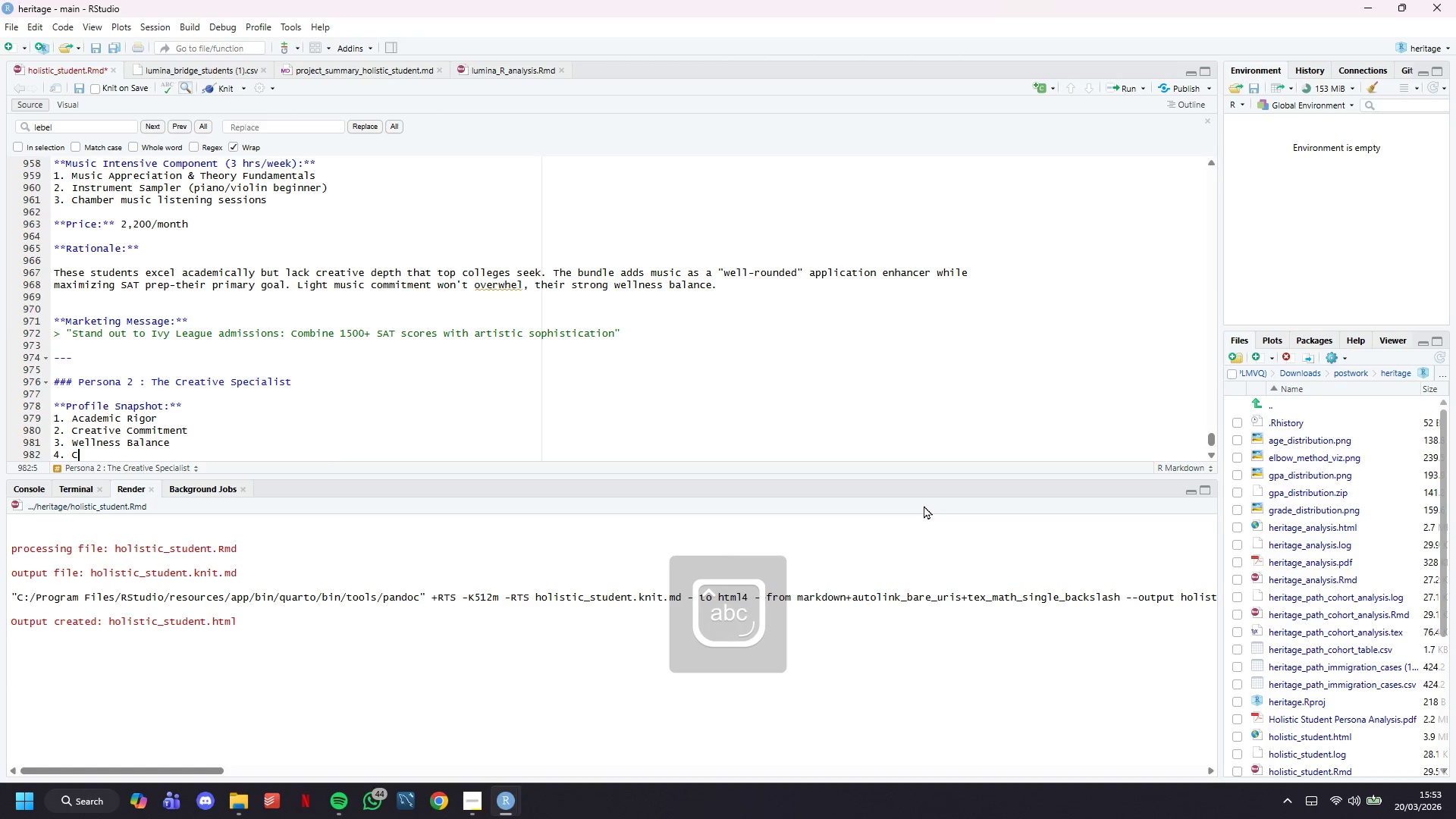 
key(CapsLock)
 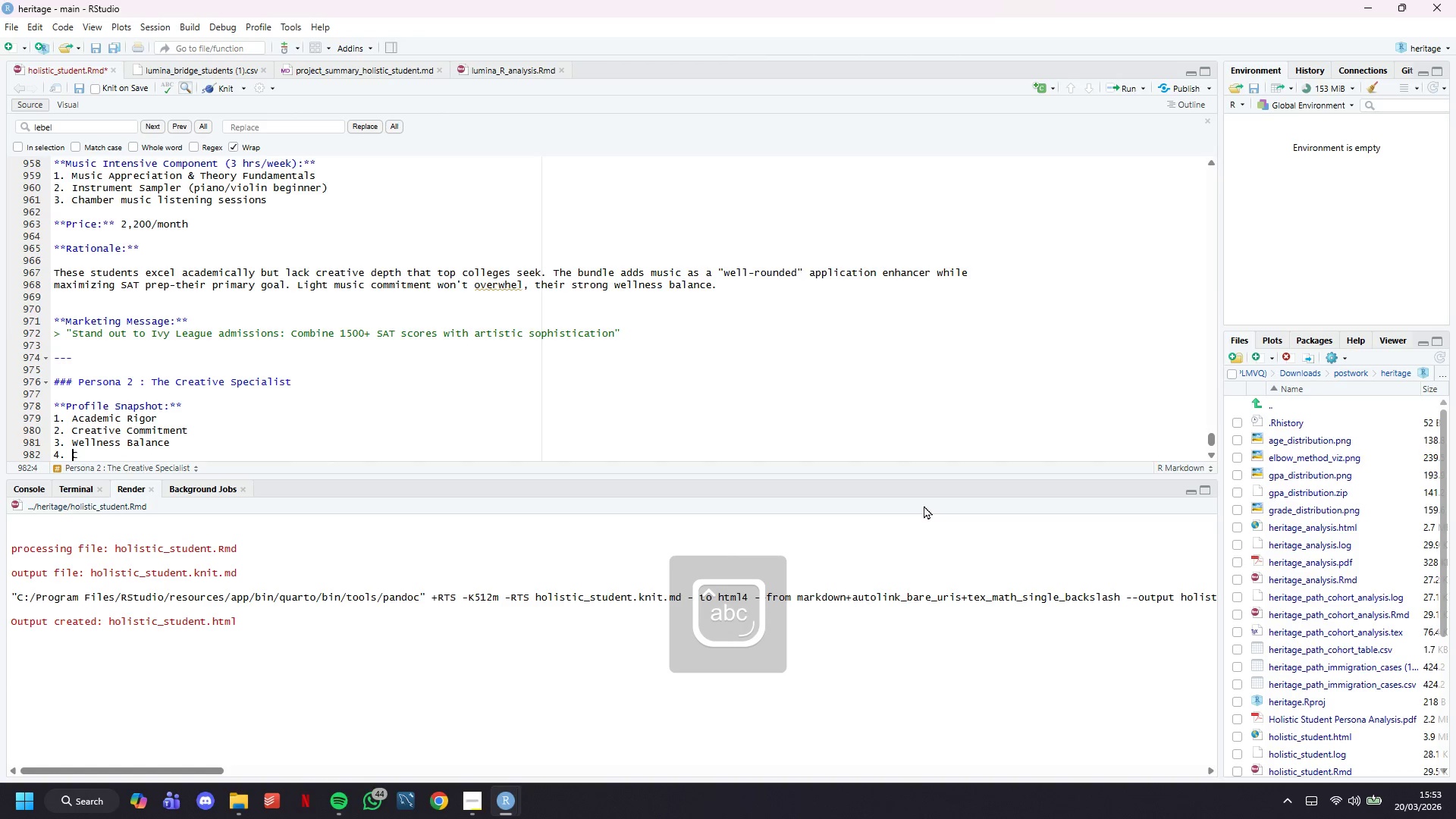 
key(ArrowLeft)
 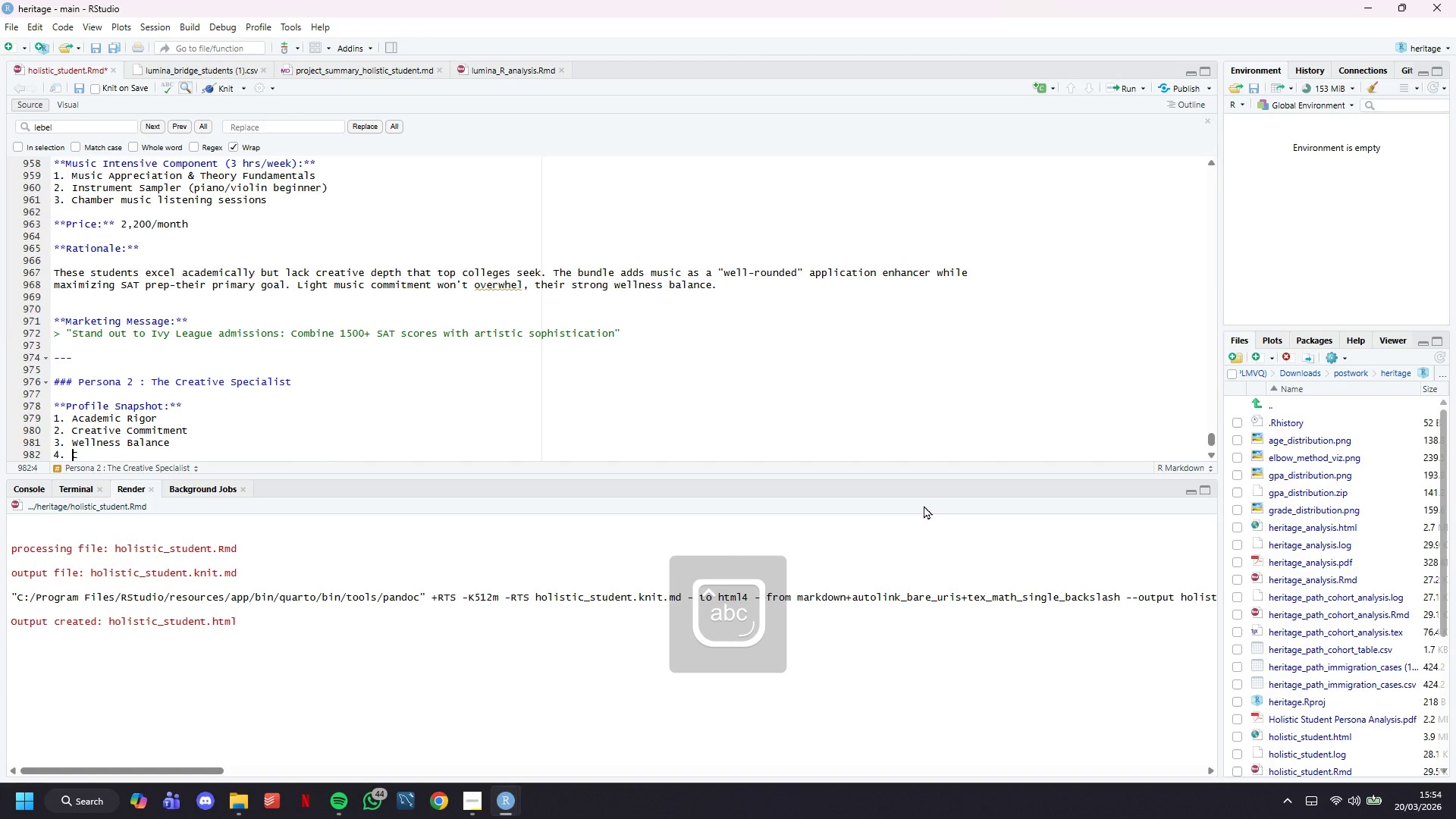 
key(Shift+ShiftRight)
 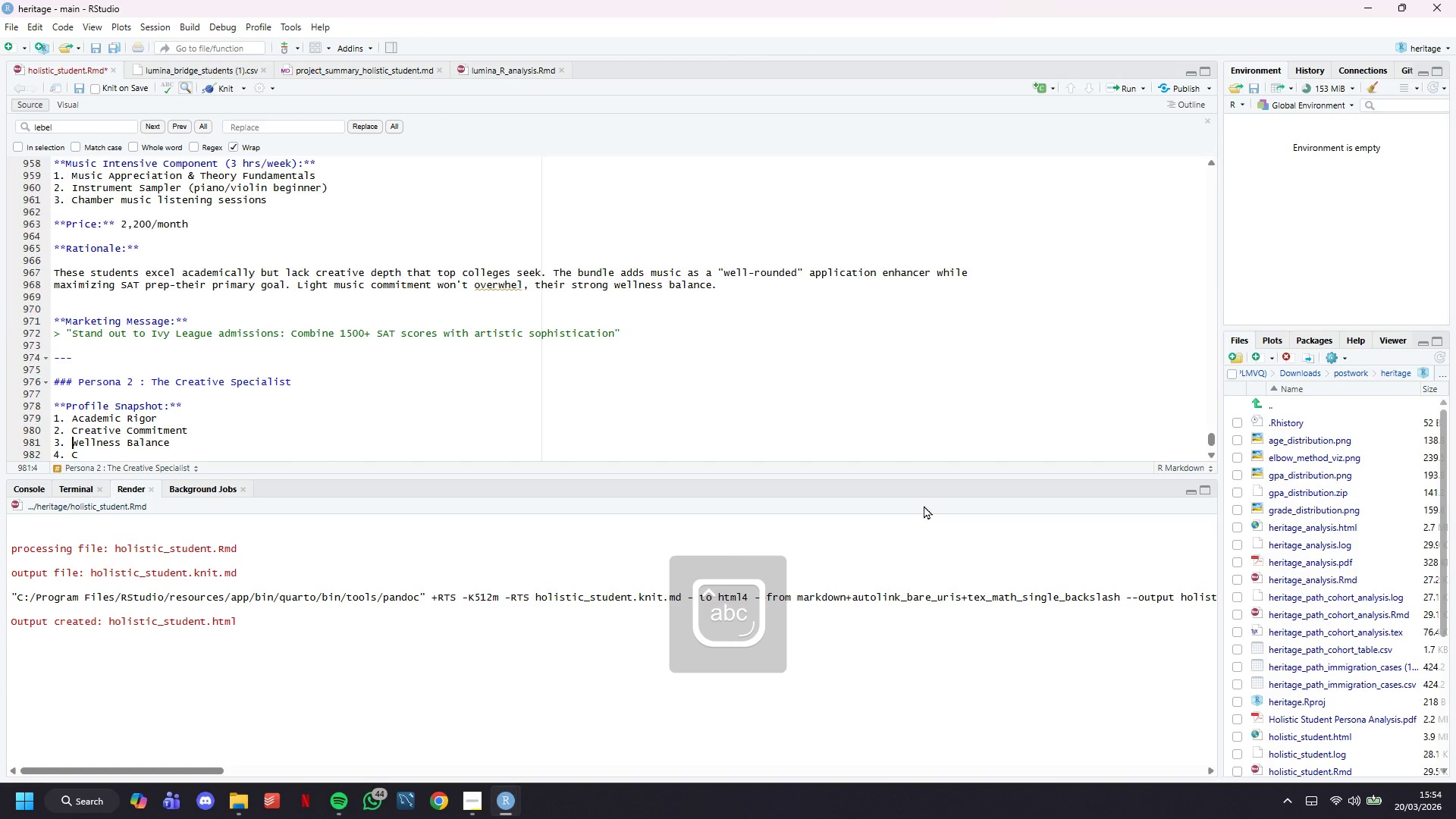 
key(ArrowUp)
 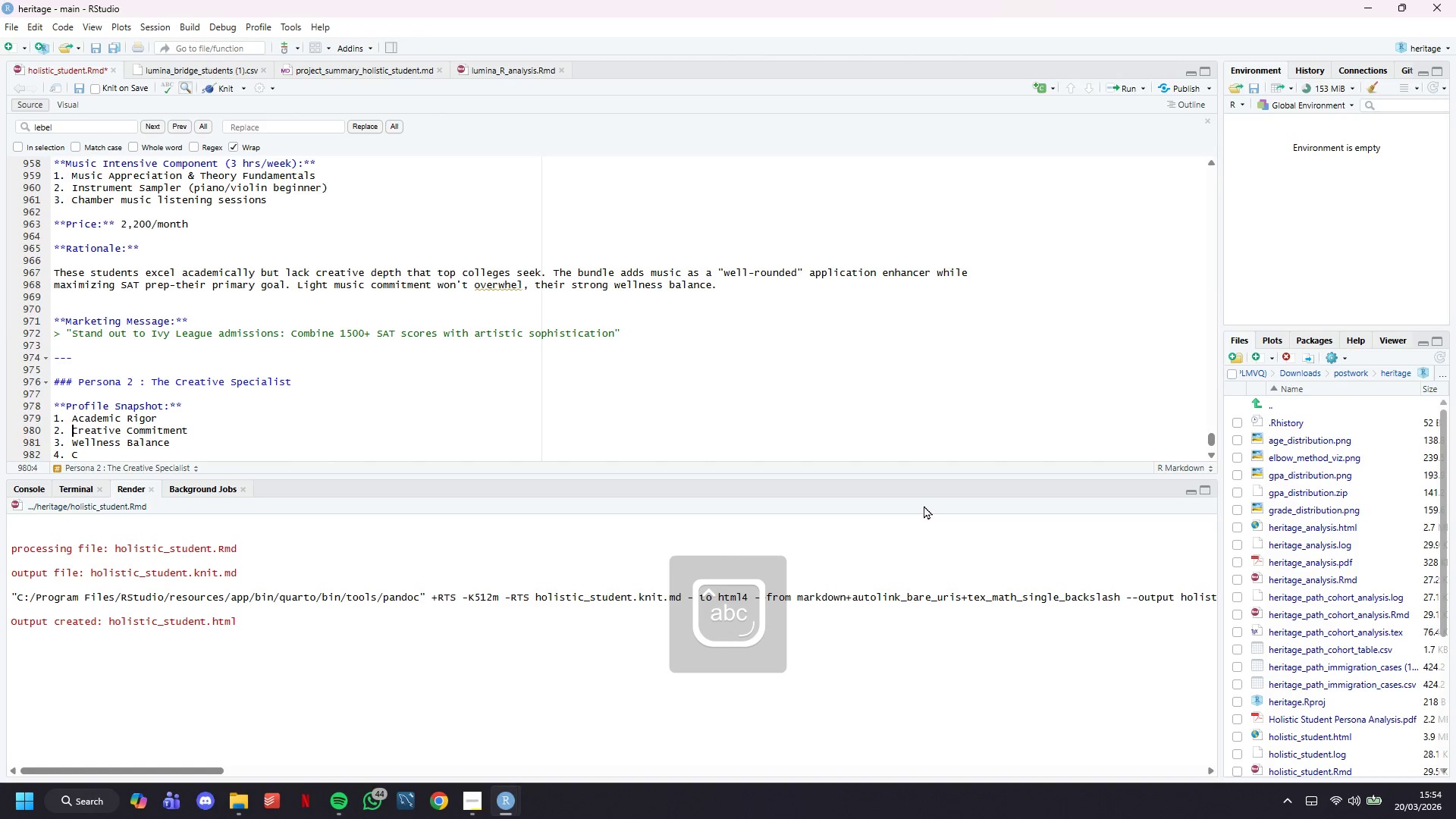 
key(ArrowUp)
 